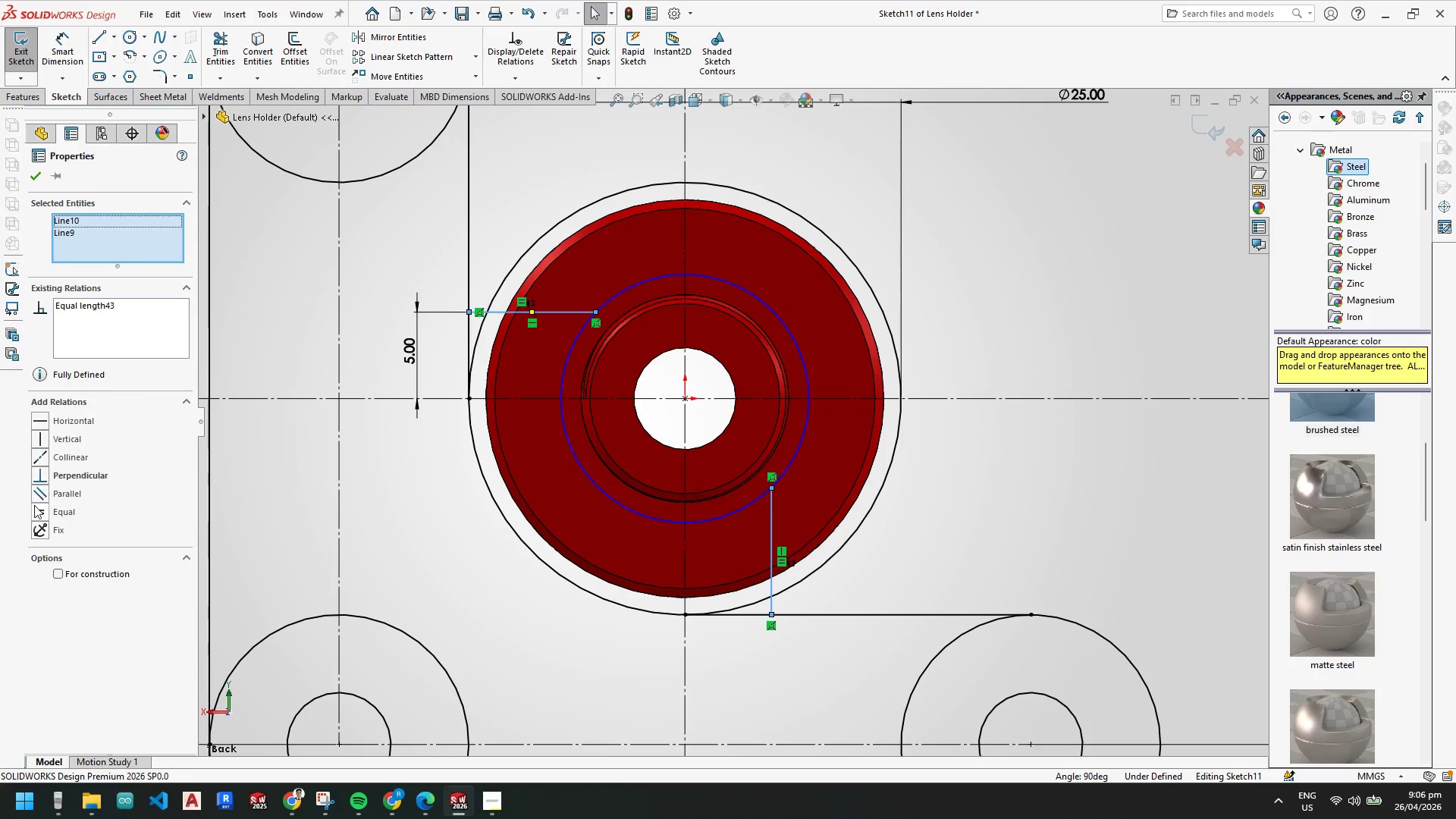 
left_click([37, 514])
 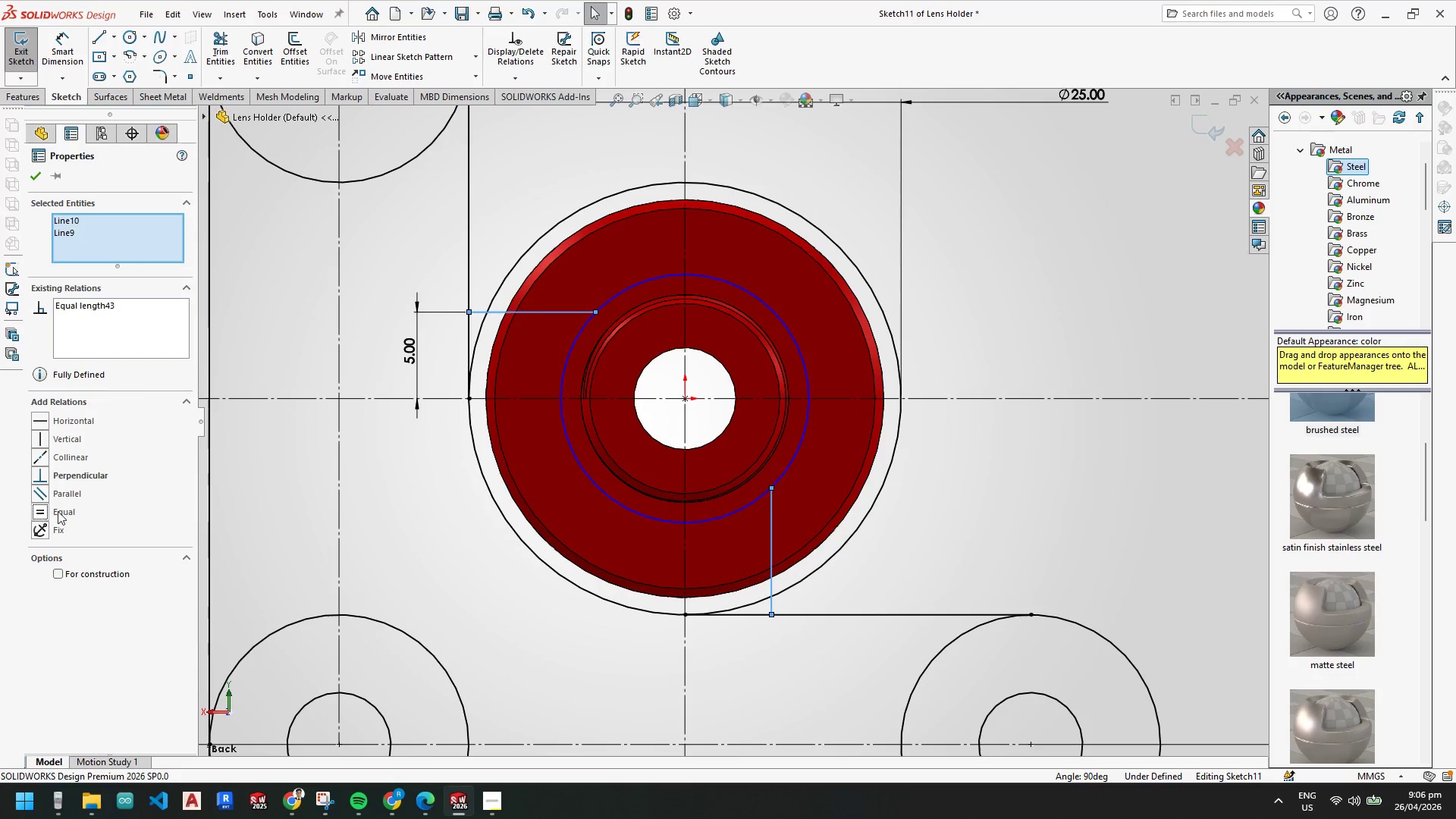 
key(Escape)
 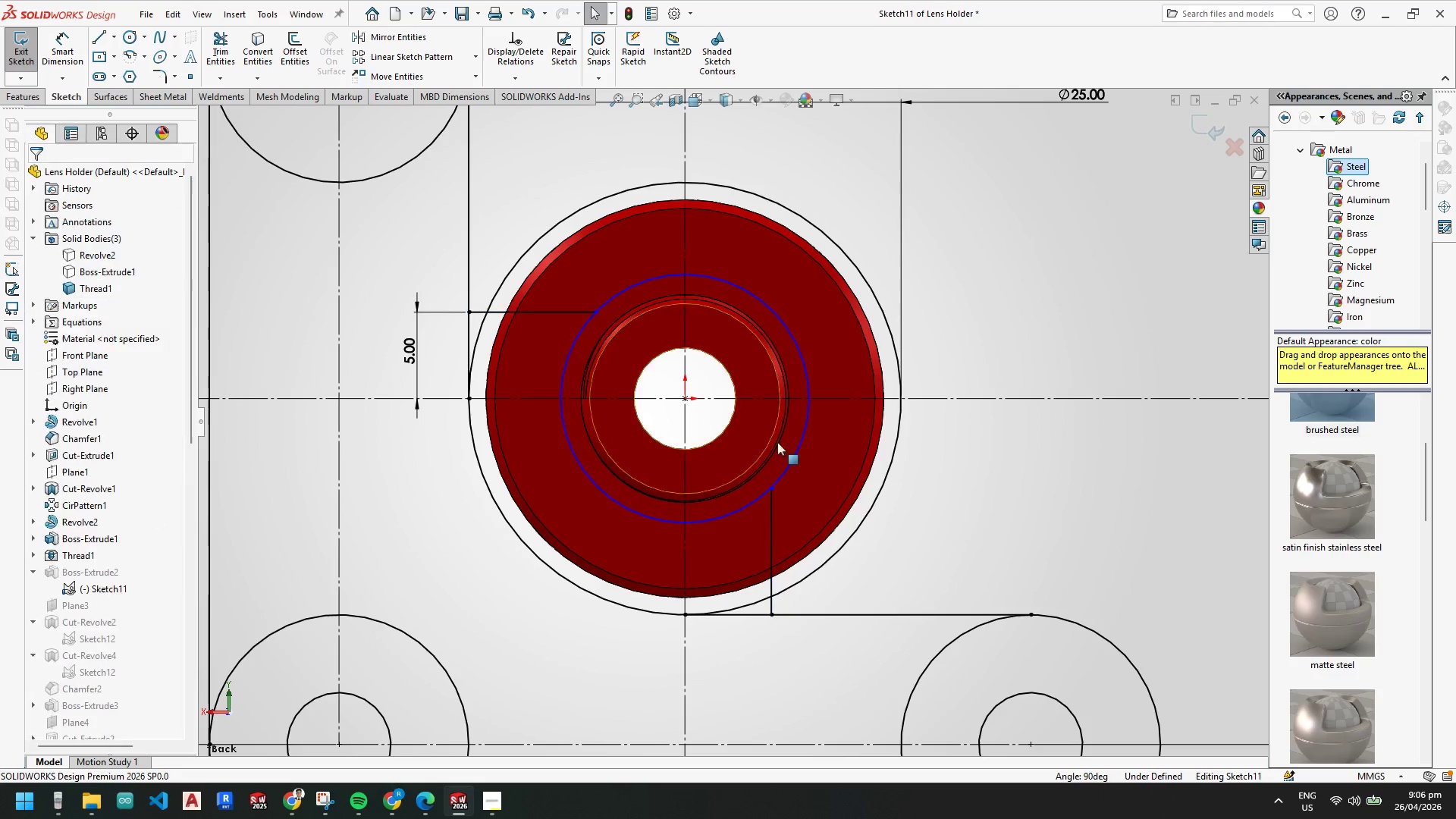 
key(Escape)
 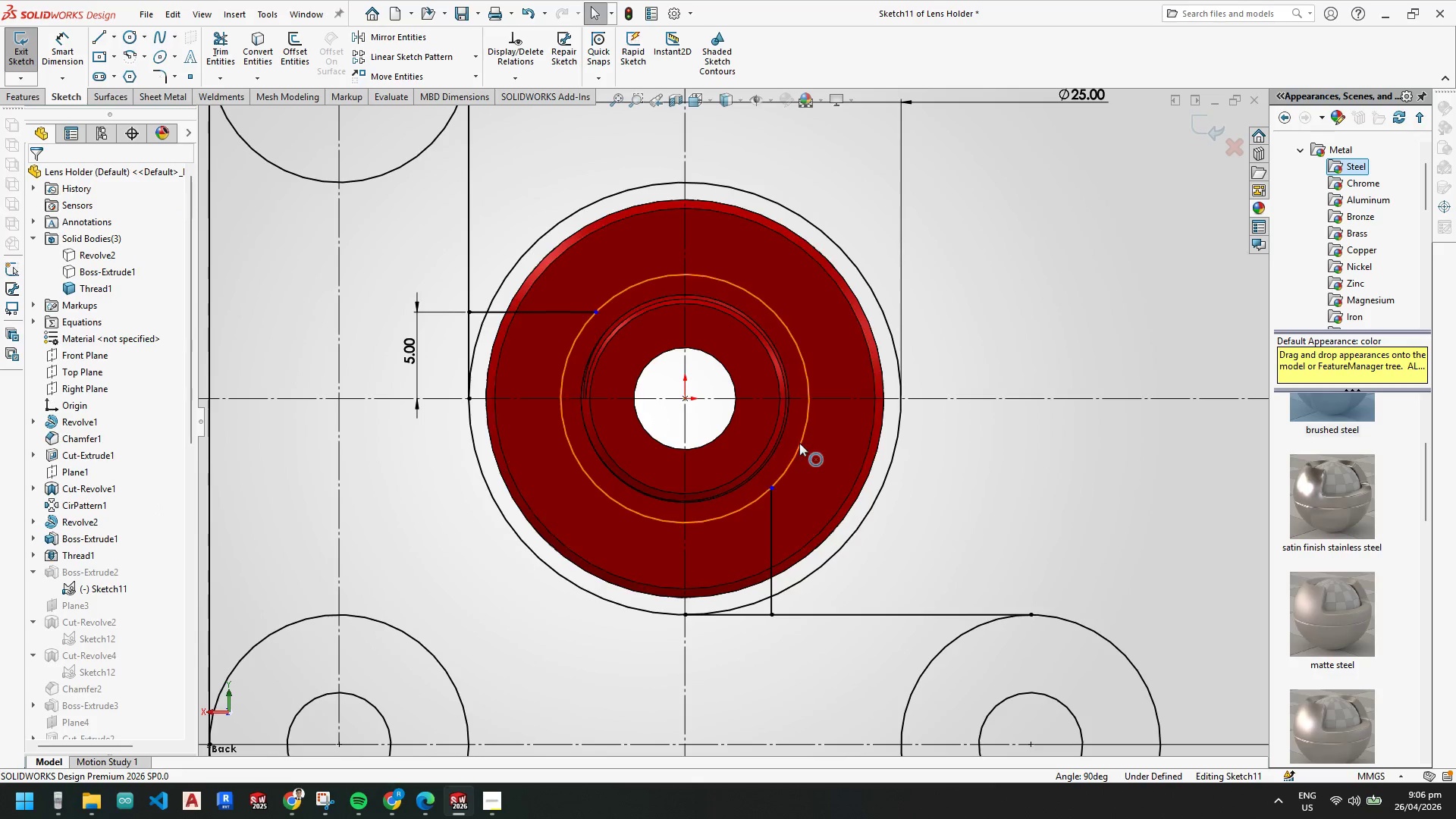 
left_click_drag(start_coordinate=[799, 444], to_coordinate=[776, 471])
 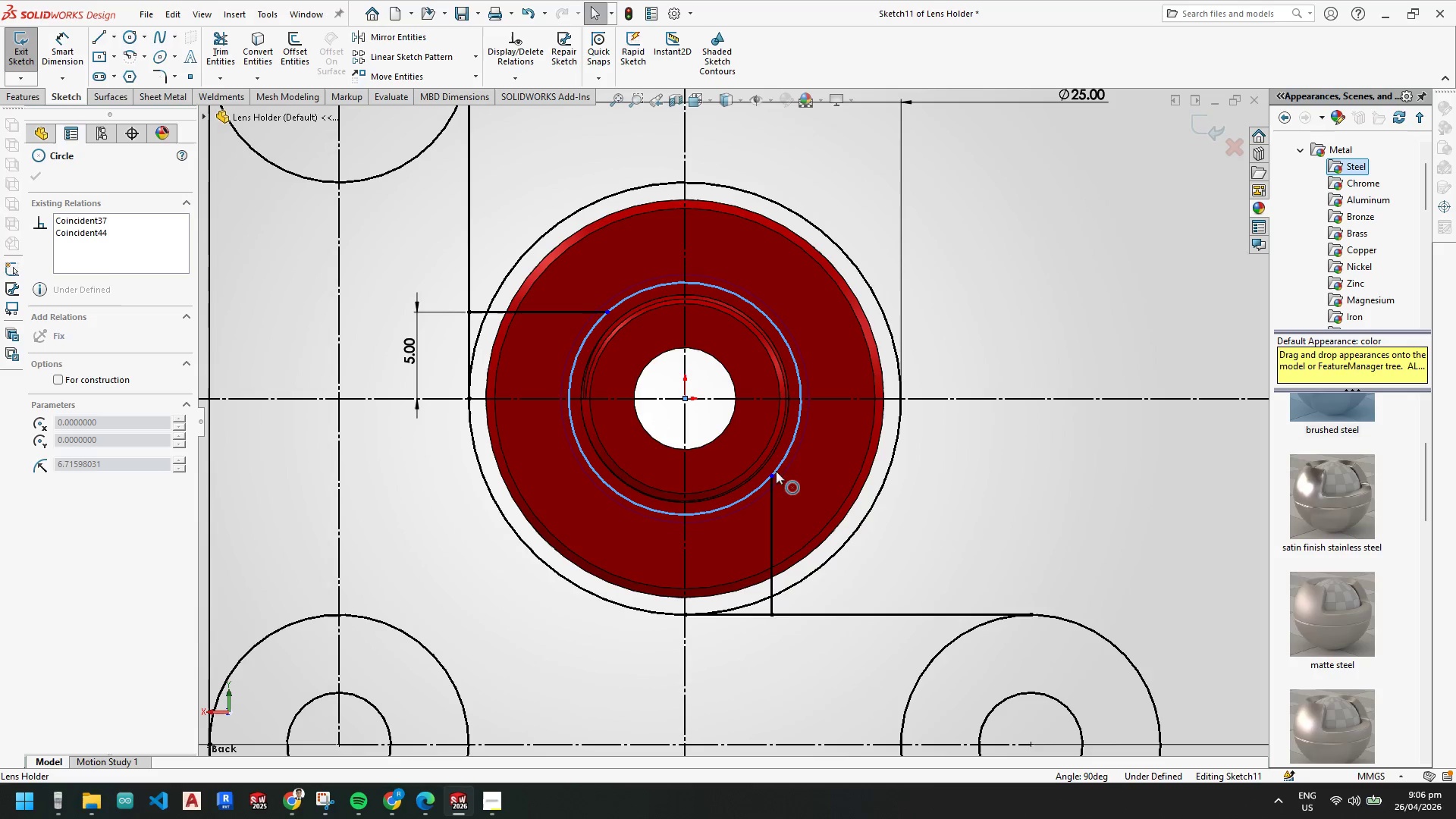 
key(Escape)
 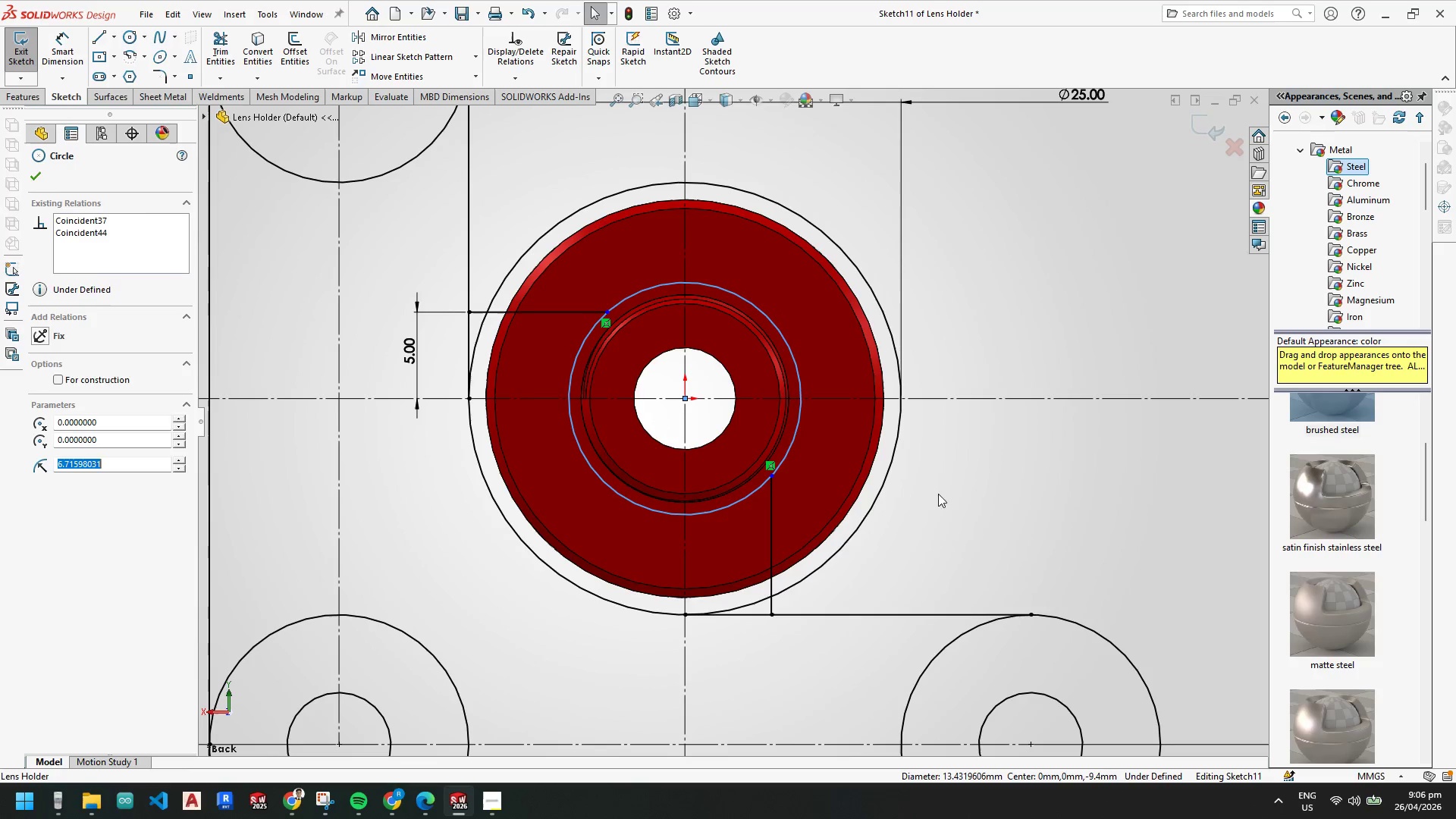 
key(Escape)
 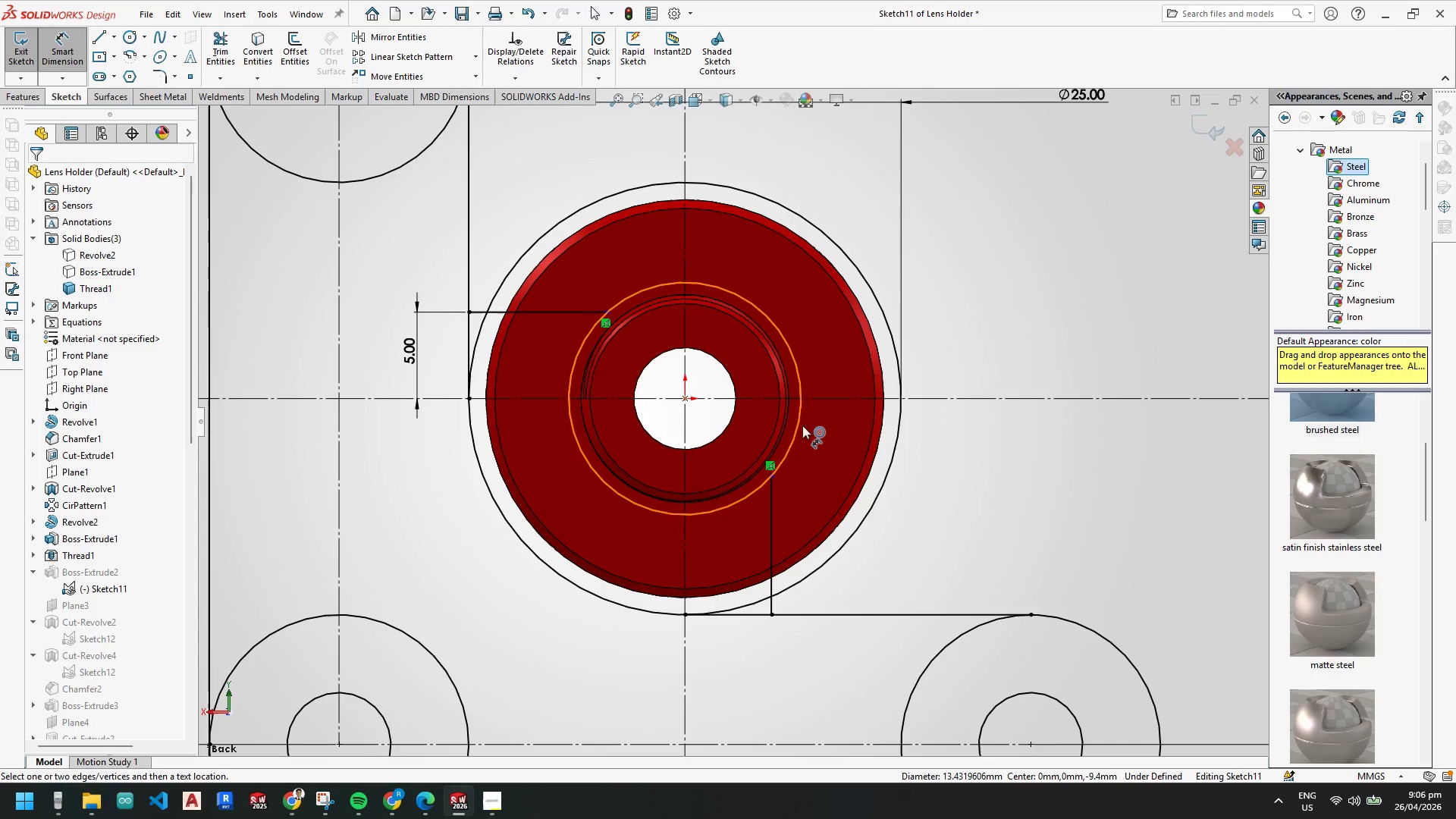 
left_click([799, 423])
 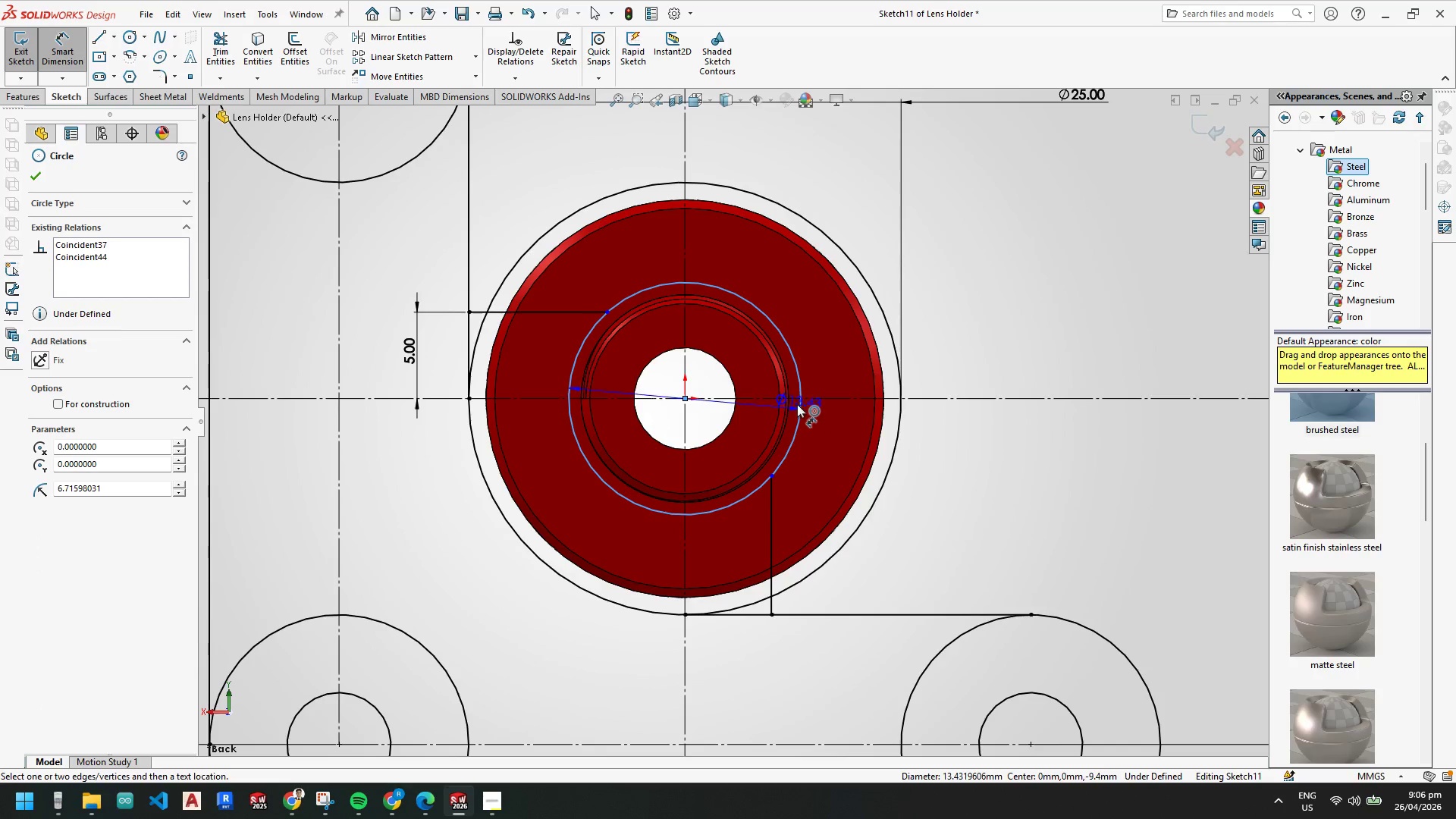 
scroll: coordinate [704, 362], scroll_direction: down, amount: 8.0
 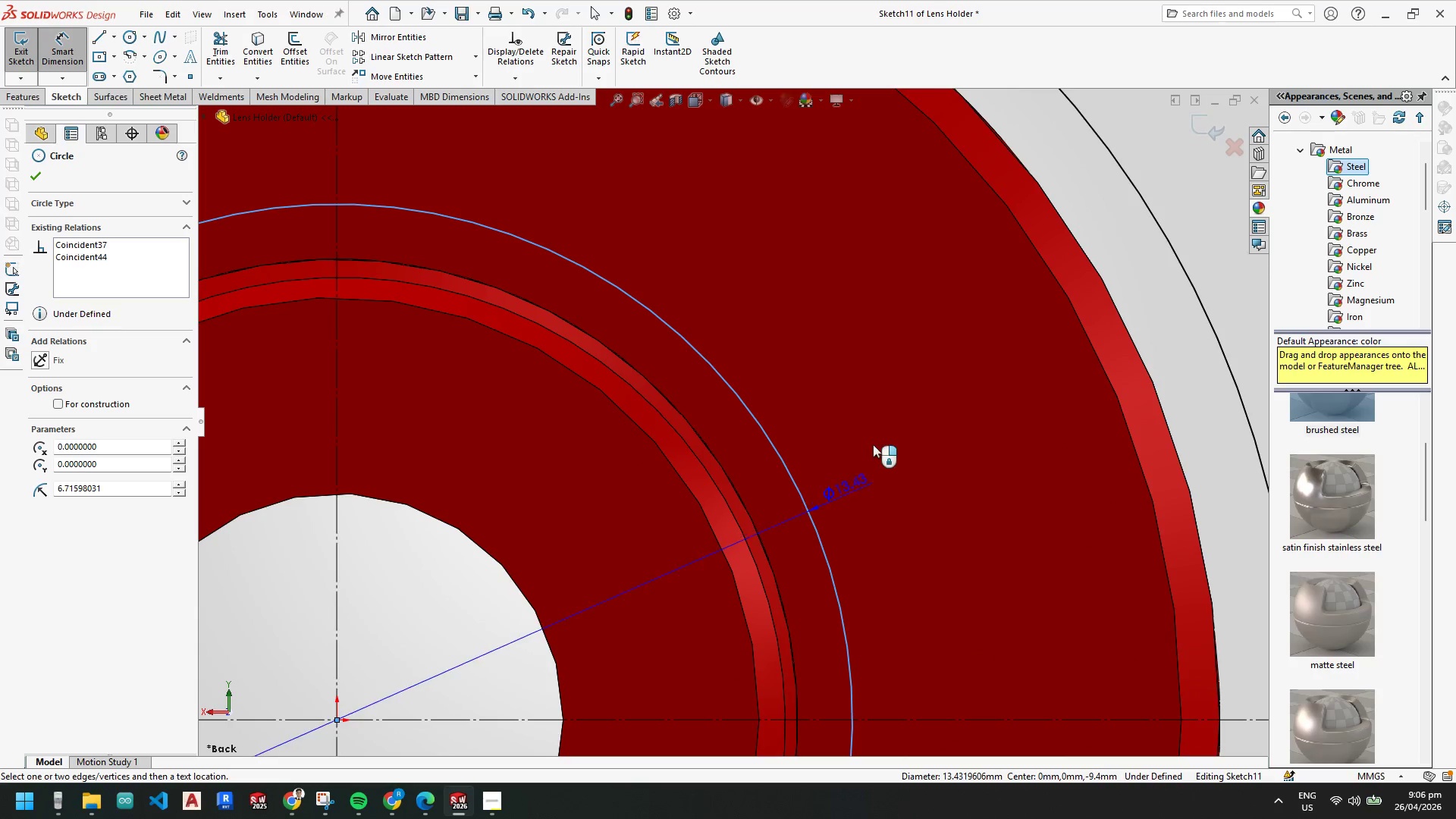 
scroll: coordinate [900, 536], scroll_direction: up, amount: 4.0
 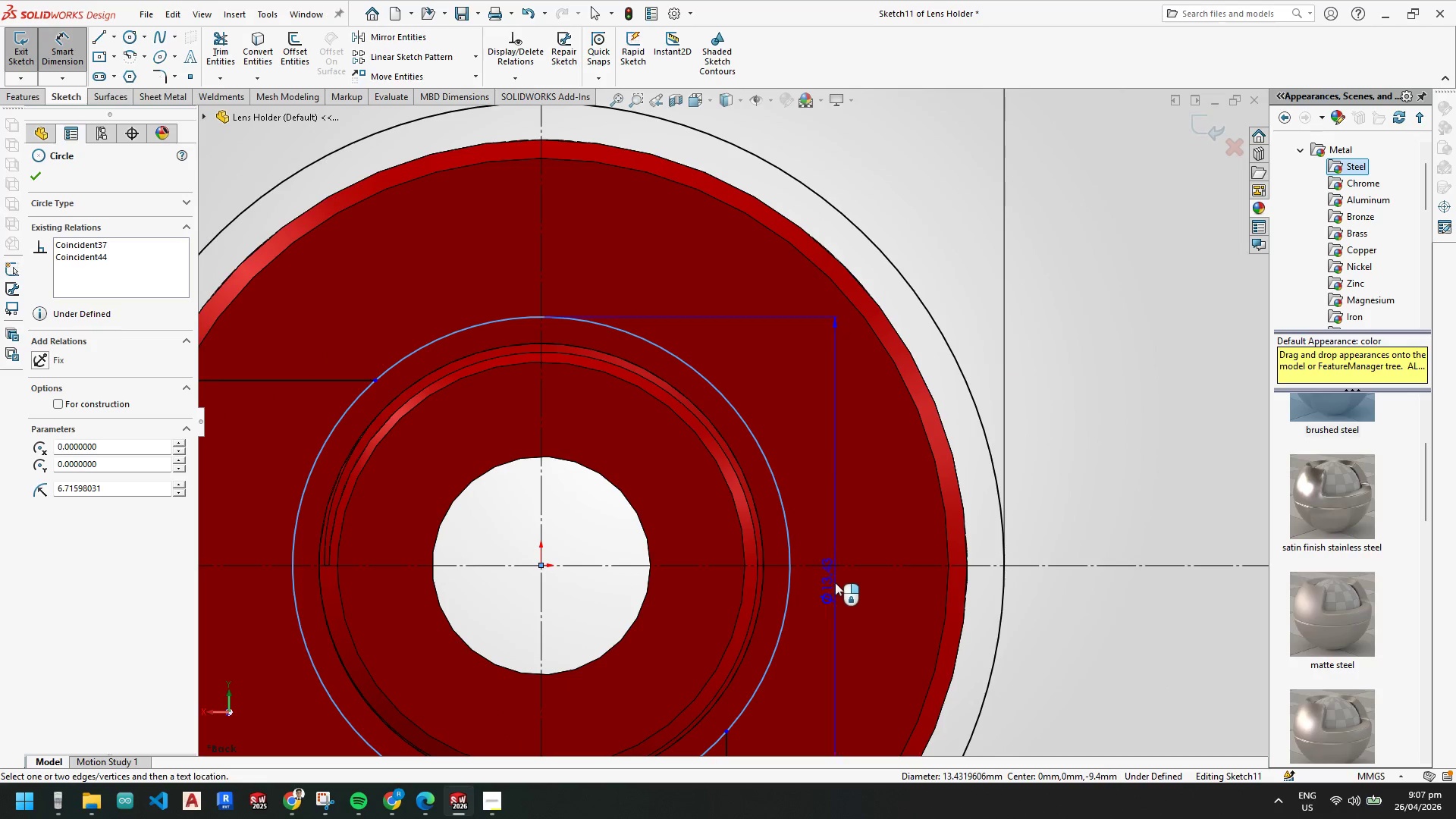 
left_click([834, 588])
 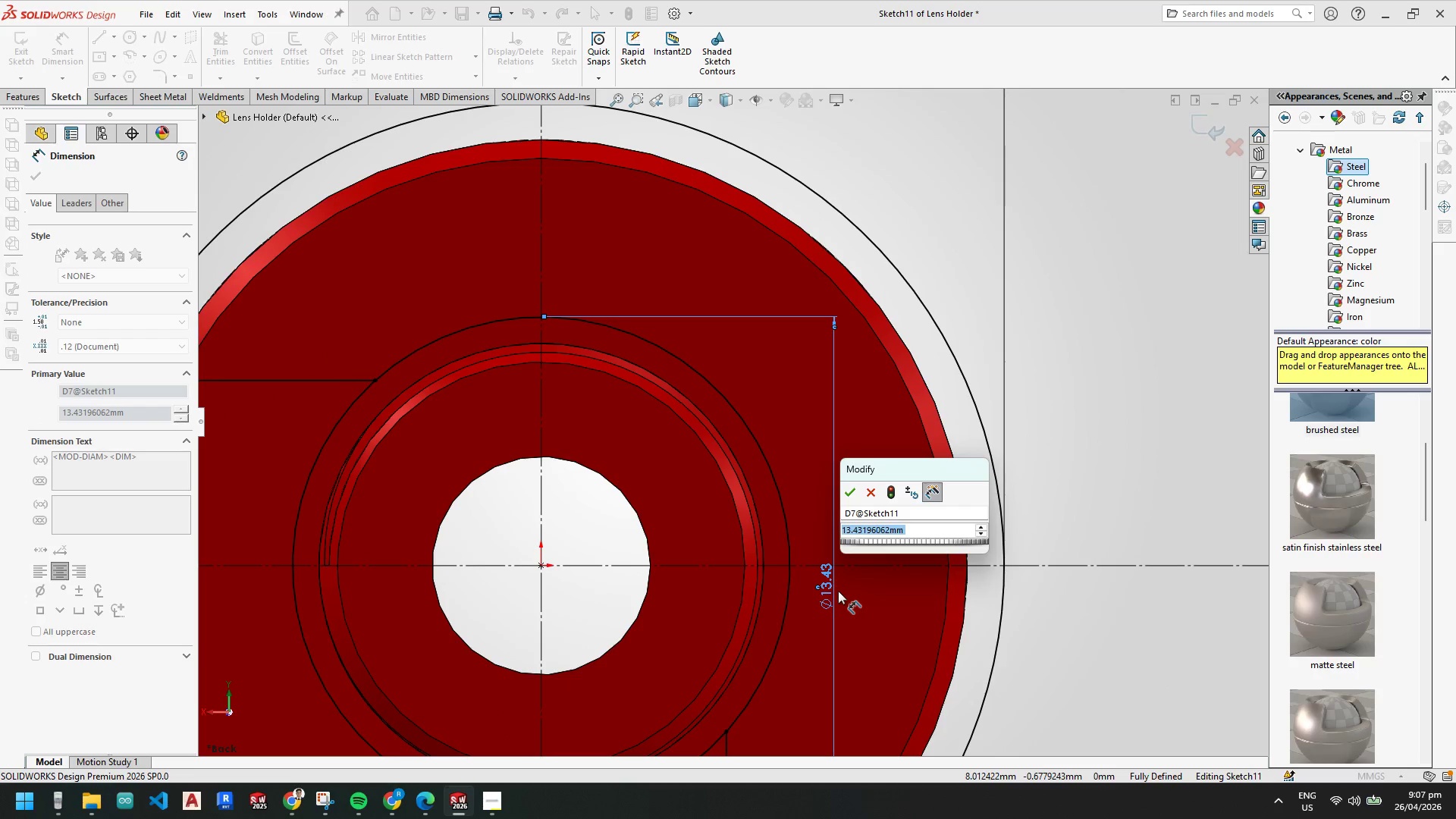 
key(Numpad1)
 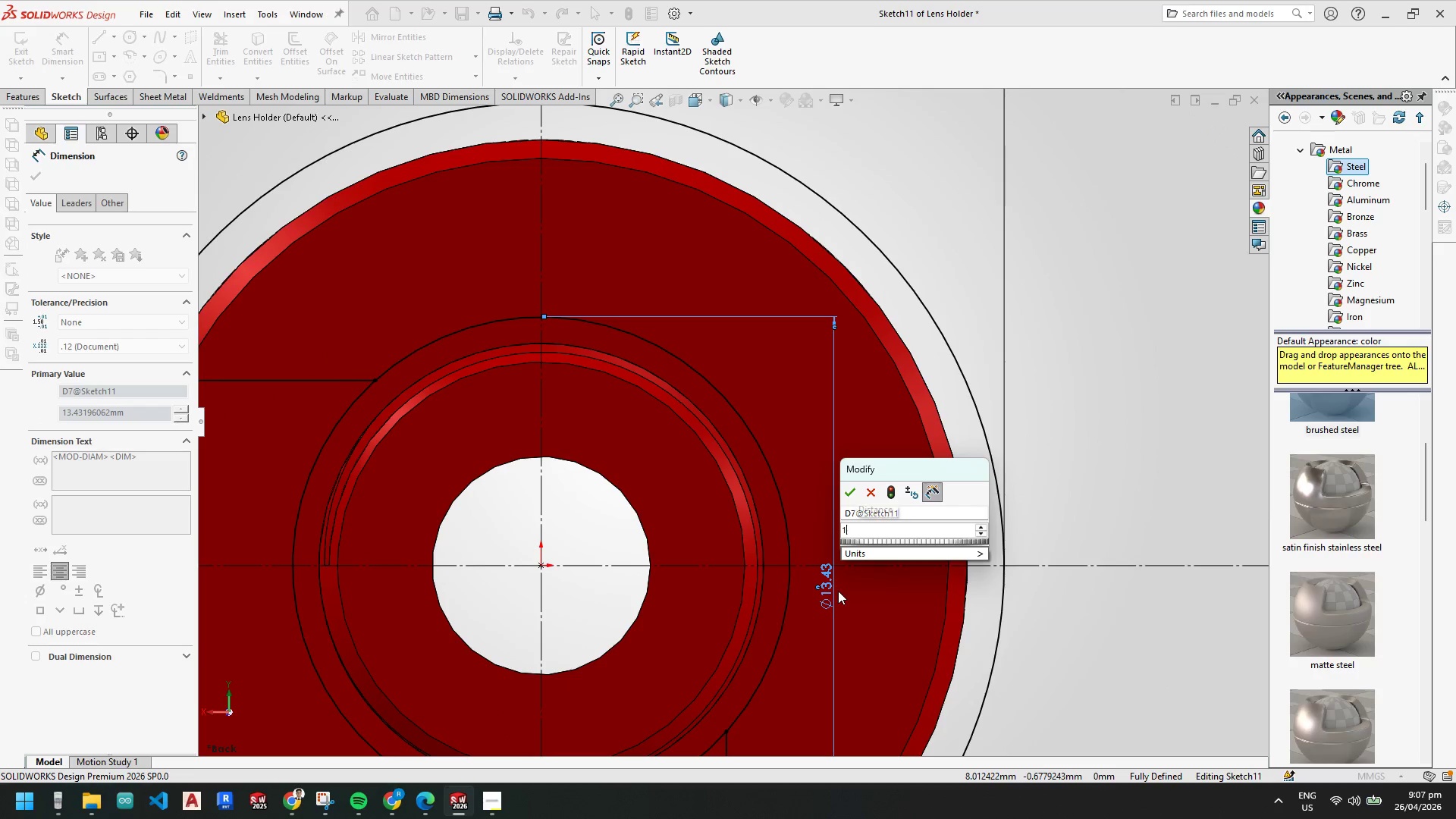 
key(Numpad3)
 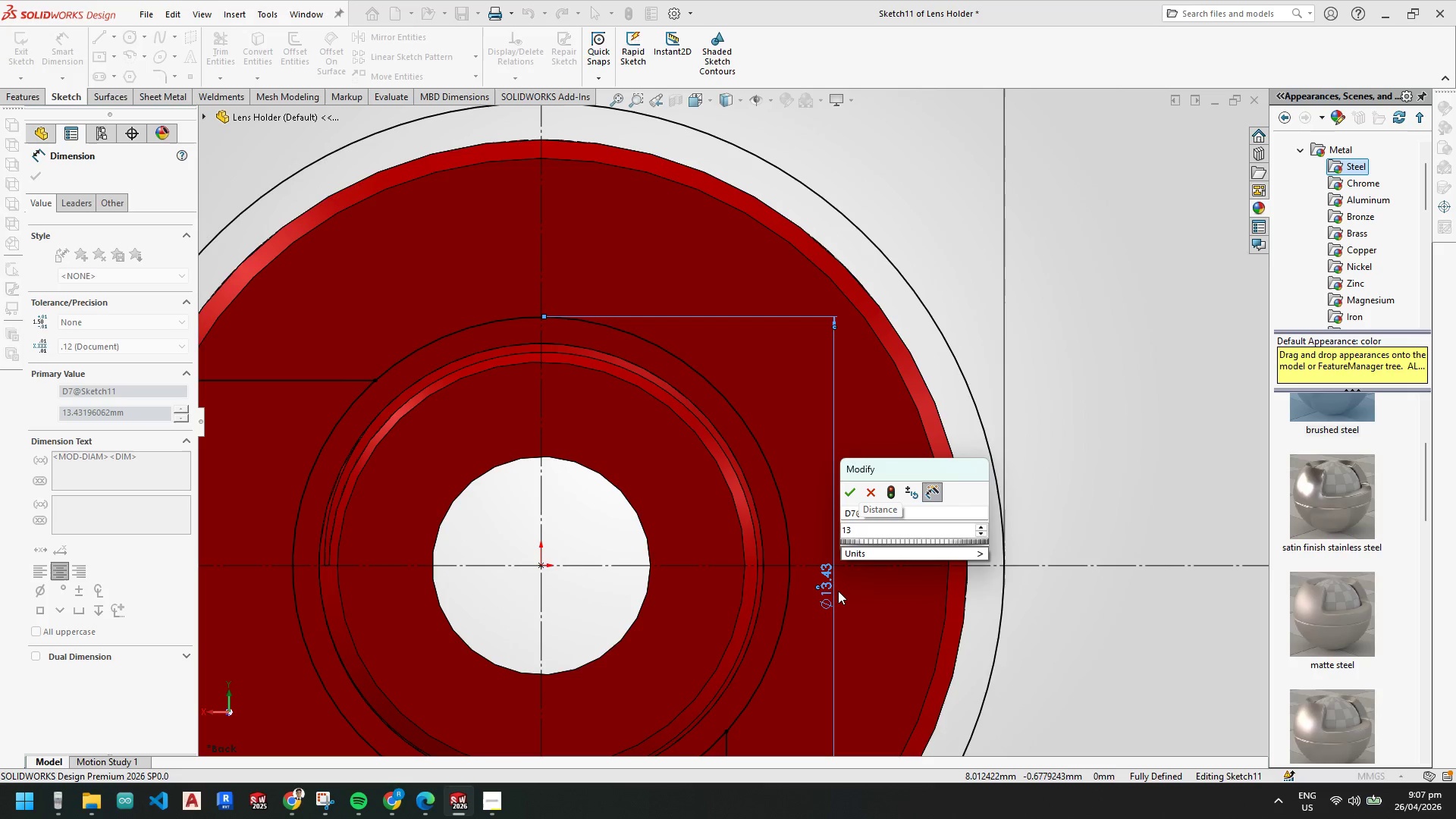 
key(NumpadEnter)
 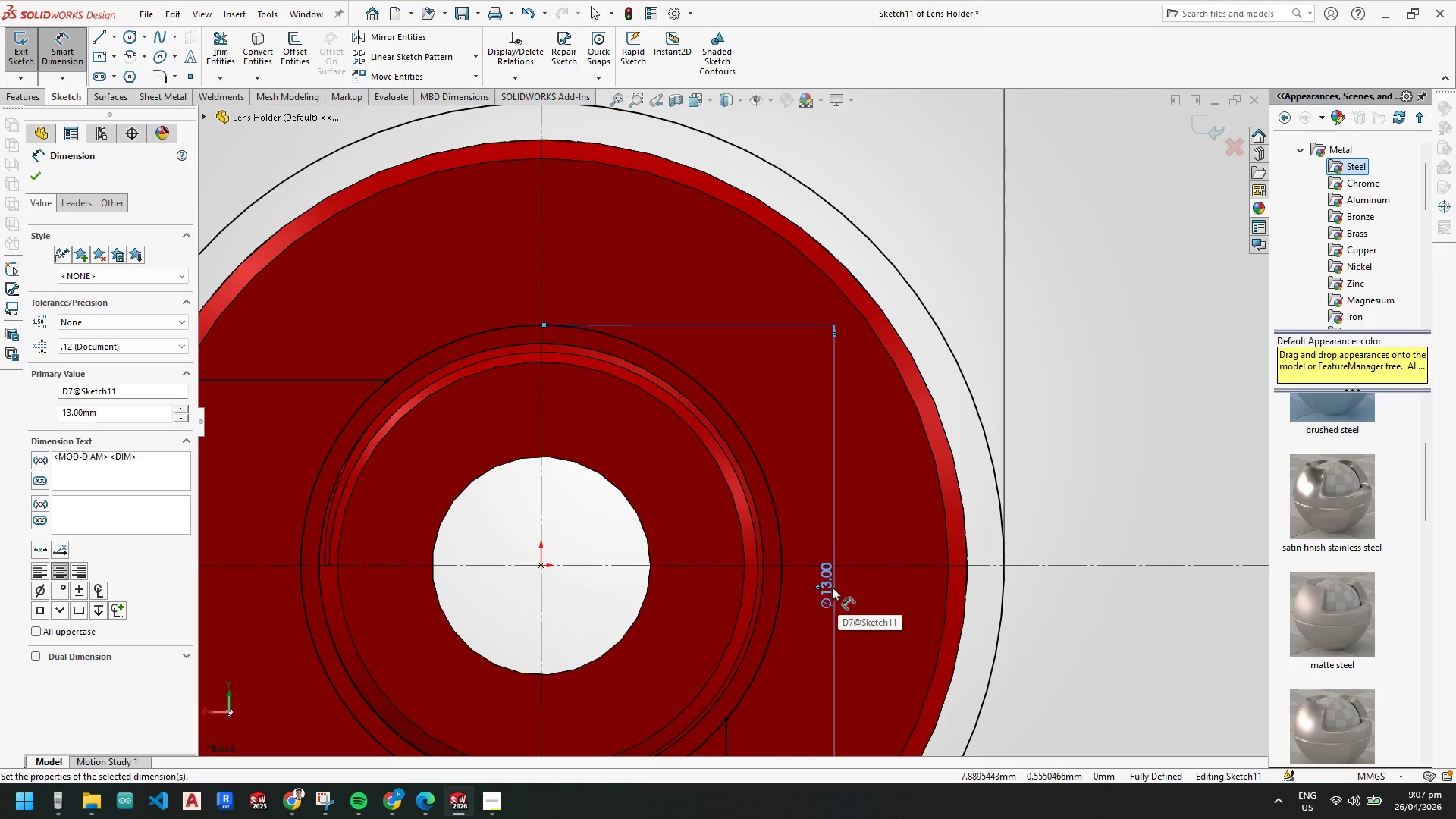 
double_click([826, 590])
 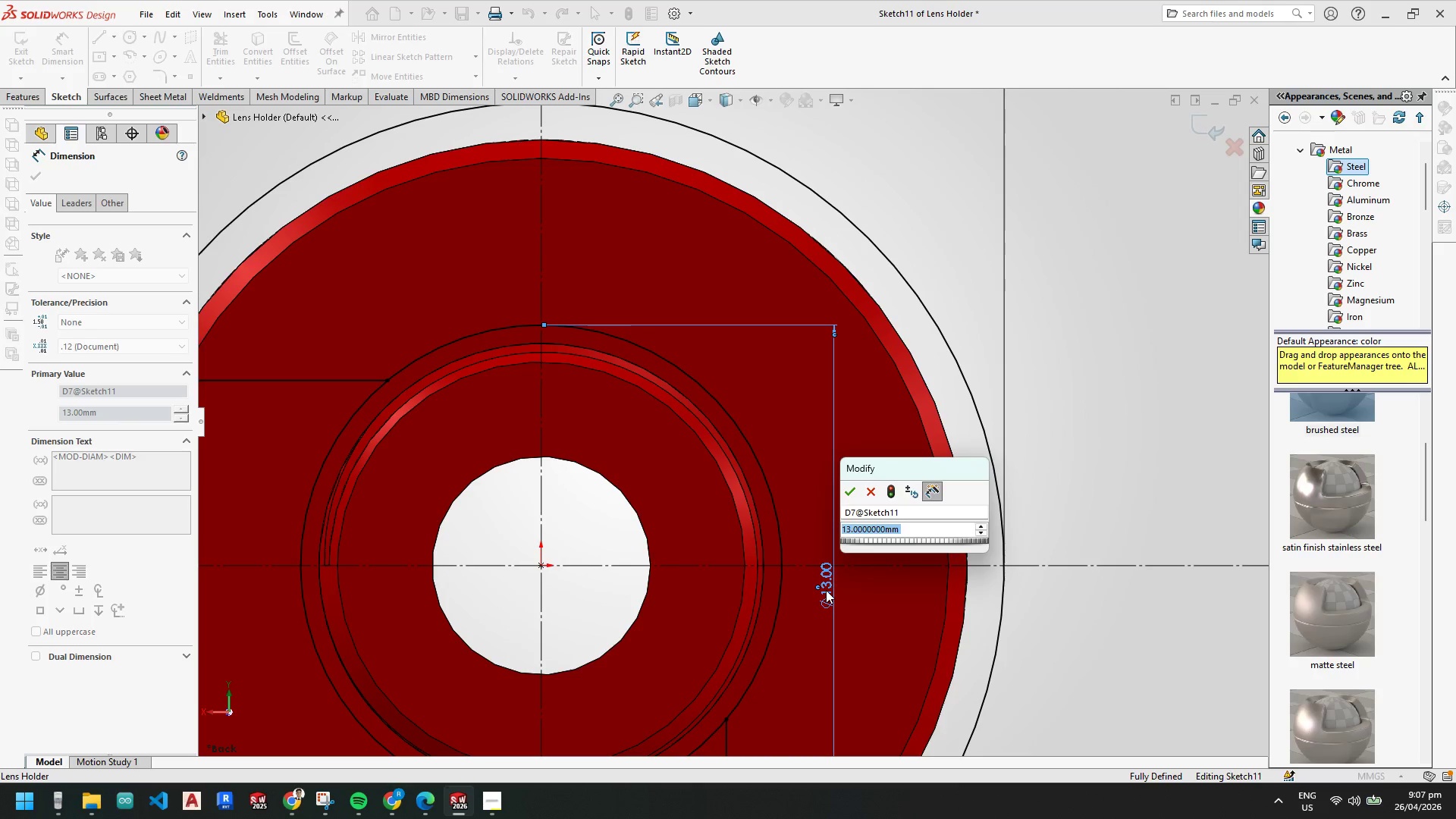 
key(Numpad1)
 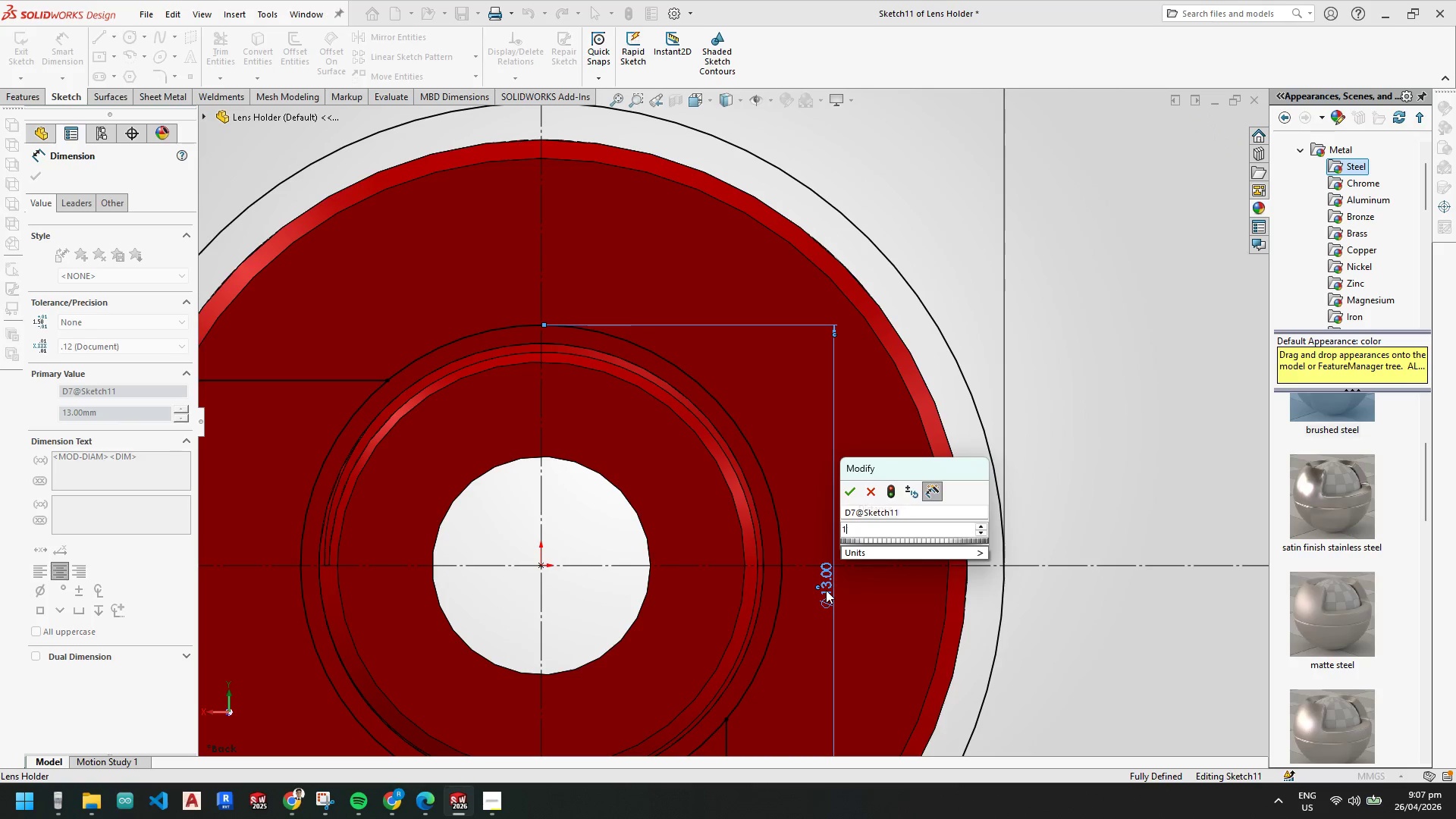 
key(Numpad2)
 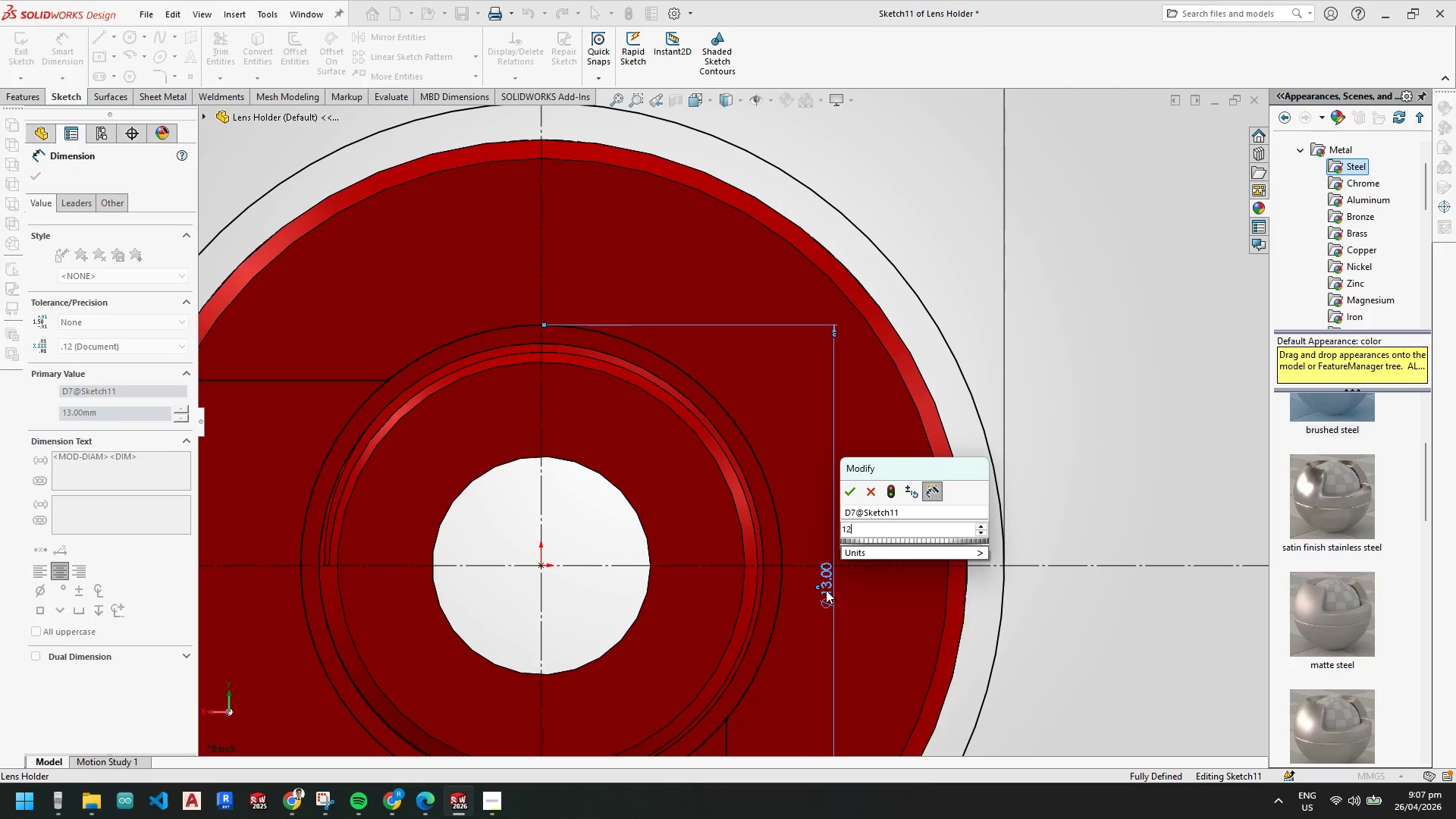 
key(NumpadDecimal)
 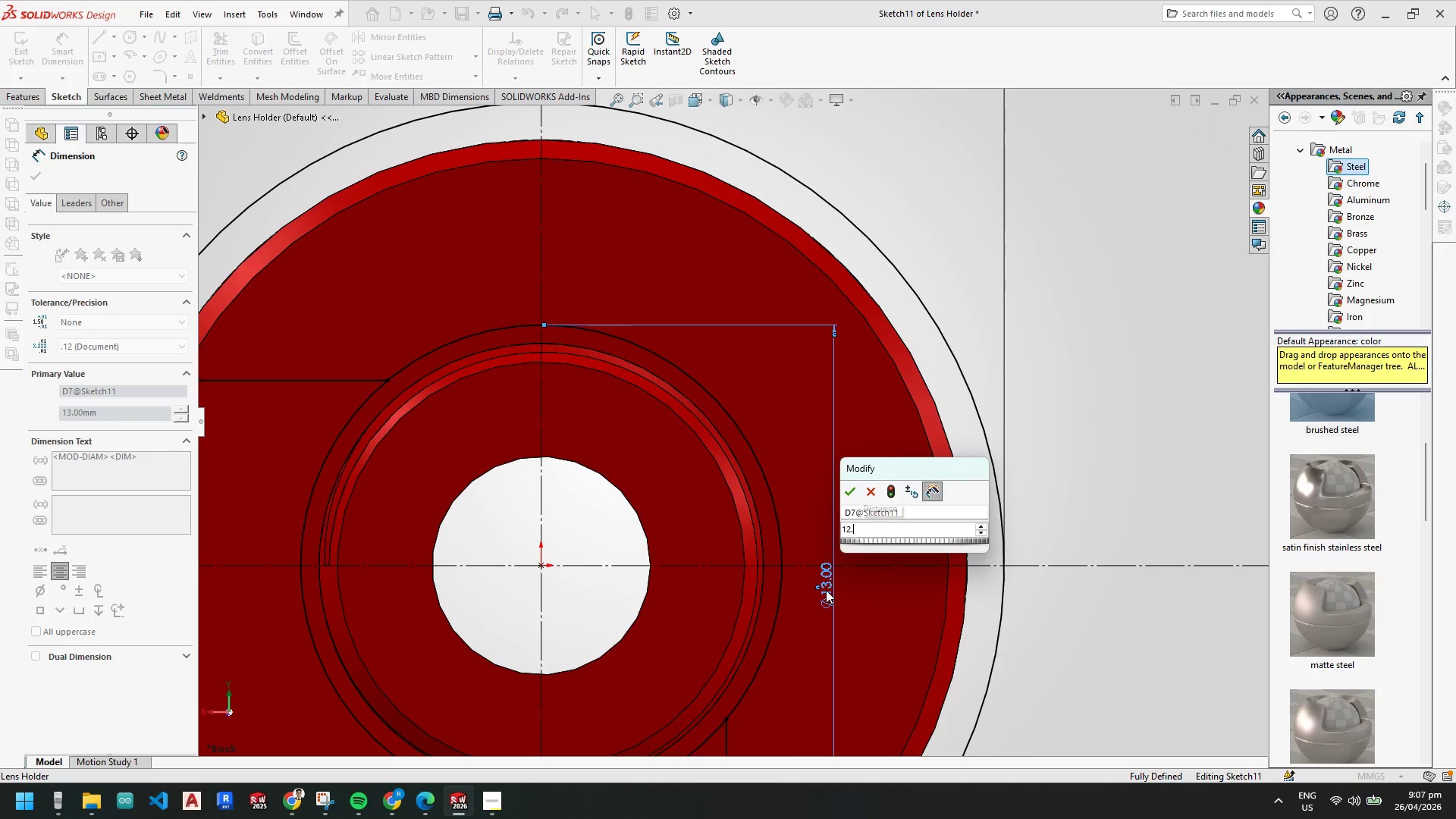 
key(Numpad5)
 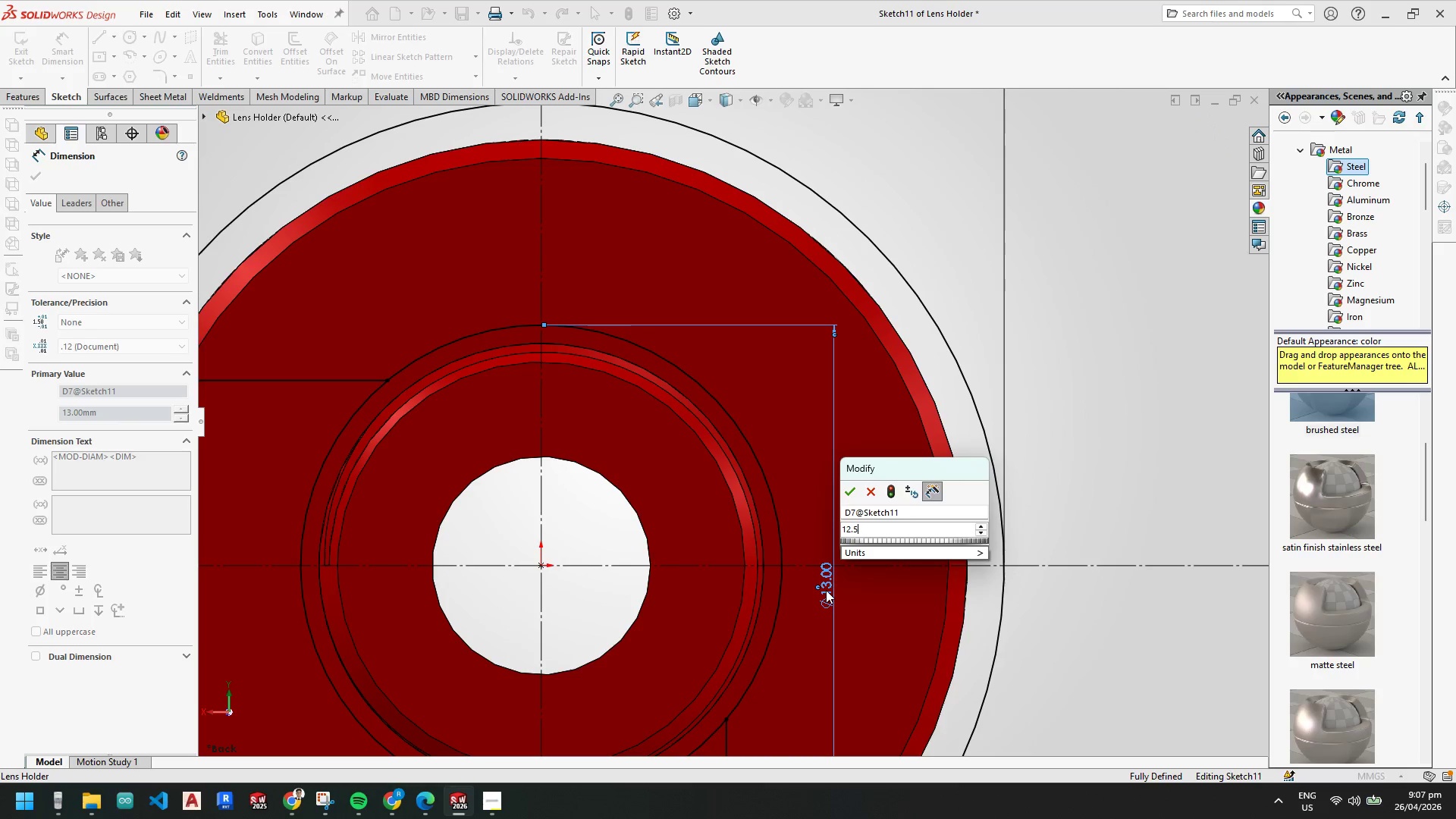 
key(NumpadEnter)
 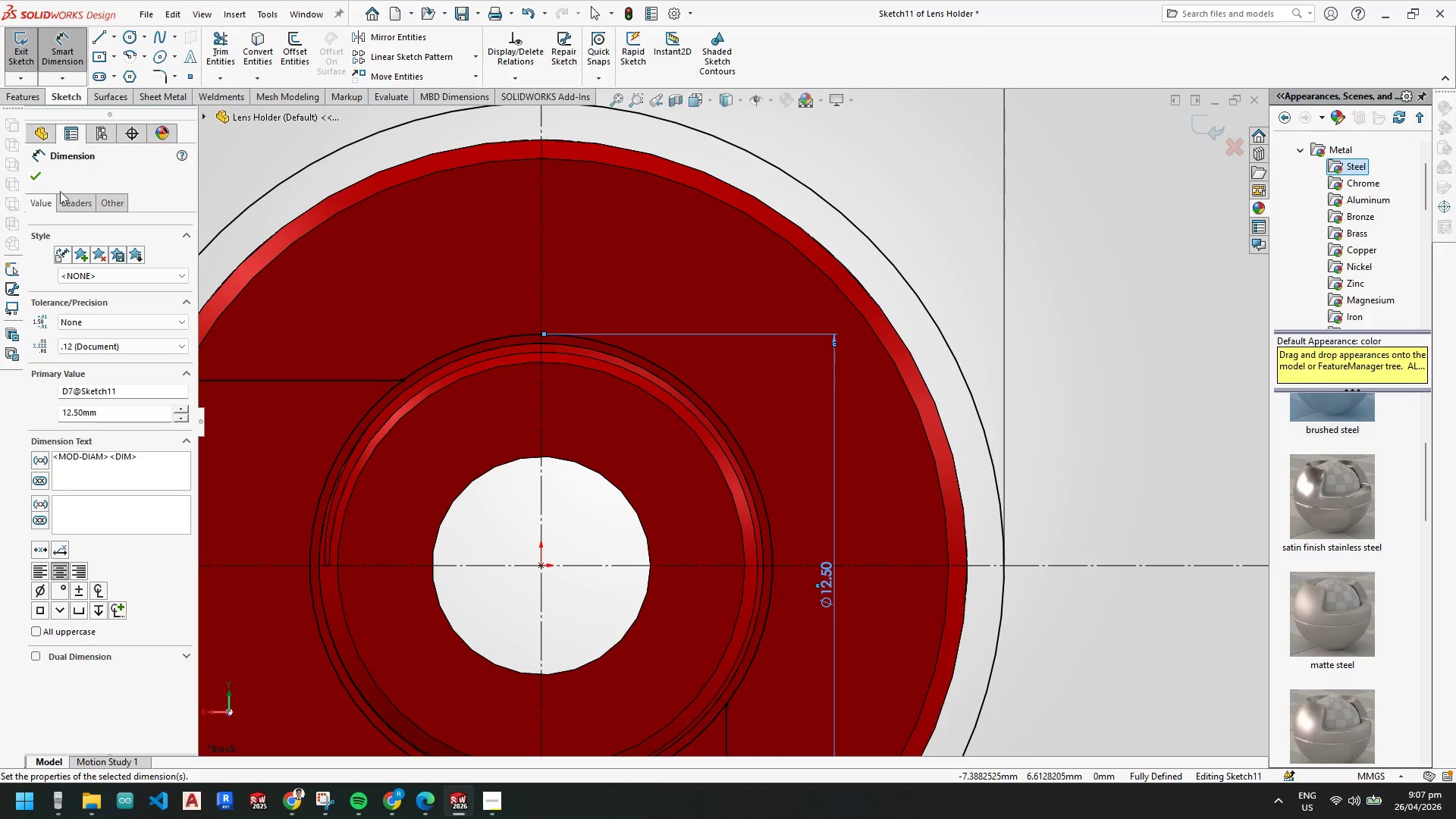 
left_click_drag(start_coordinate=[41, 180], to_coordinate=[42, 175])
 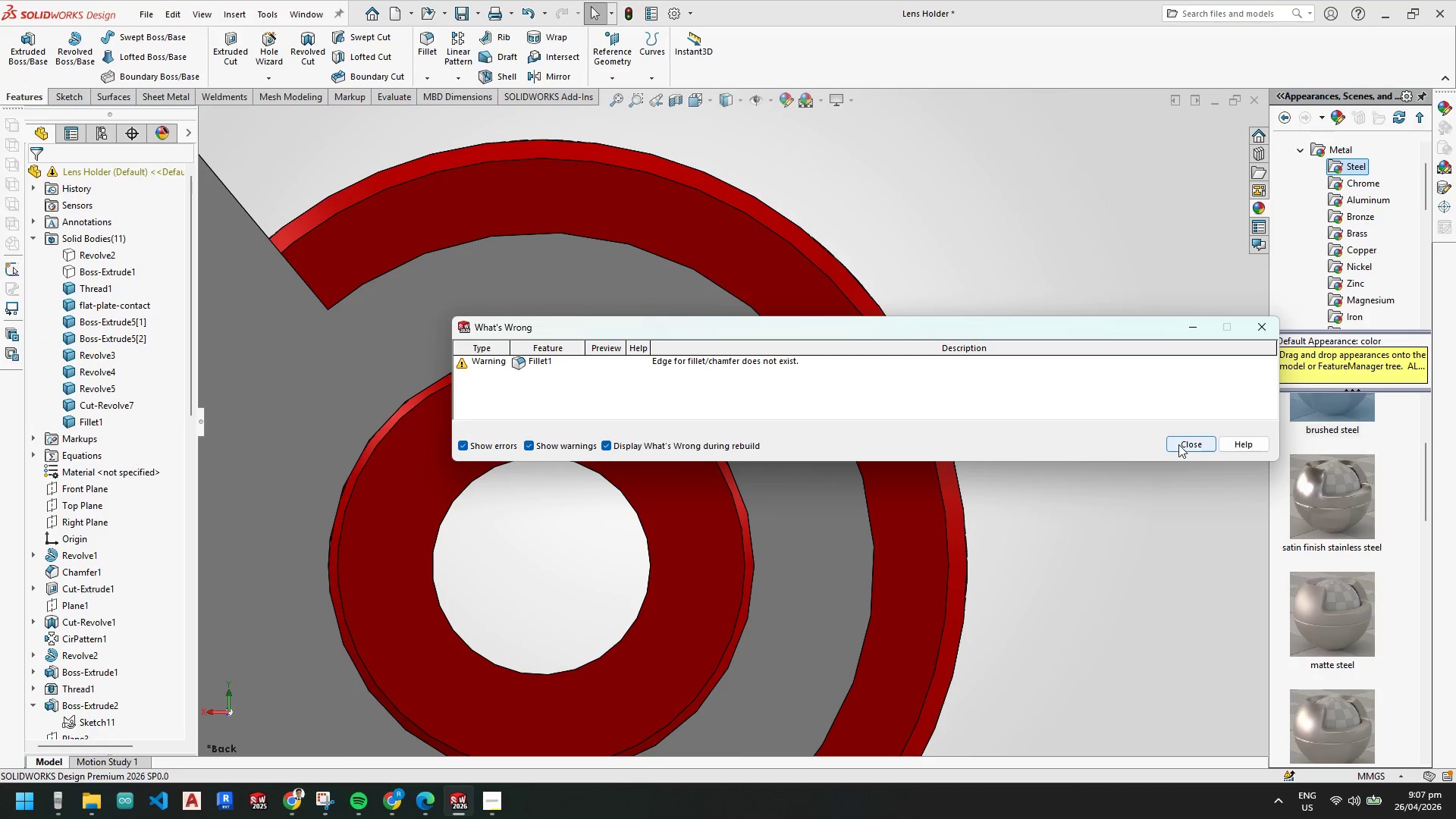 
scroll: coordinate [137, 564], scroll_direction: down, amount: 12.0
 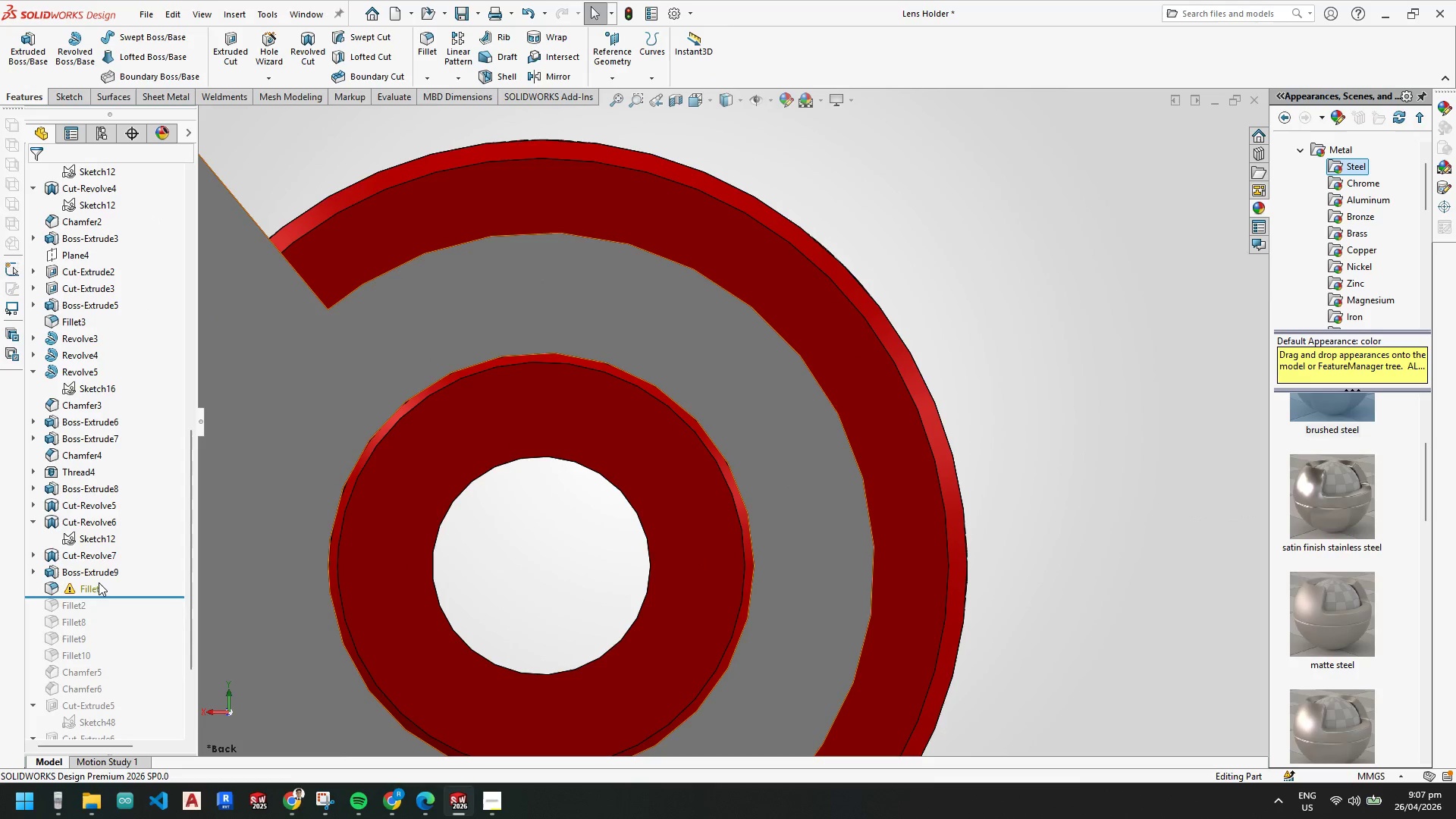 
left_click([92, 583])
 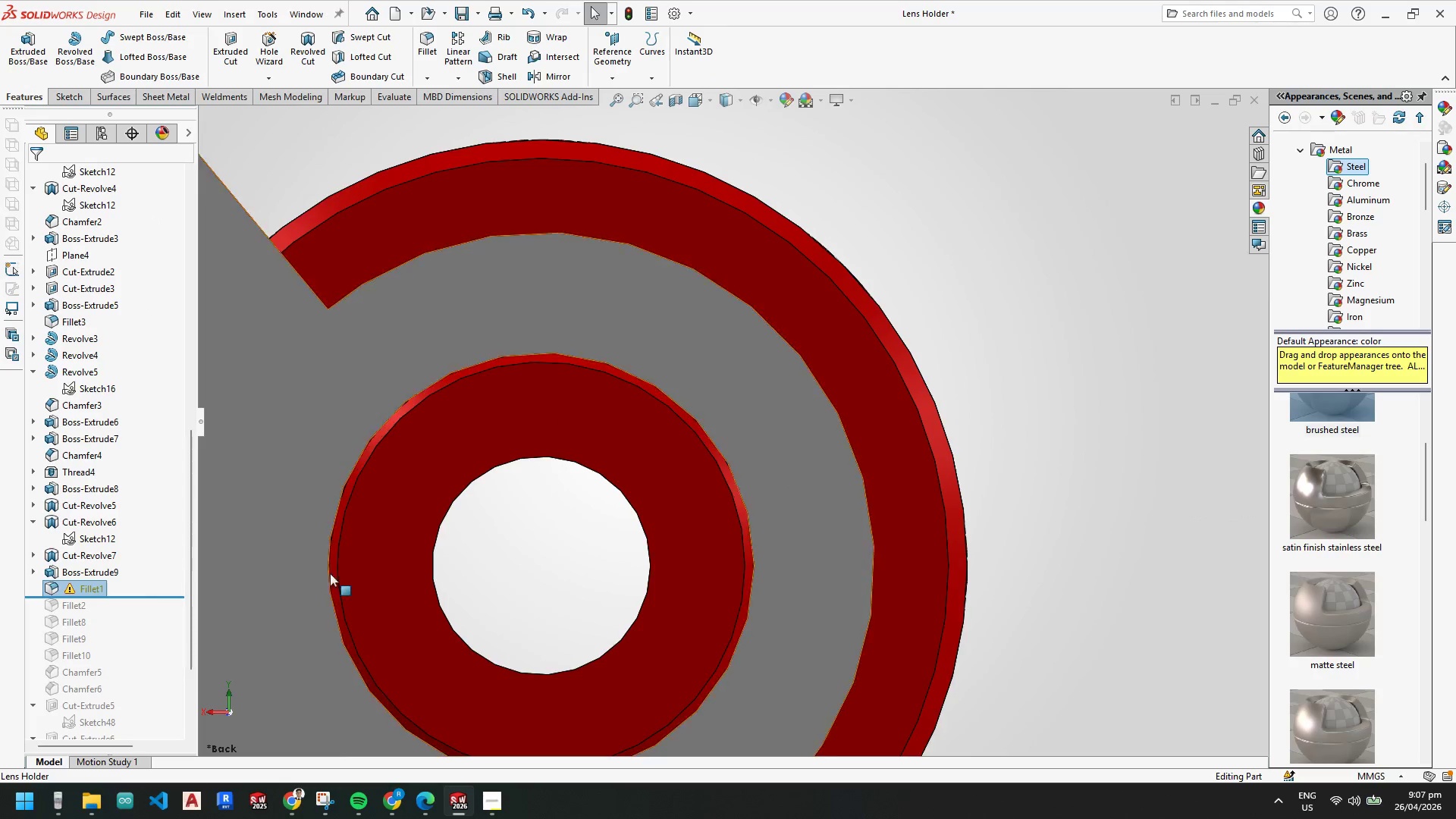 
scroll: coordinate [447, 540], scroll_direction: up, amount: 6.0
 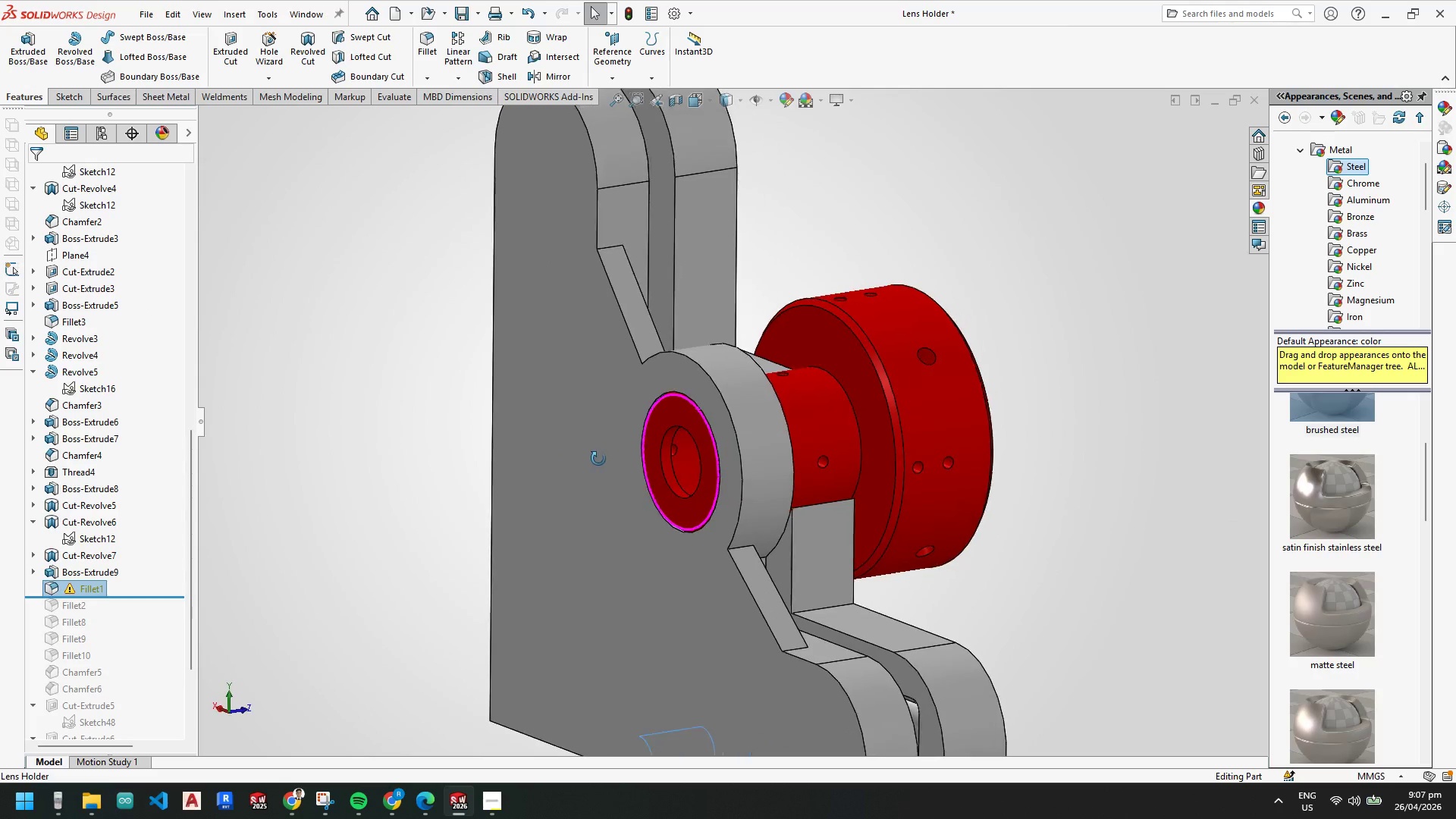 
right_click([81, 590])
 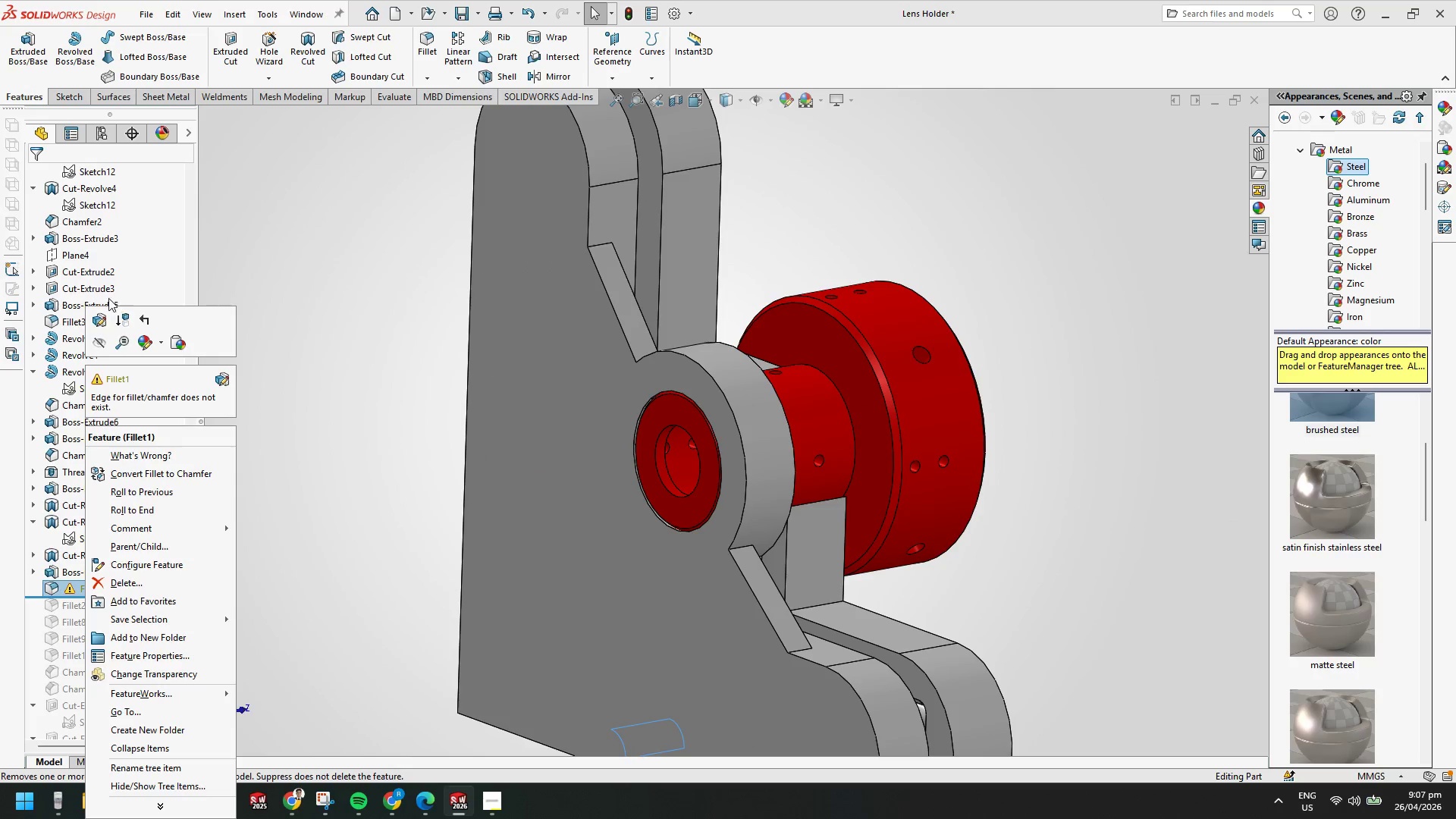 
left_click([97, 321])
 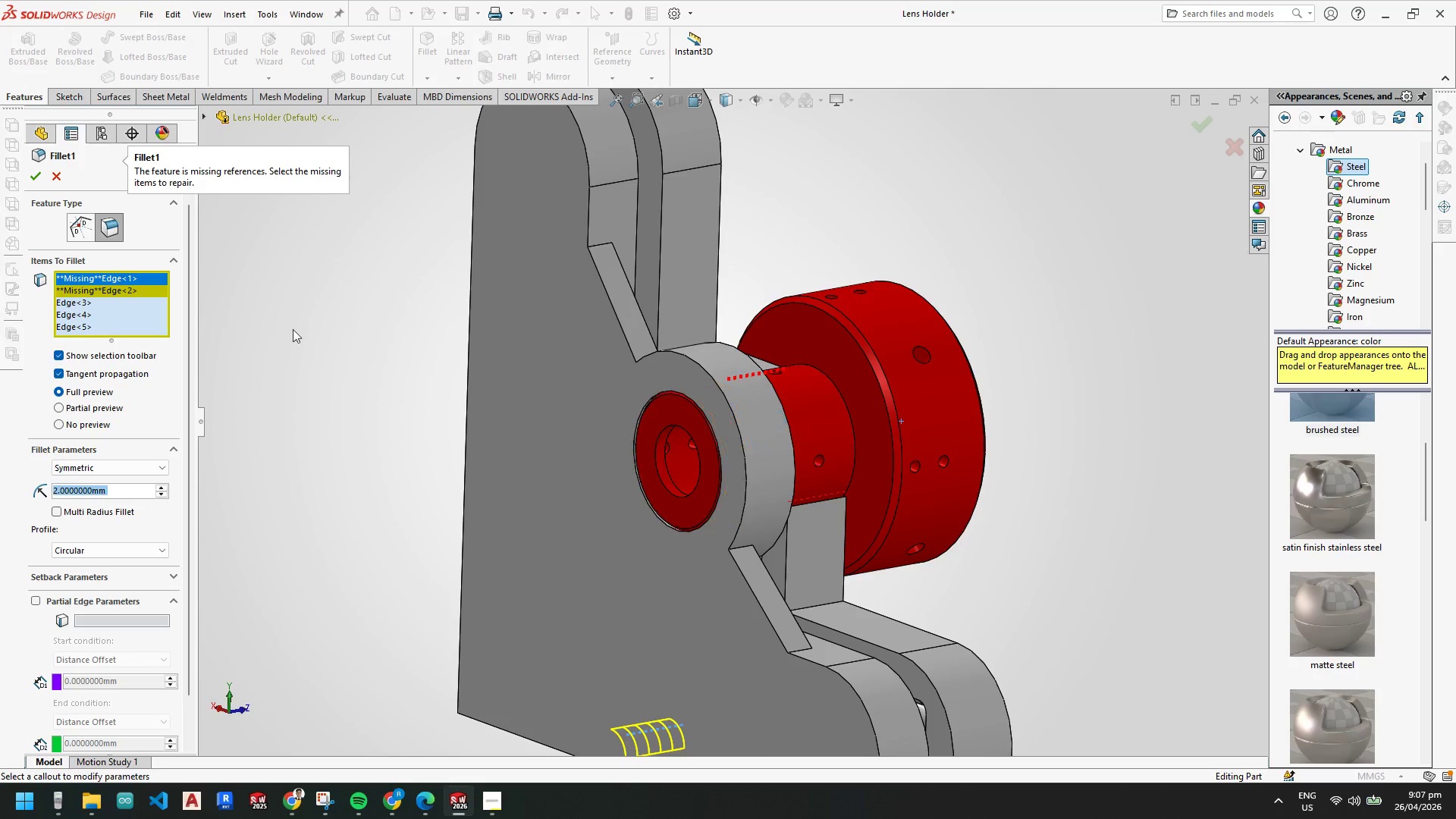 
right_click([115, 291])
 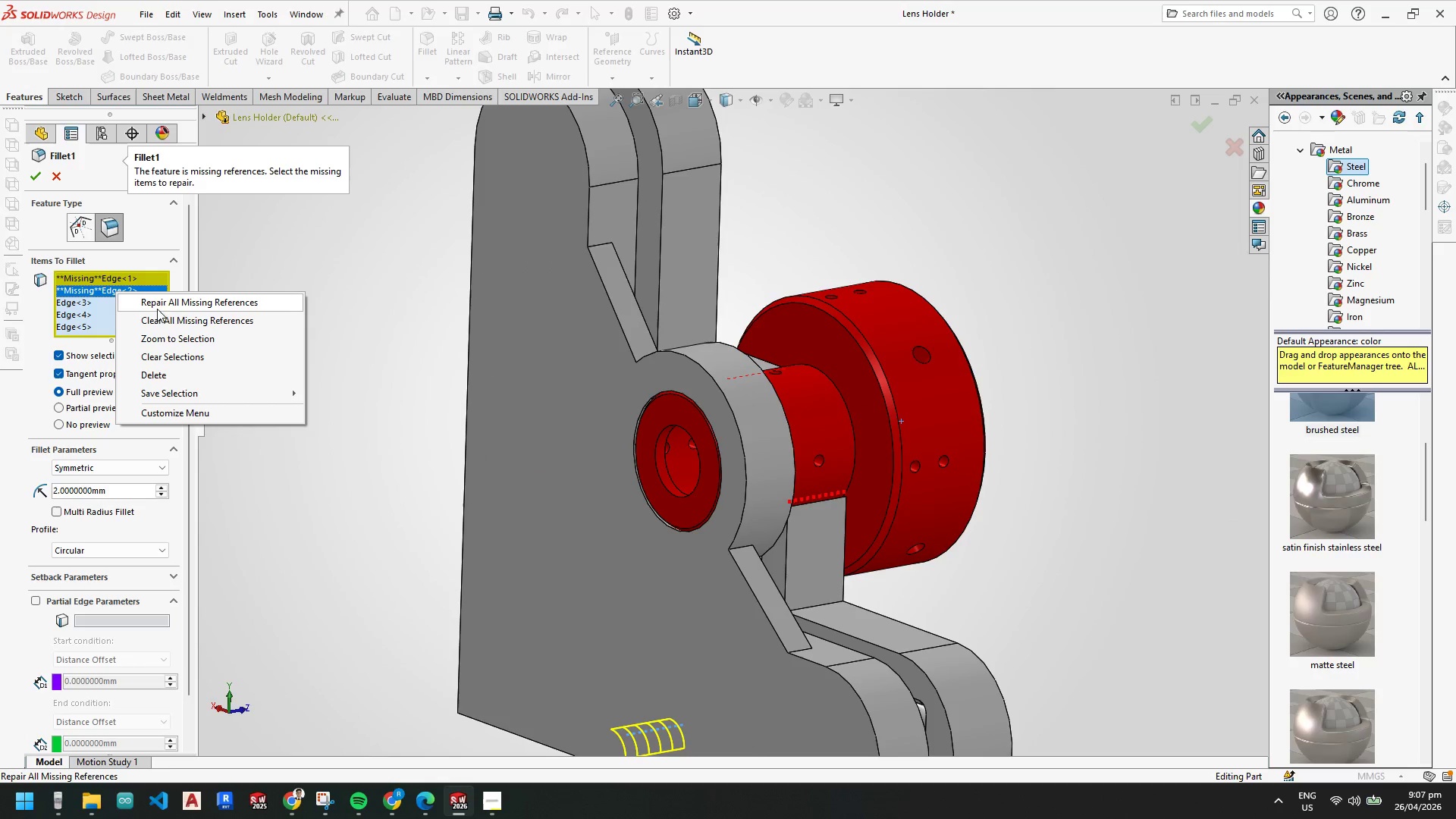 
left_click([158, 303])
 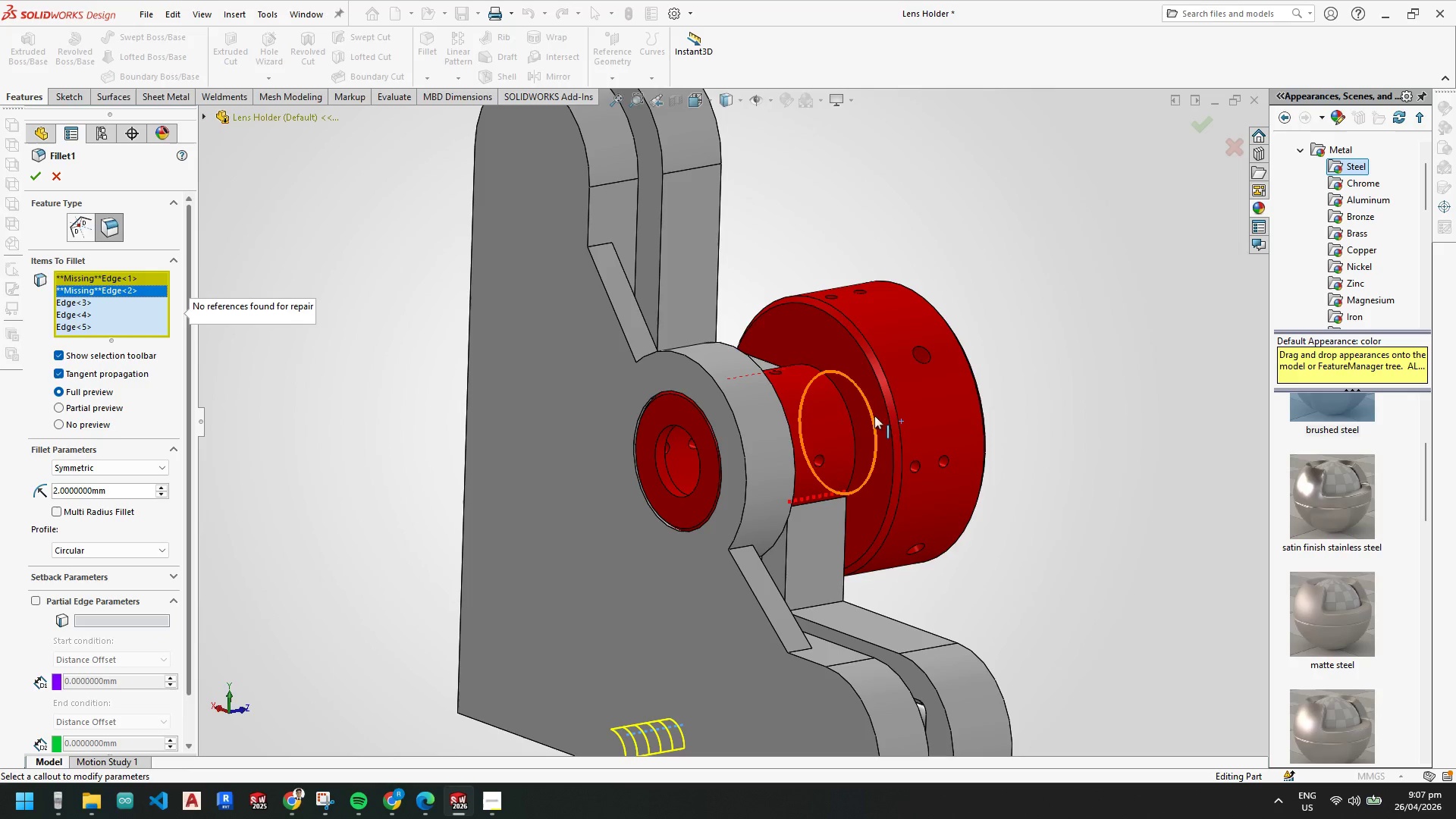 
scroll: coordinate [793, 502], scroll_direction: down, amount: 5.0
 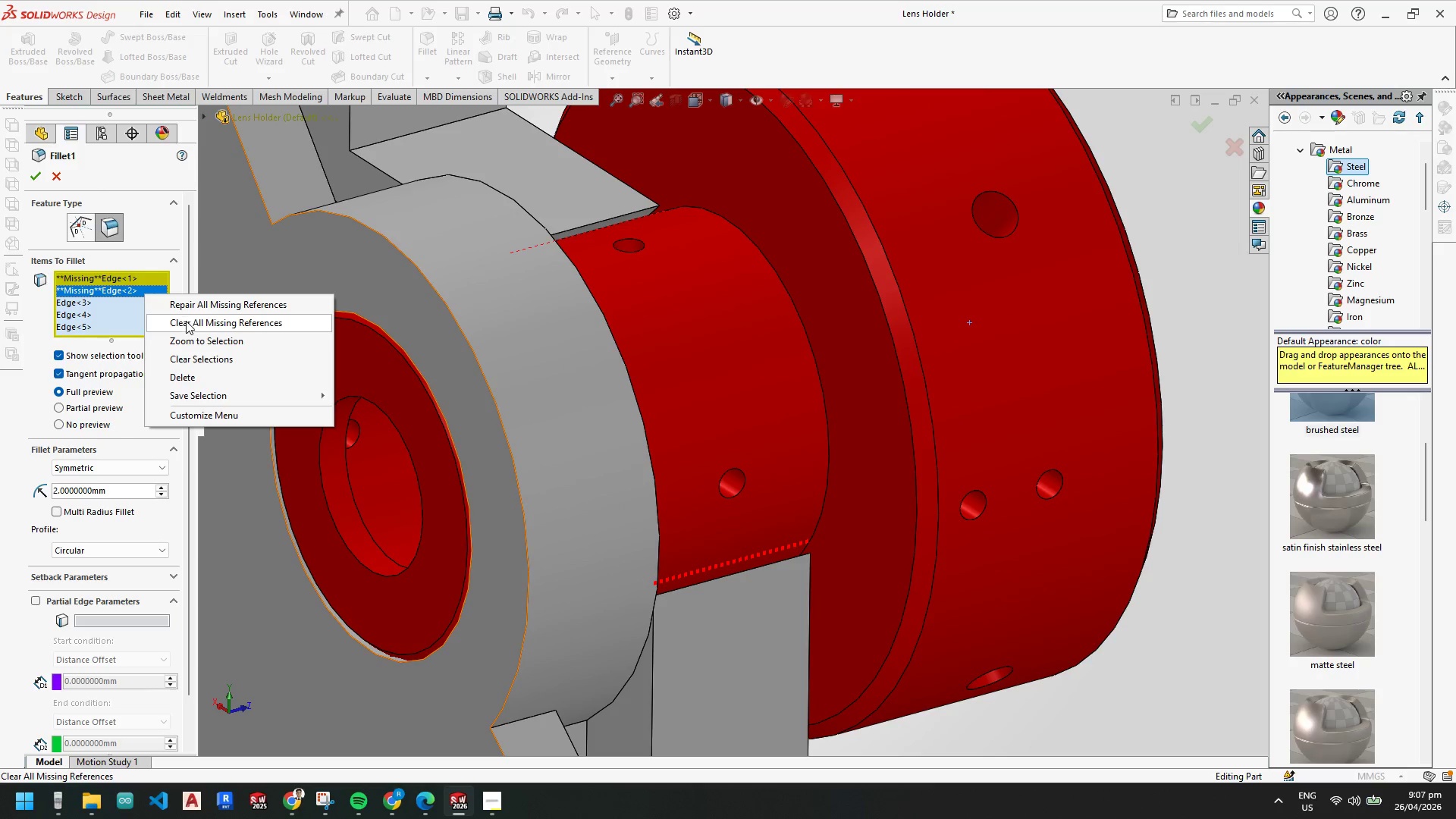 
left_click([186, 323])
 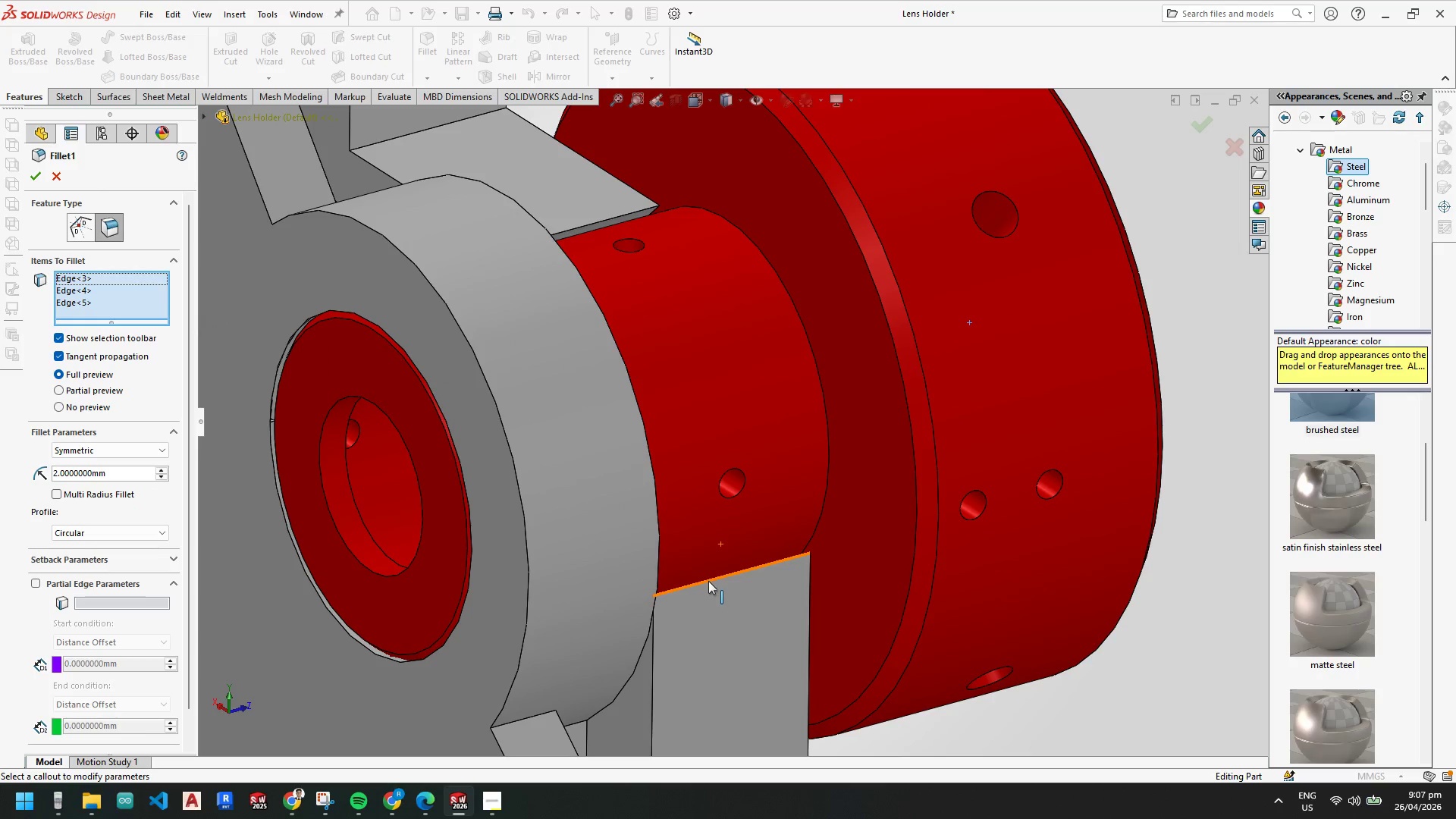 
left_click([708, 581])
 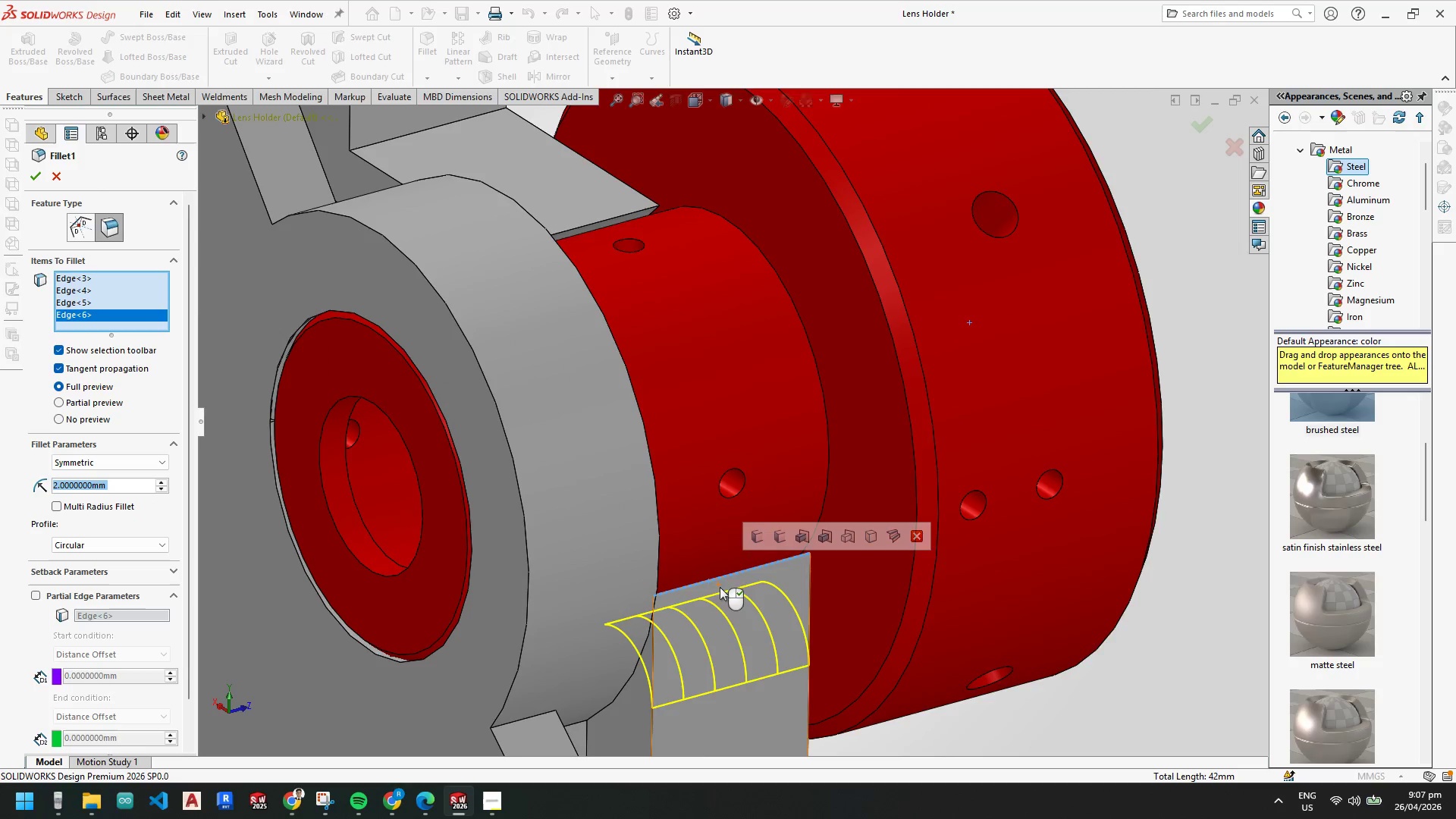 
scroll: coordinate [713, 323], scroll_direction: up, amount: 2.0
 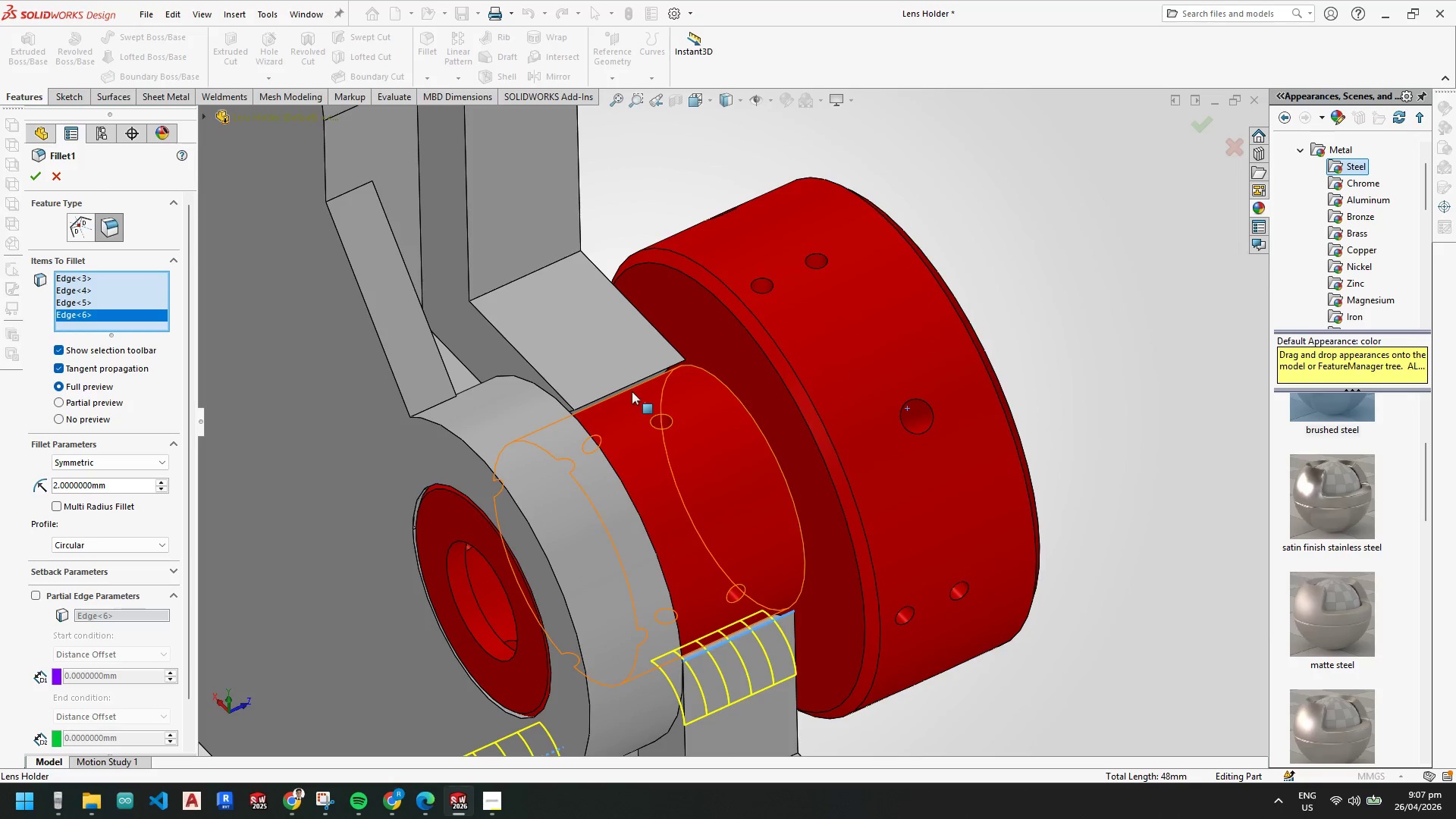 
left_click([628, 387])
 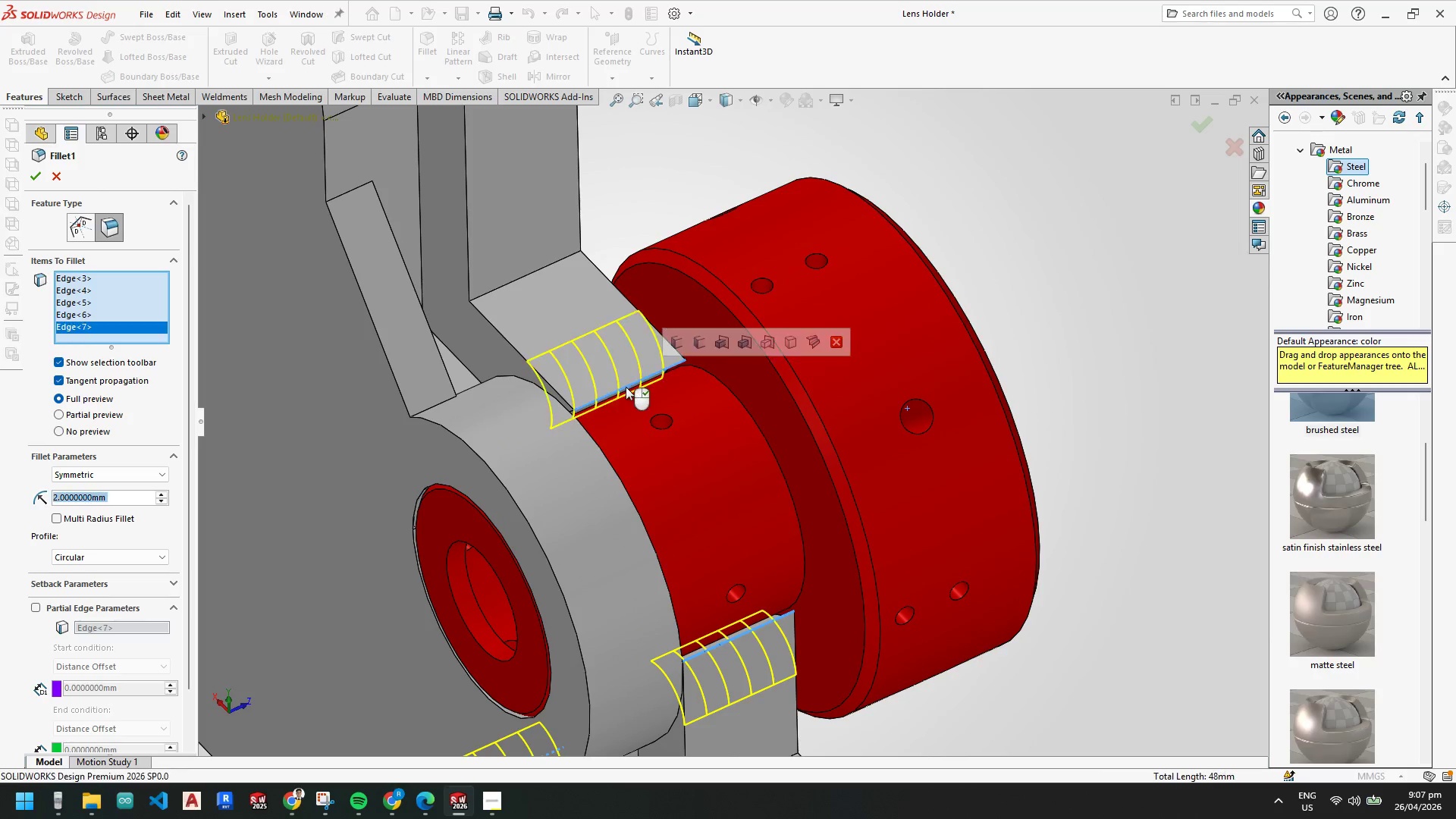 
scroll: coordinate [624, 388], scroll_direction: down, amount: 2.0
 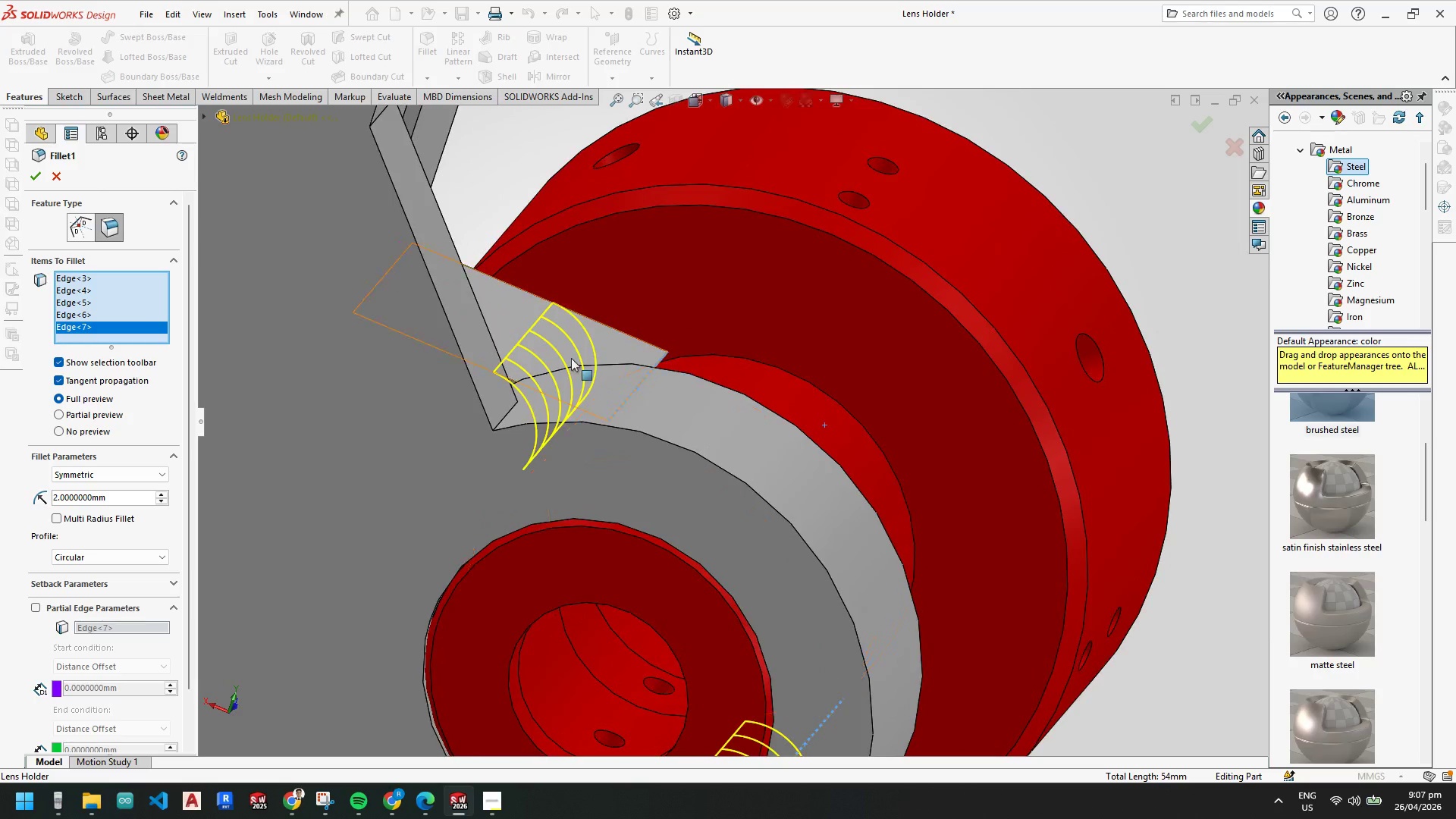 
scroll: coordinate [997, 590], scroll_direction: up, amount: 8.0
 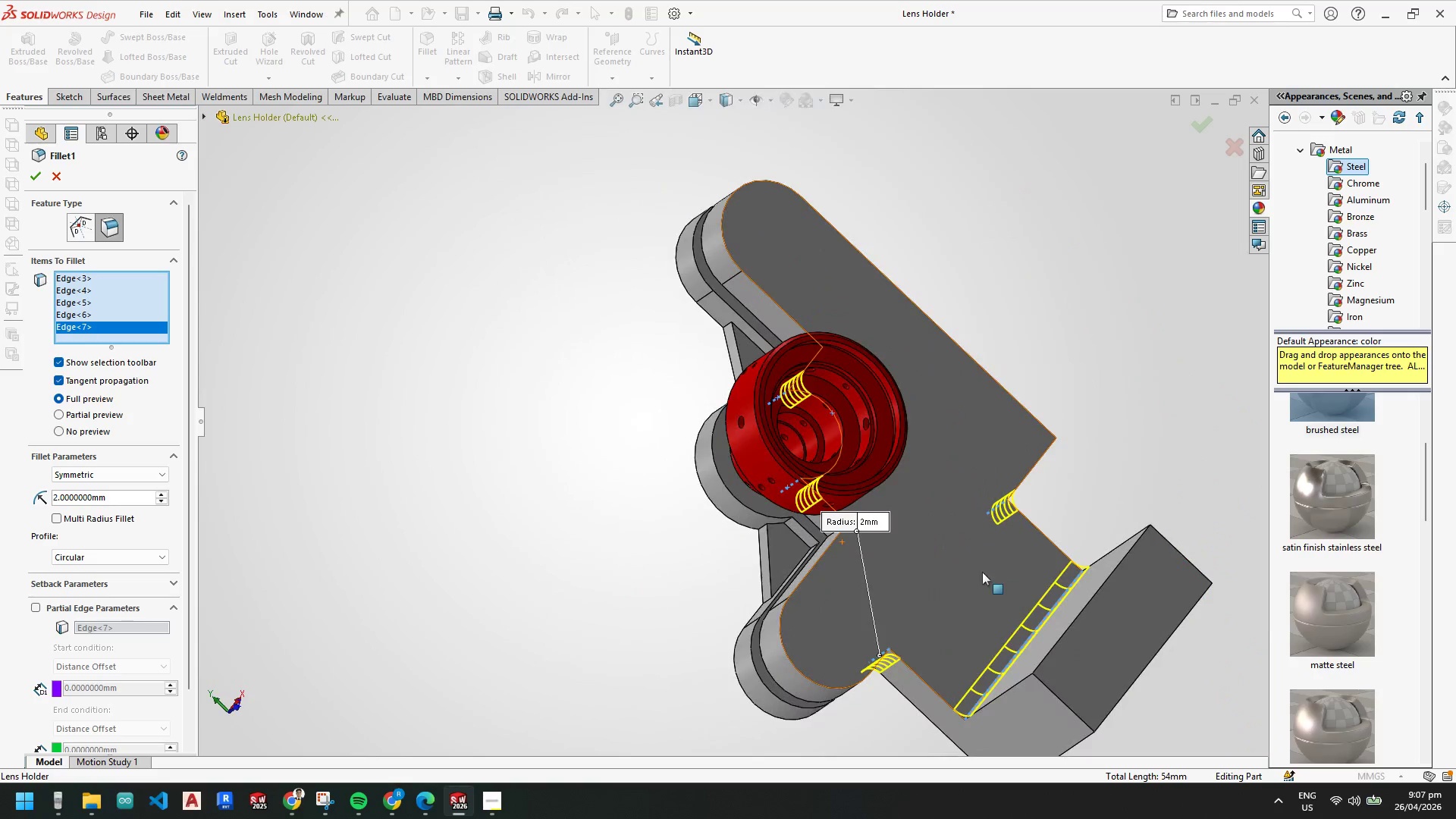 
mouse_move([949, 551])
 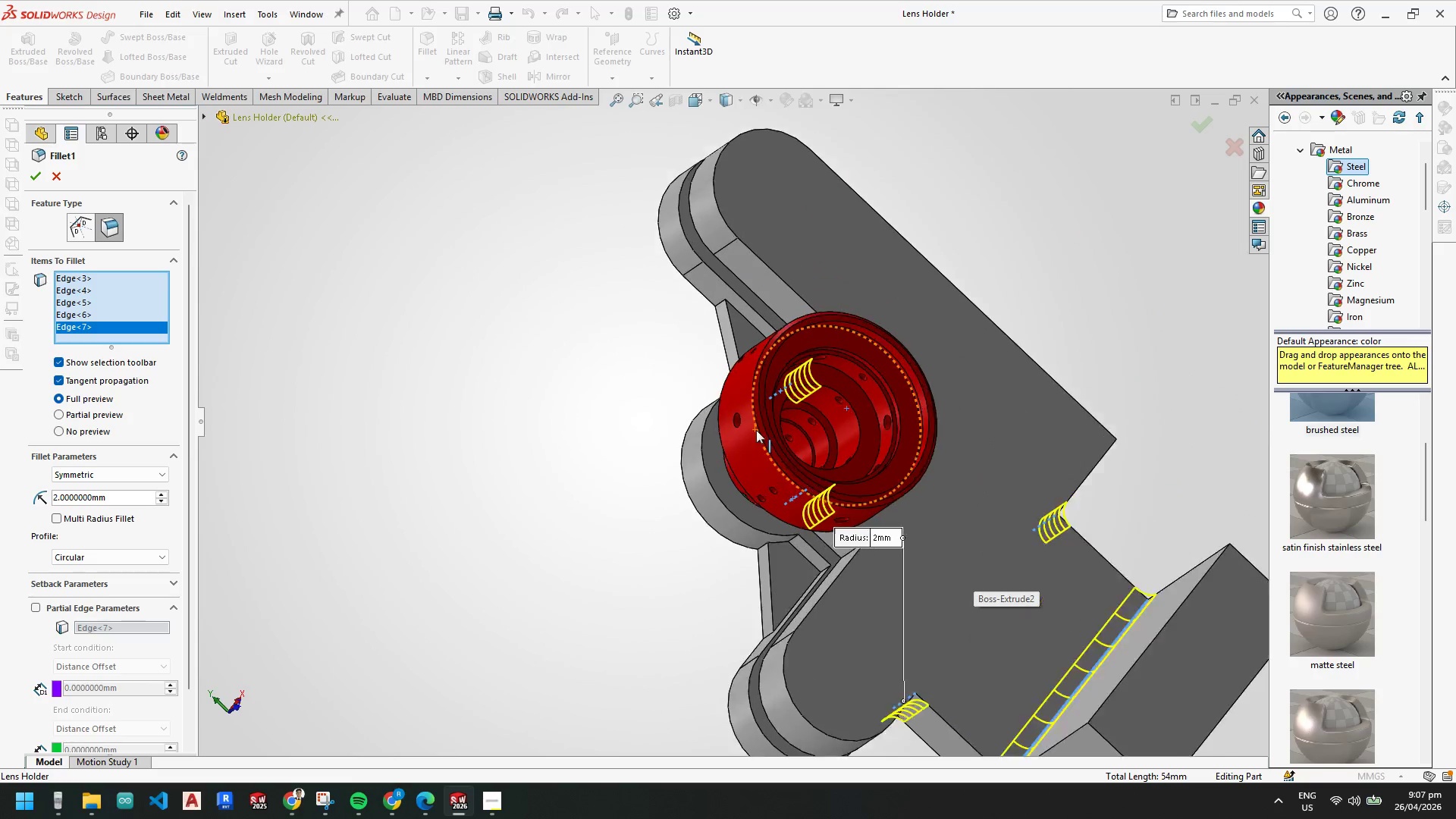 
scroll: coordinate [756, 430], scroll_direction: down, amount: 2.0
 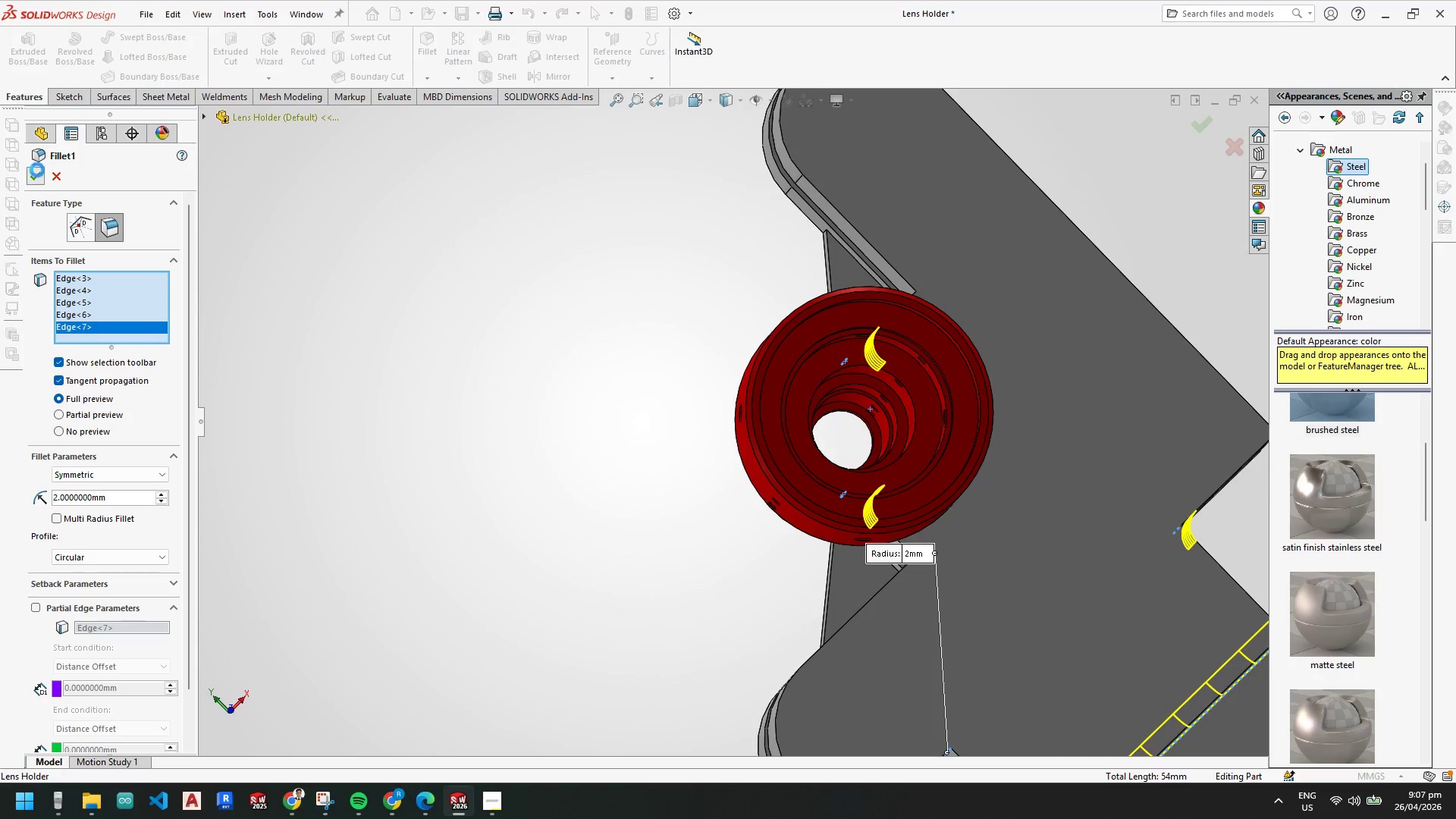 
scroll: coordinate [858, 465], scroll_direction: up, amount: 2.0
 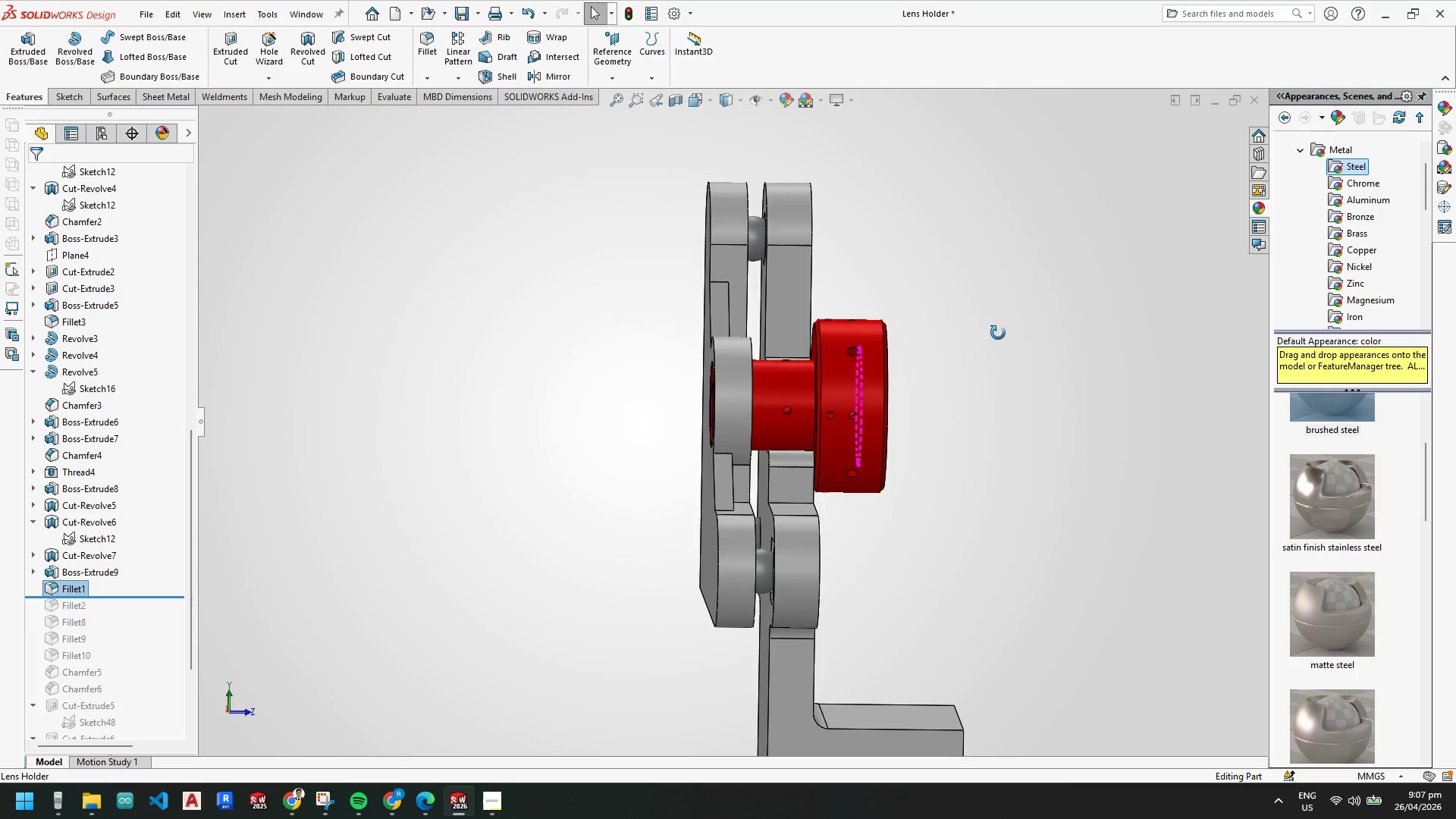 
scroll: coordinate [207, 585], scroll_direction: down, amount: 8.0
 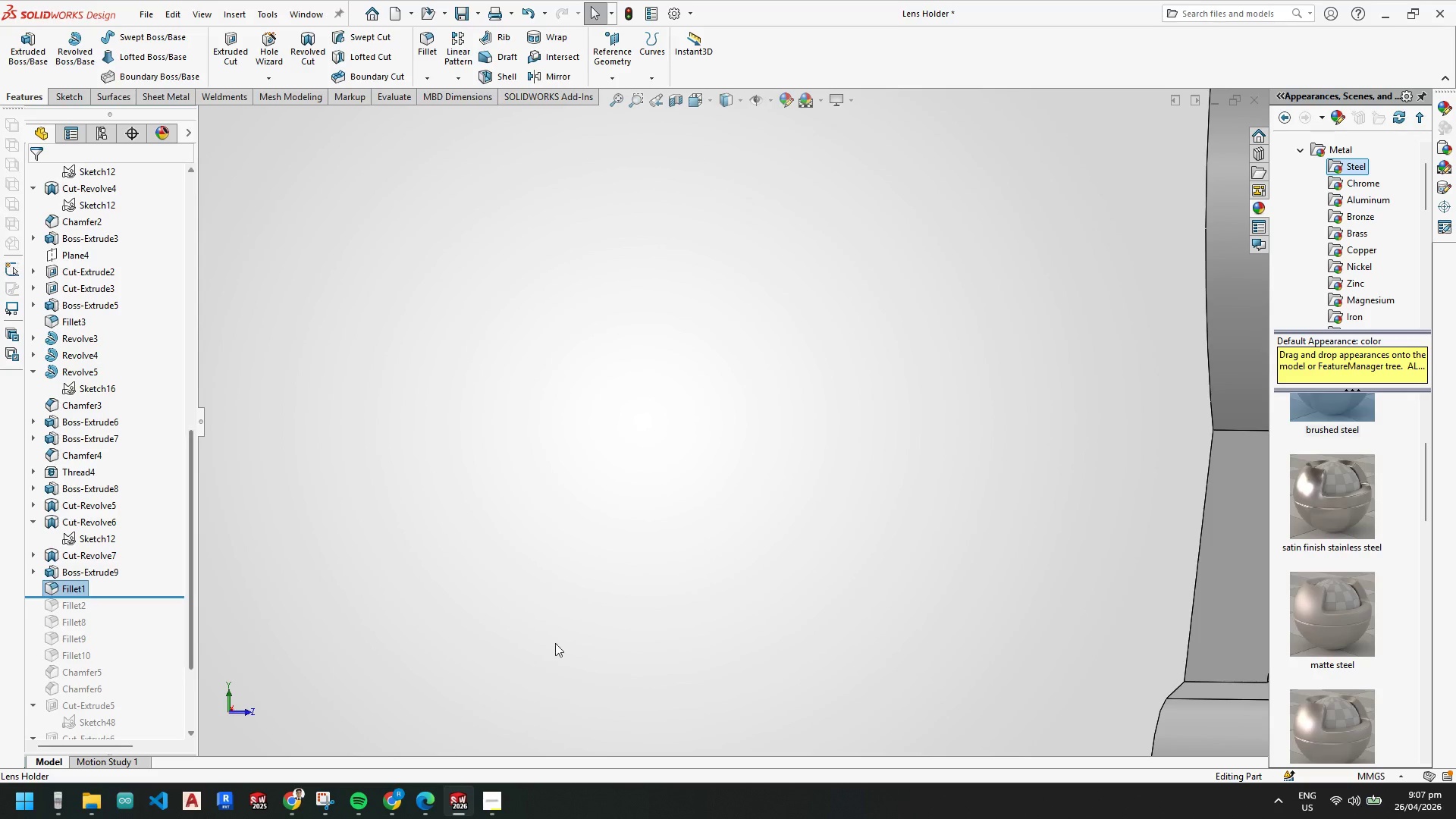 
scroll: coordinate [1071, 701], scroll_direction: up, amount: 6.0
 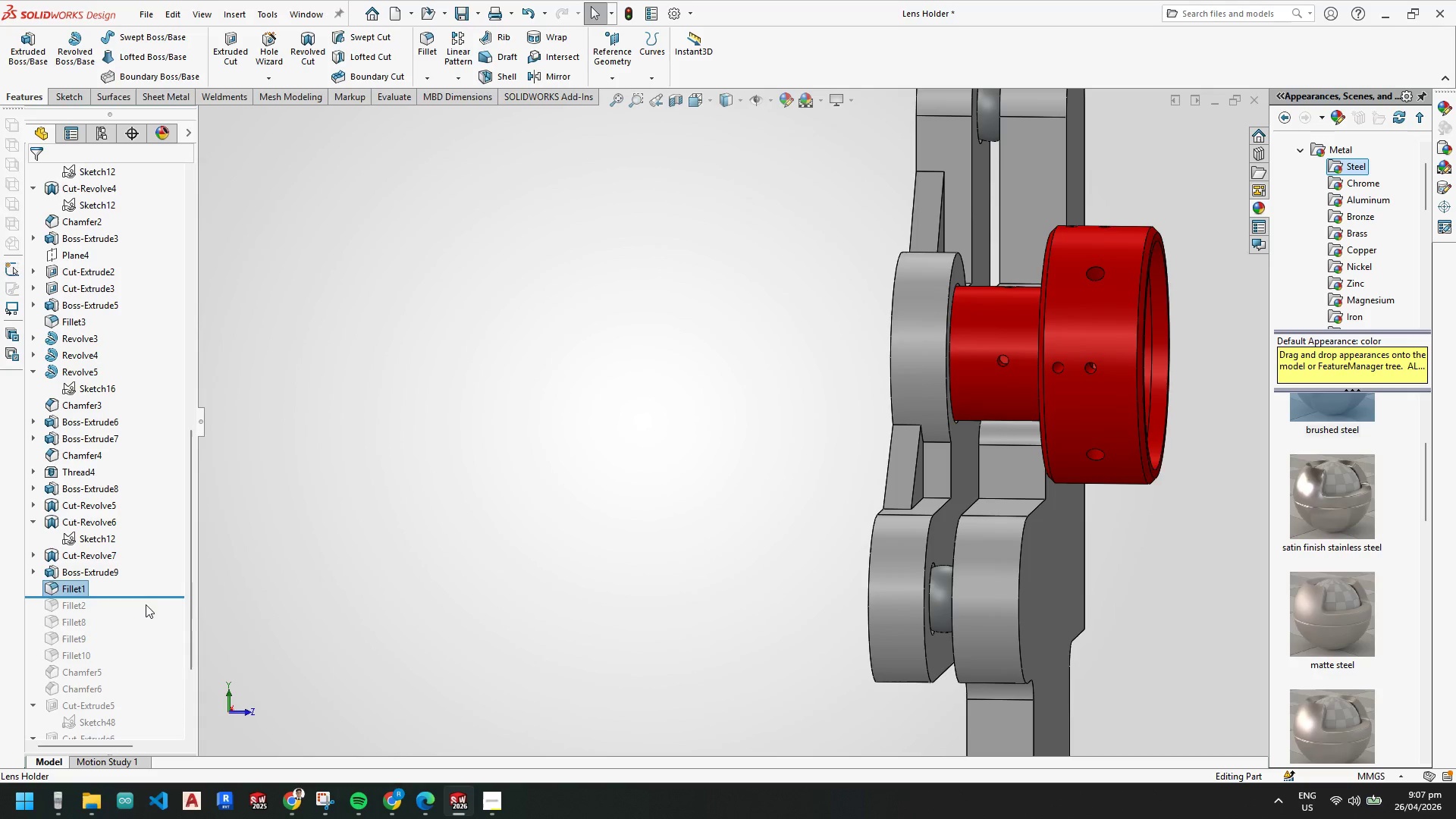 
left_click_drag(start_coordinate=[149, 596], to_coordinate=[89, 728])
 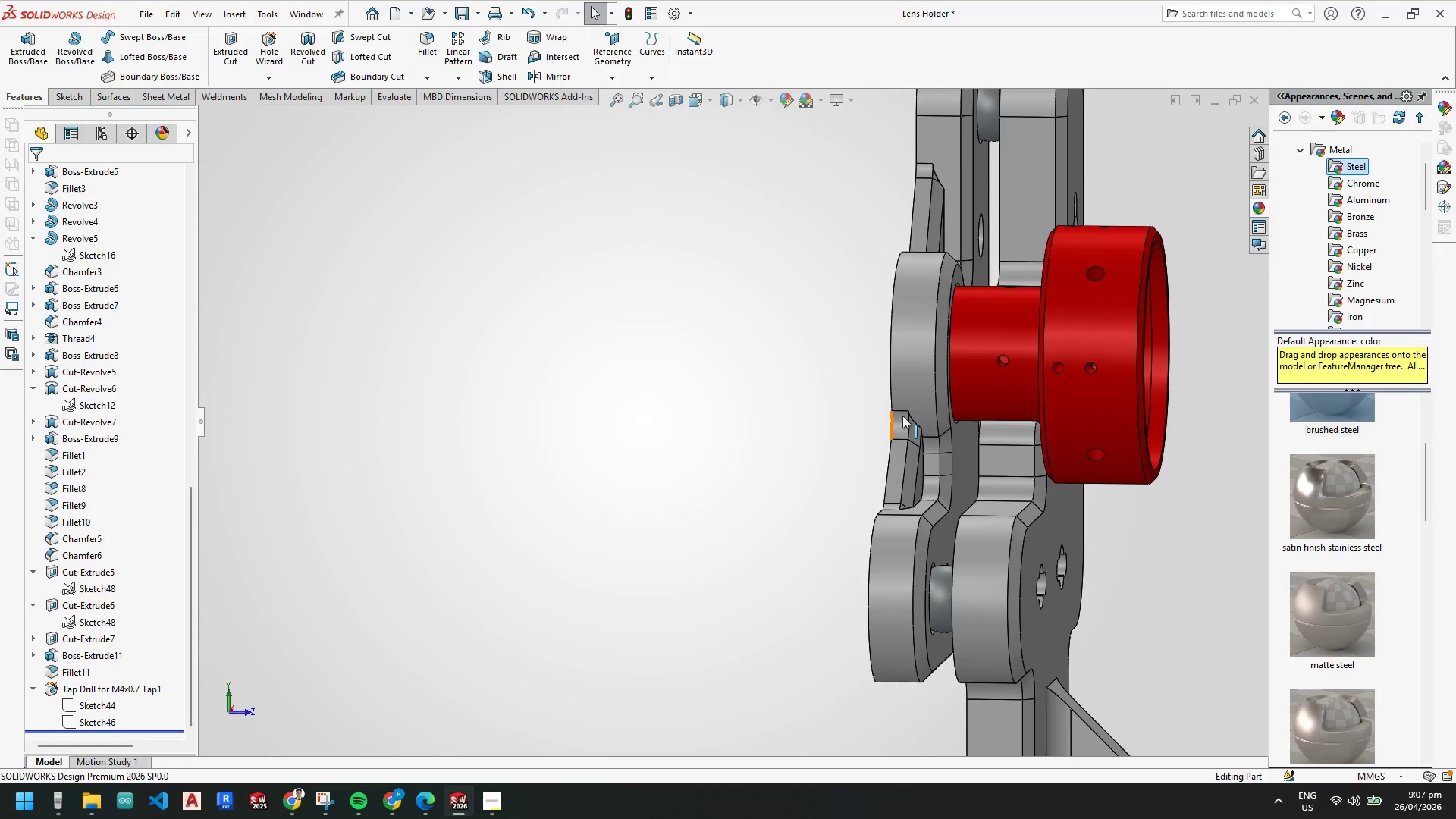 
scroll: coordinate [932, 387], scroll_direction: up, amount: 3.0
 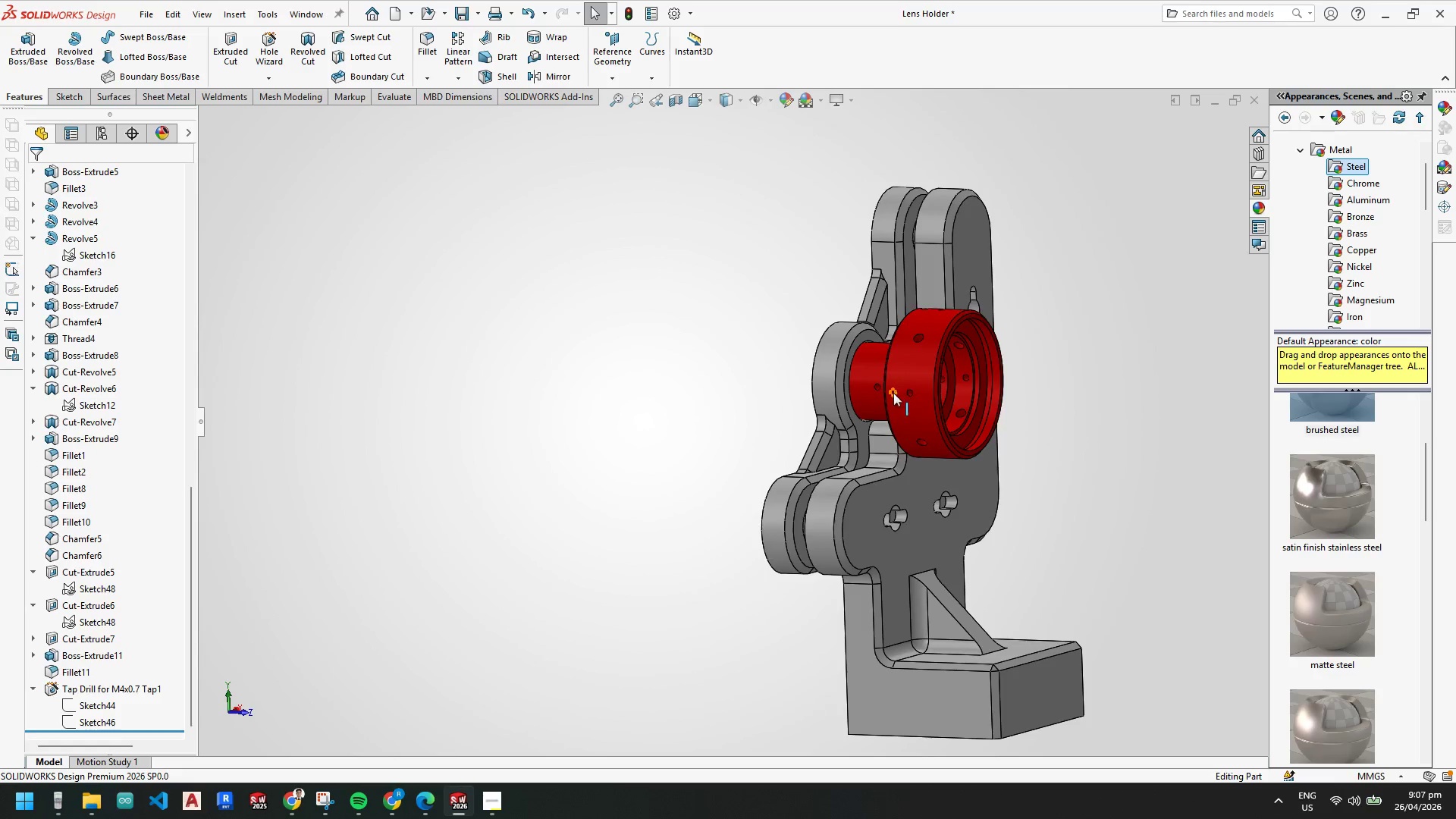 
scroll: coordinate [815, 370], scroll_direction: down, amount: 6.0
 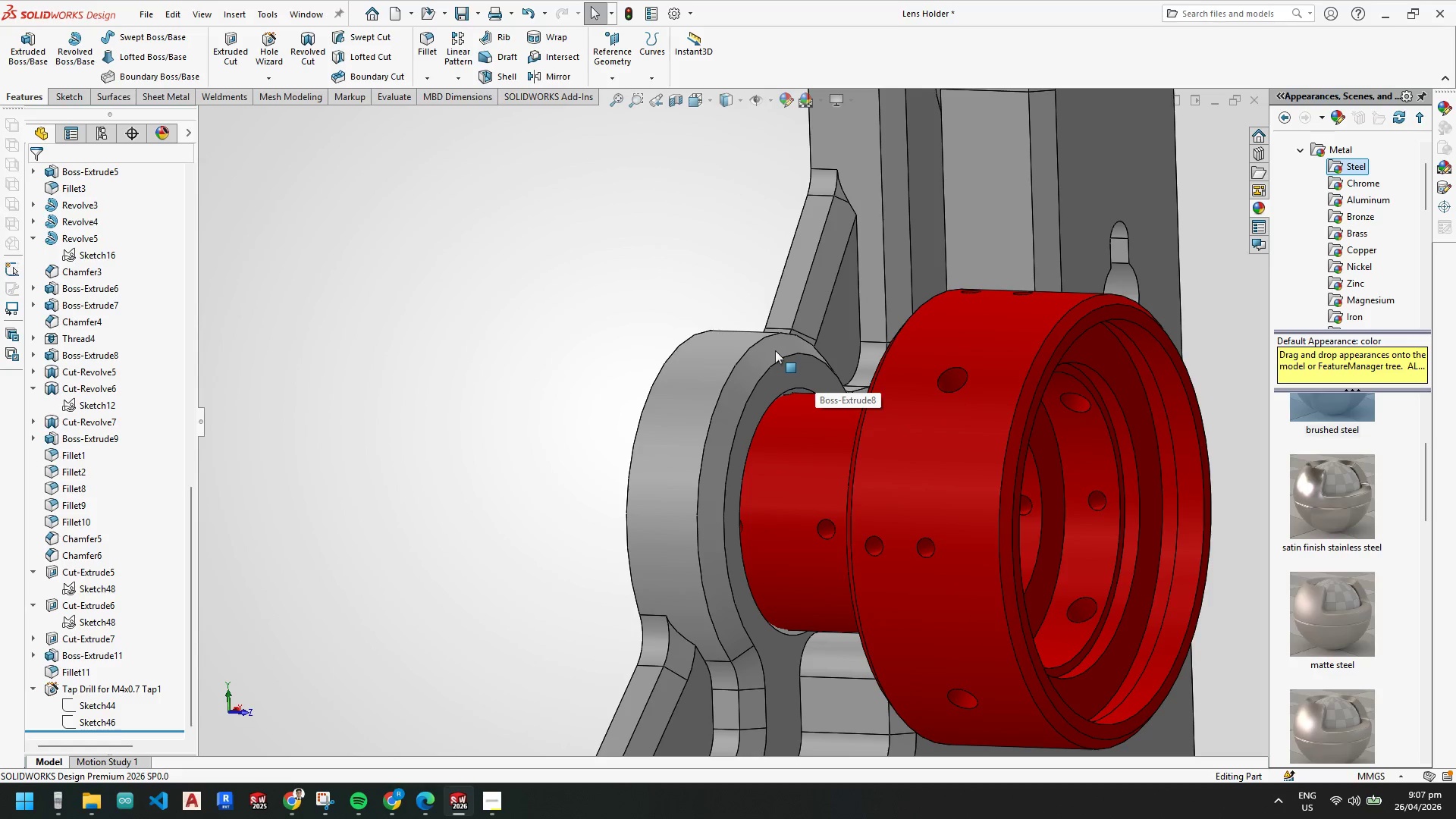 
left_click([776, 350])
 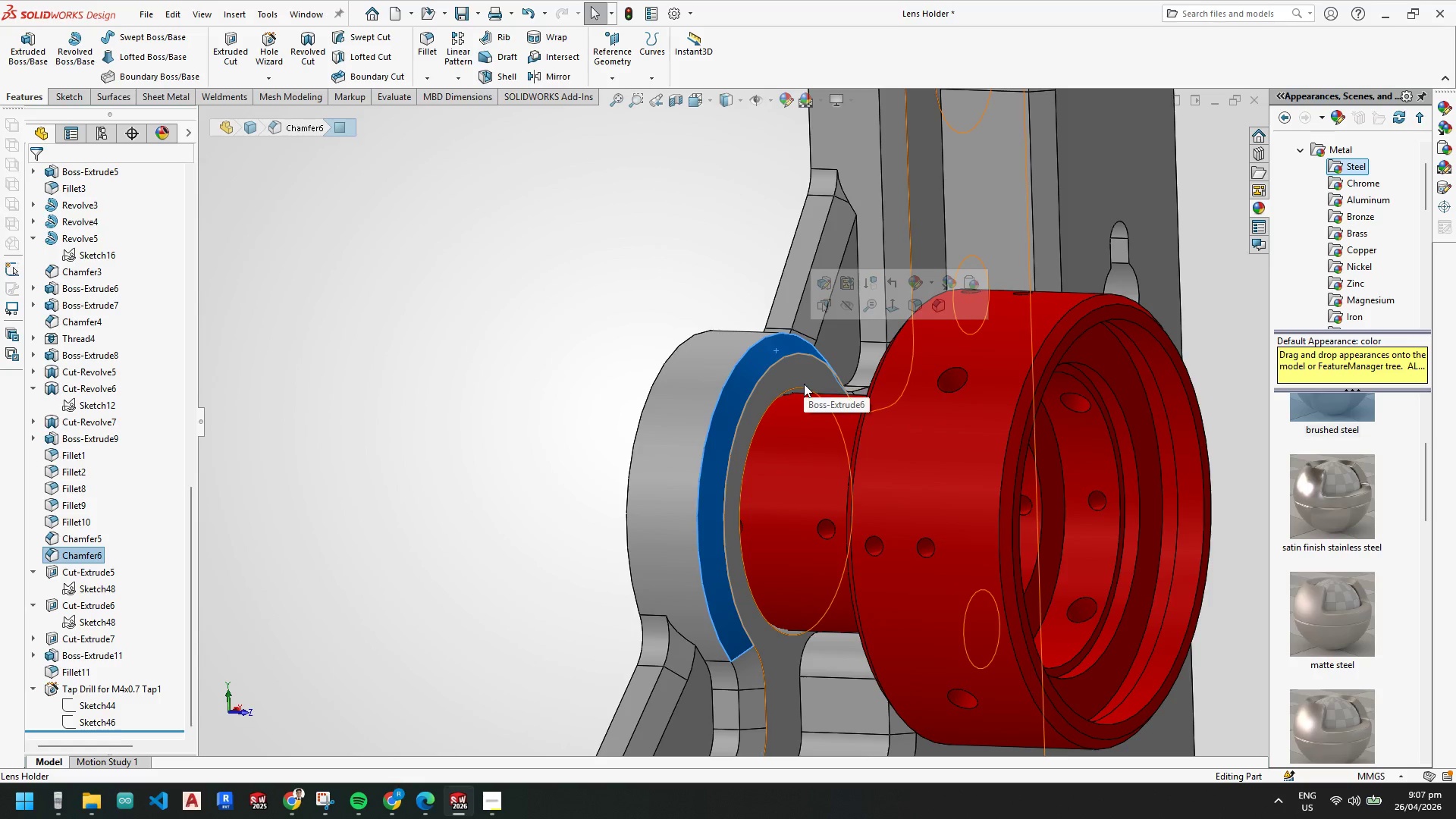 
scroll: coordinate [817, 515], scroll_direction: up, amount: 3.0
 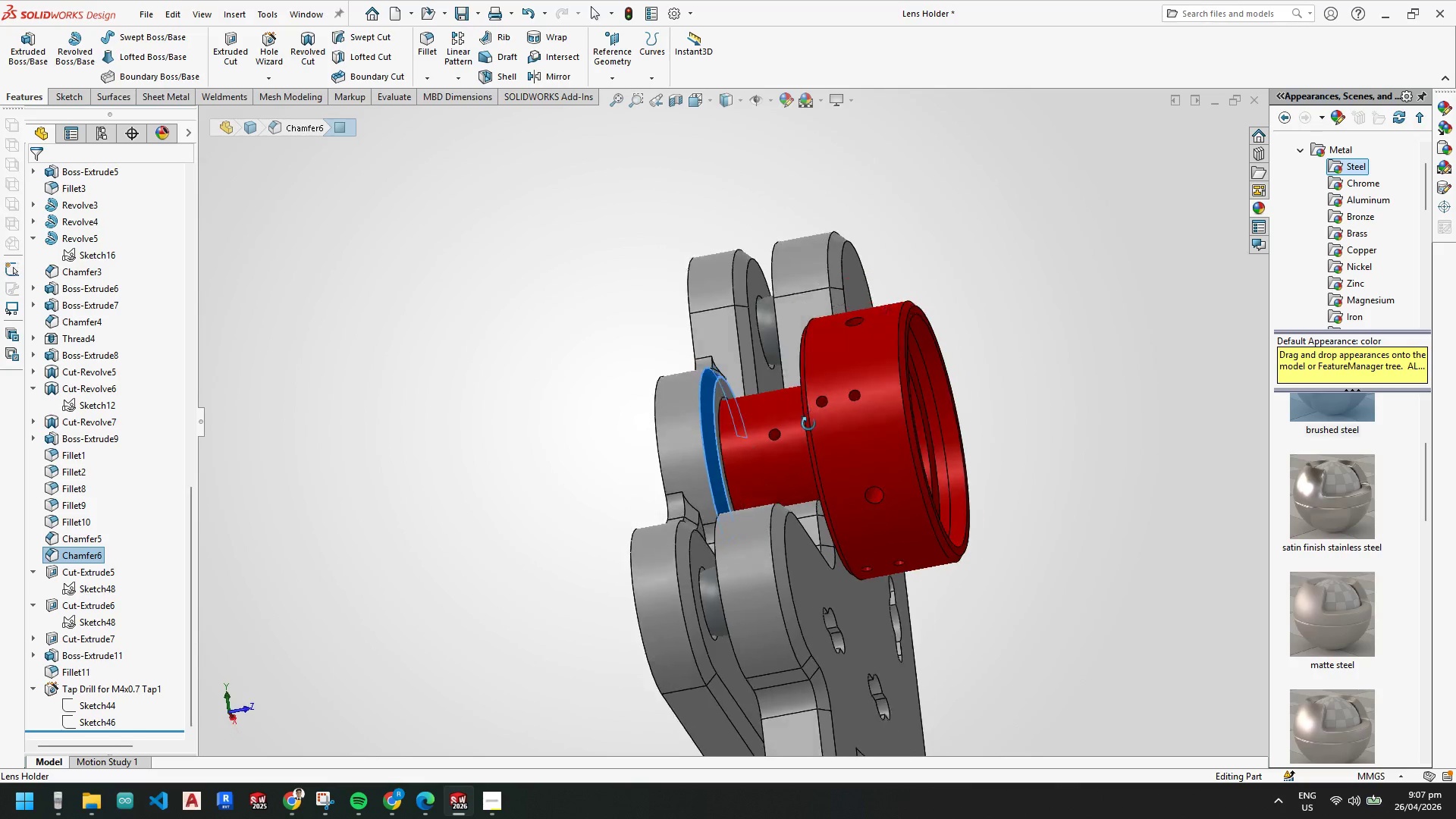 
scroll: coordinate [826, 538], scroll_direction: down, amount: 5.0
 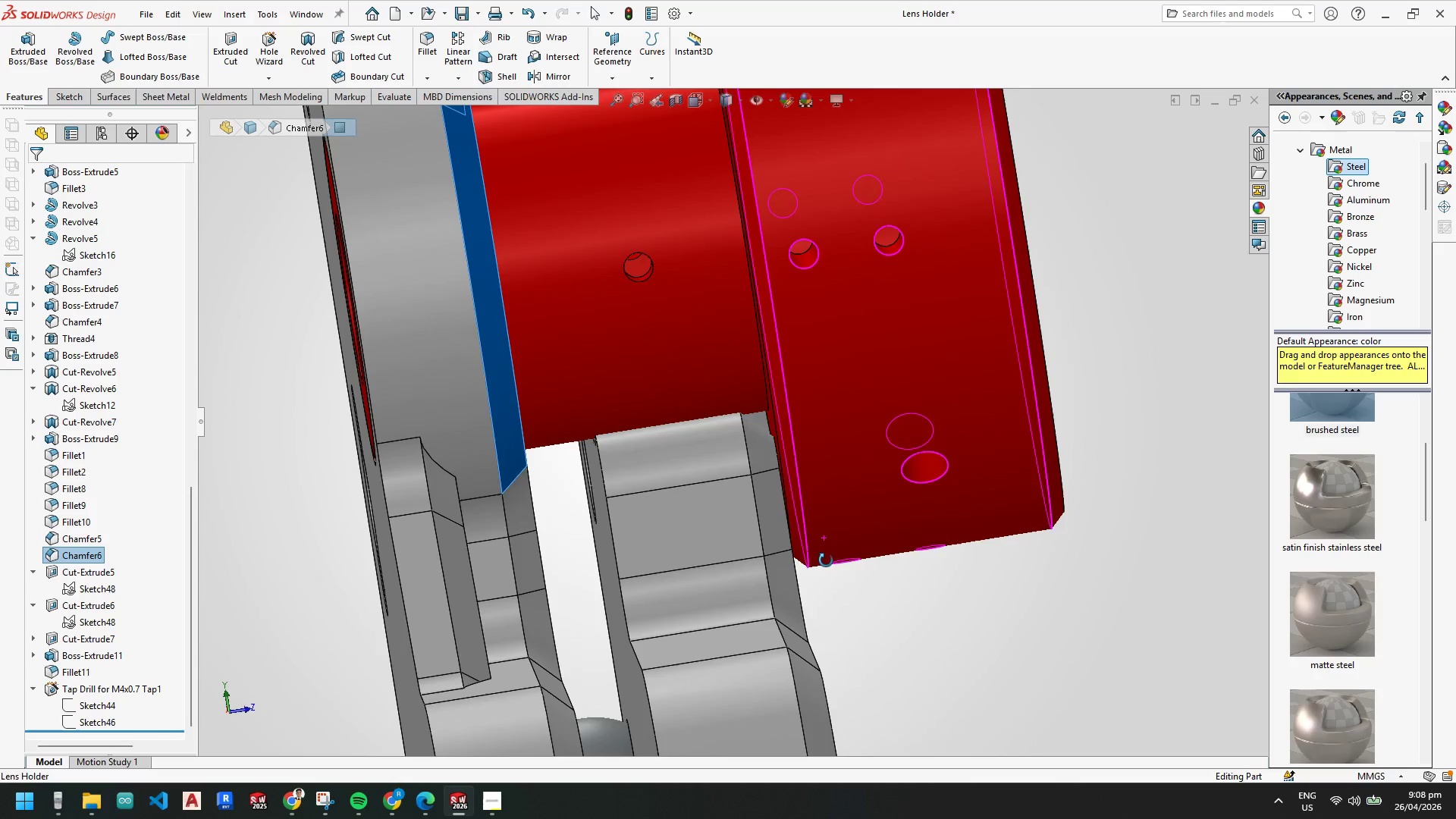 
scroll: coordinate [829, 558], scroll_direction: up, amount: 4.0
 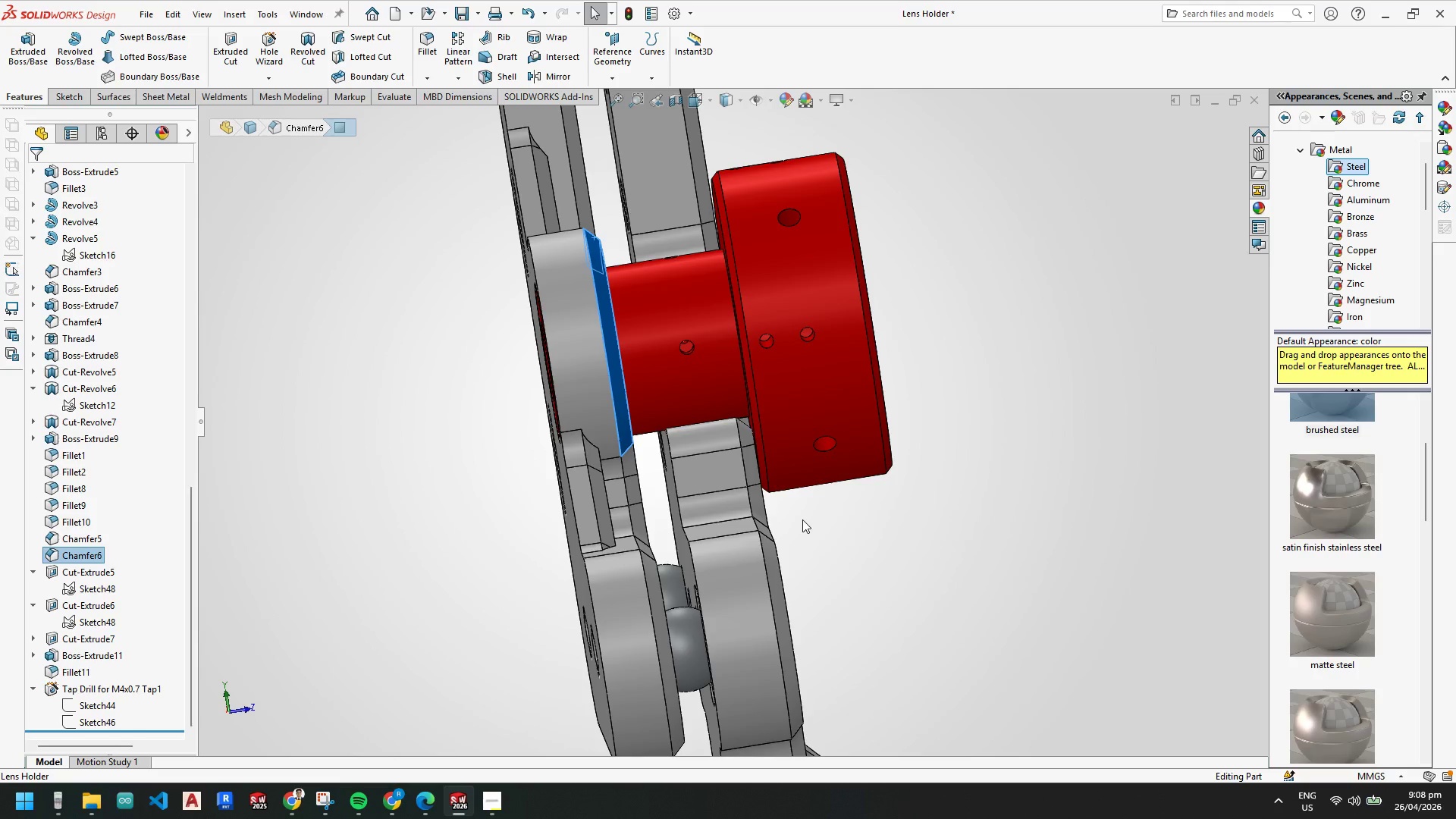 
wait(7.29)
 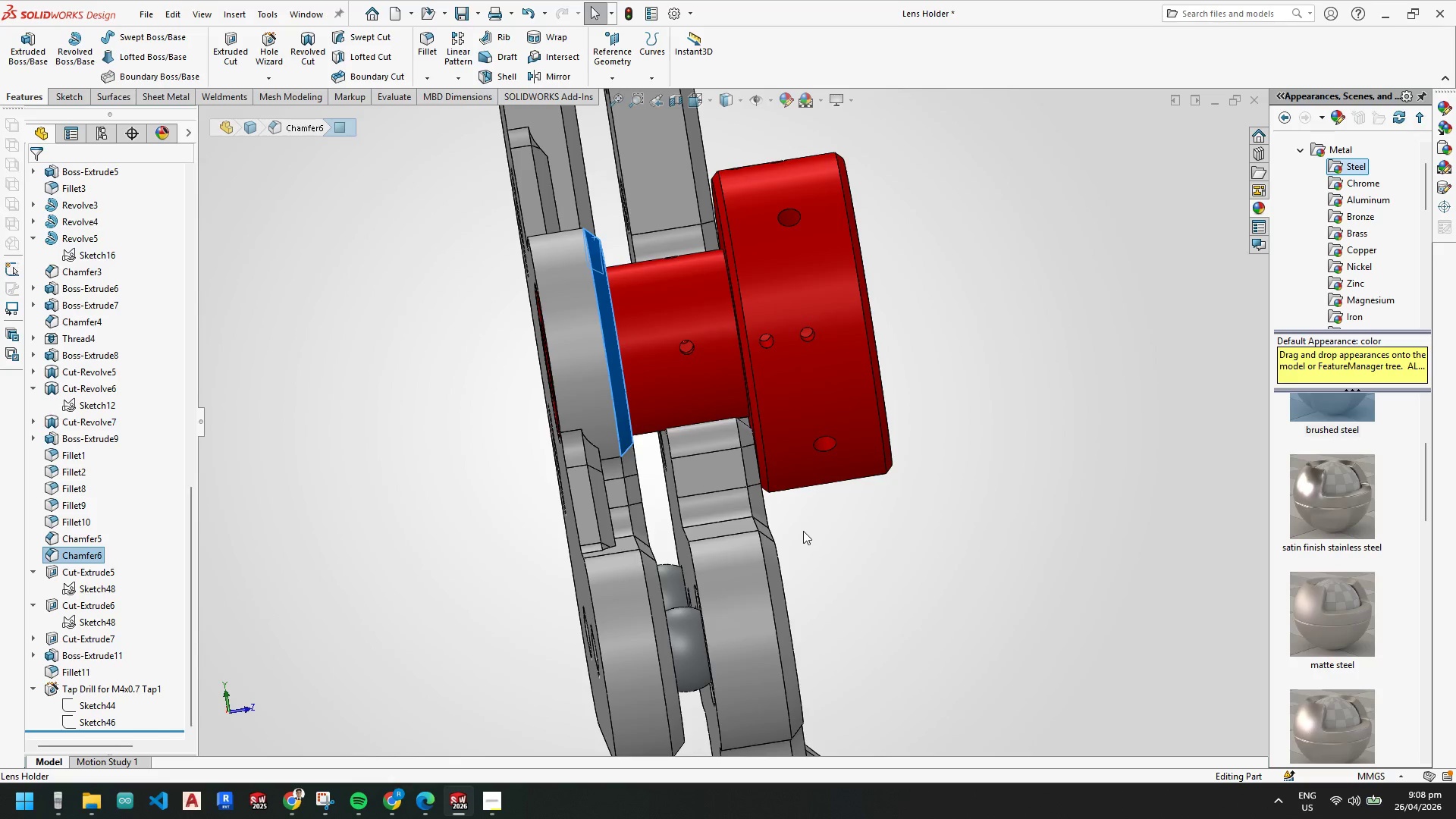 
scroll: coordinate [779, 556], scroll_direction: down, amount: 1.0
 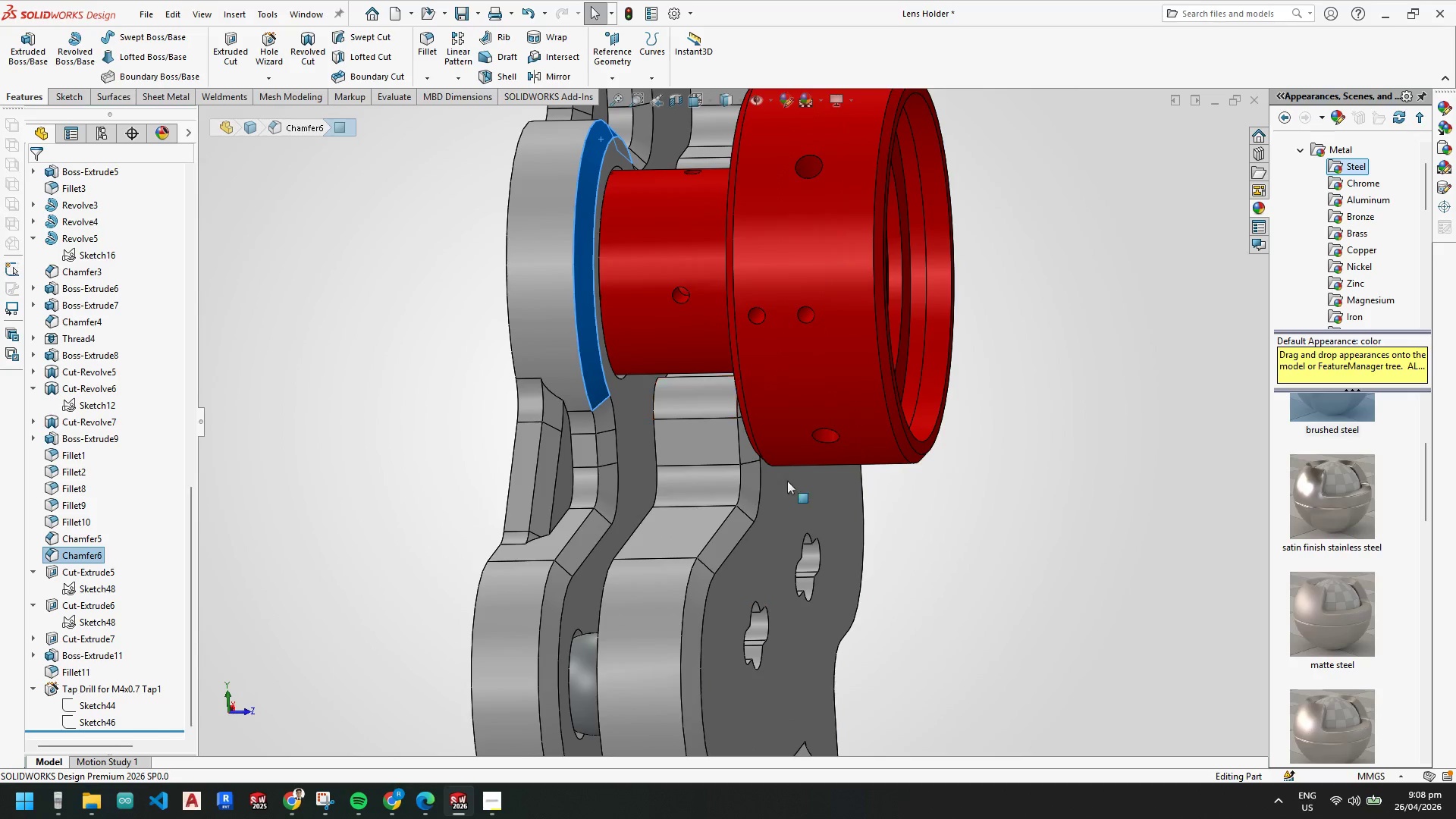 
left_click([938, 541])
 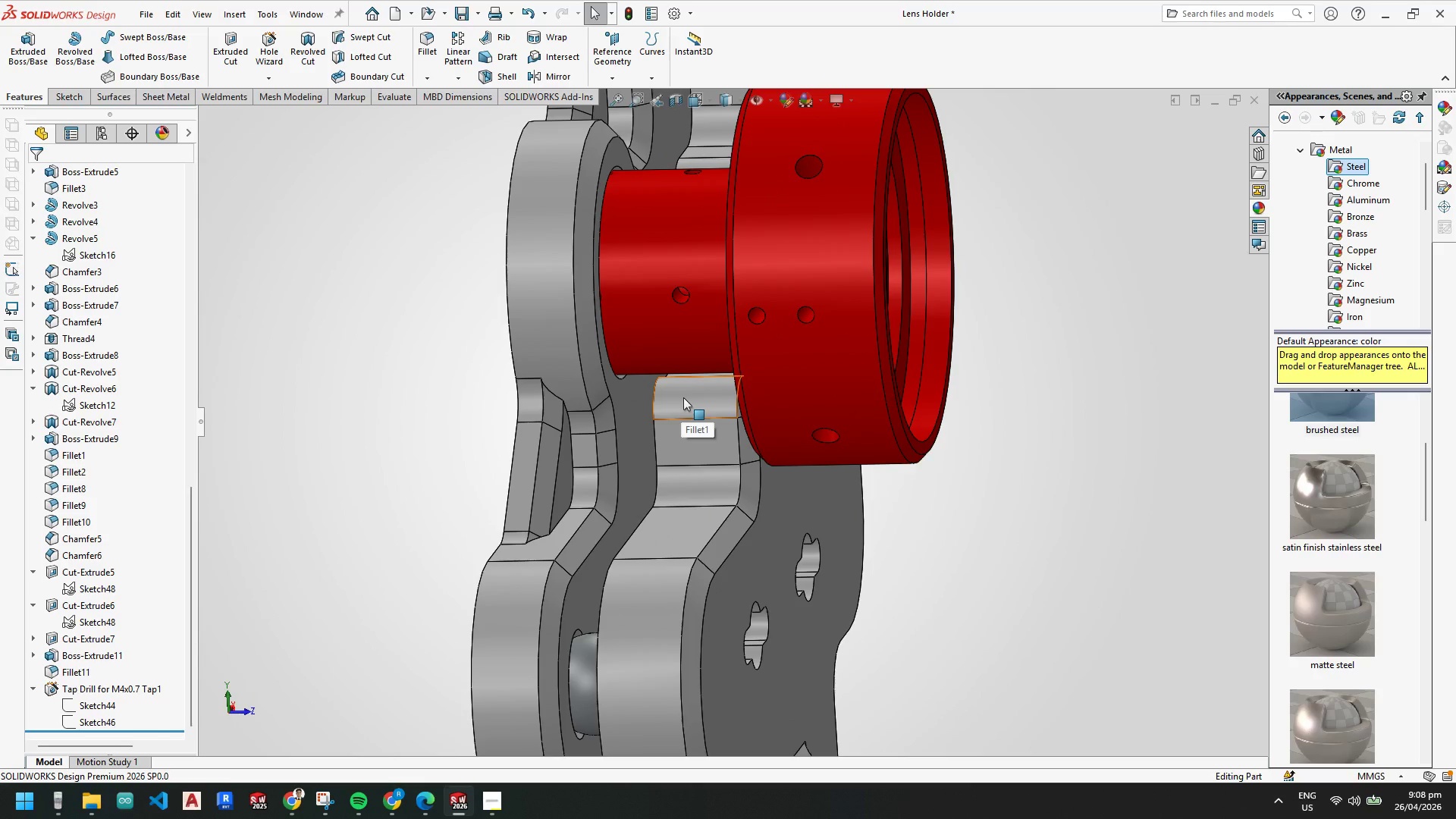 
wait(5.38)
 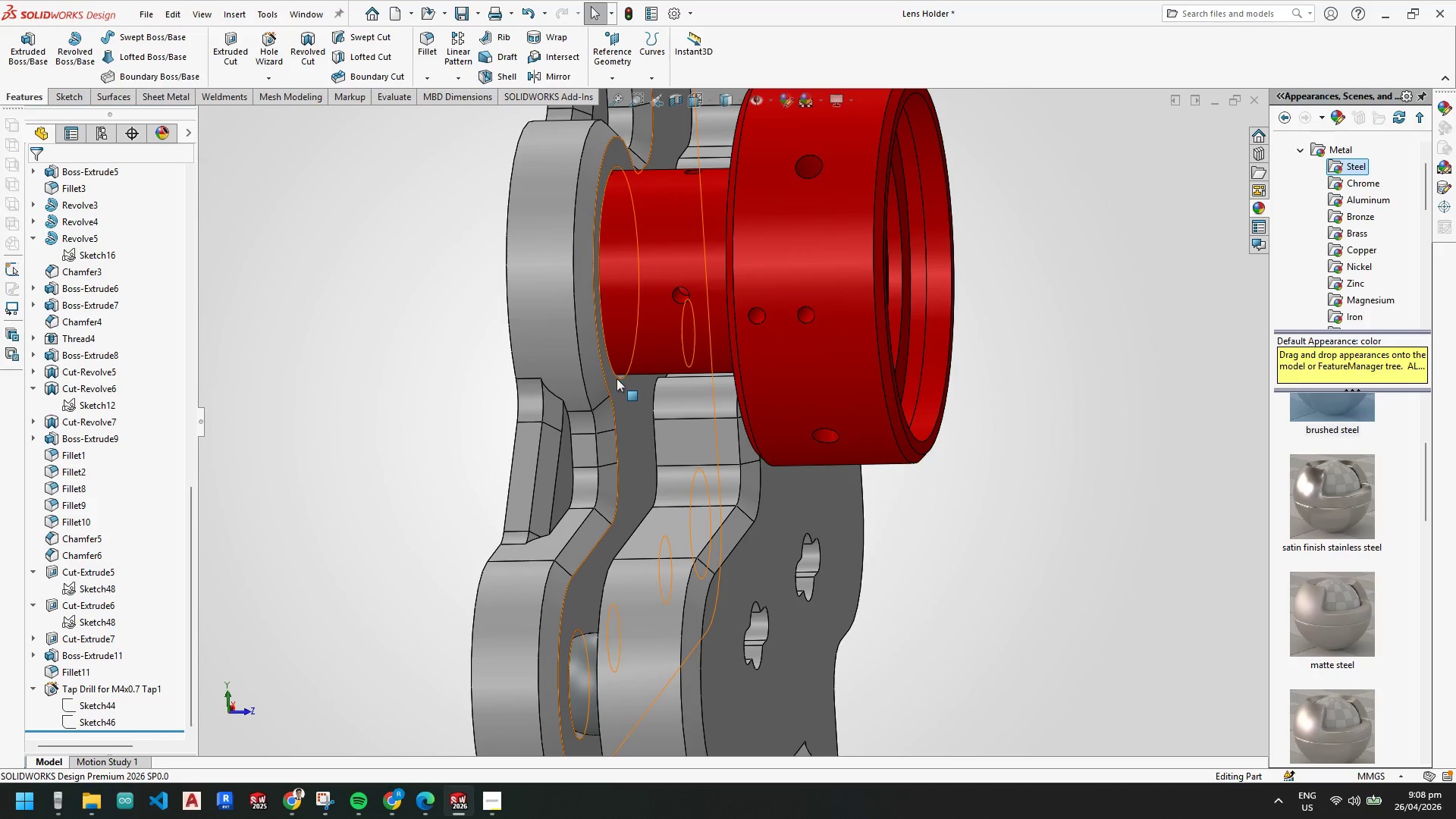 
scroll: coordinate [686, 395], scroll_direction: up, amount: 2.0
 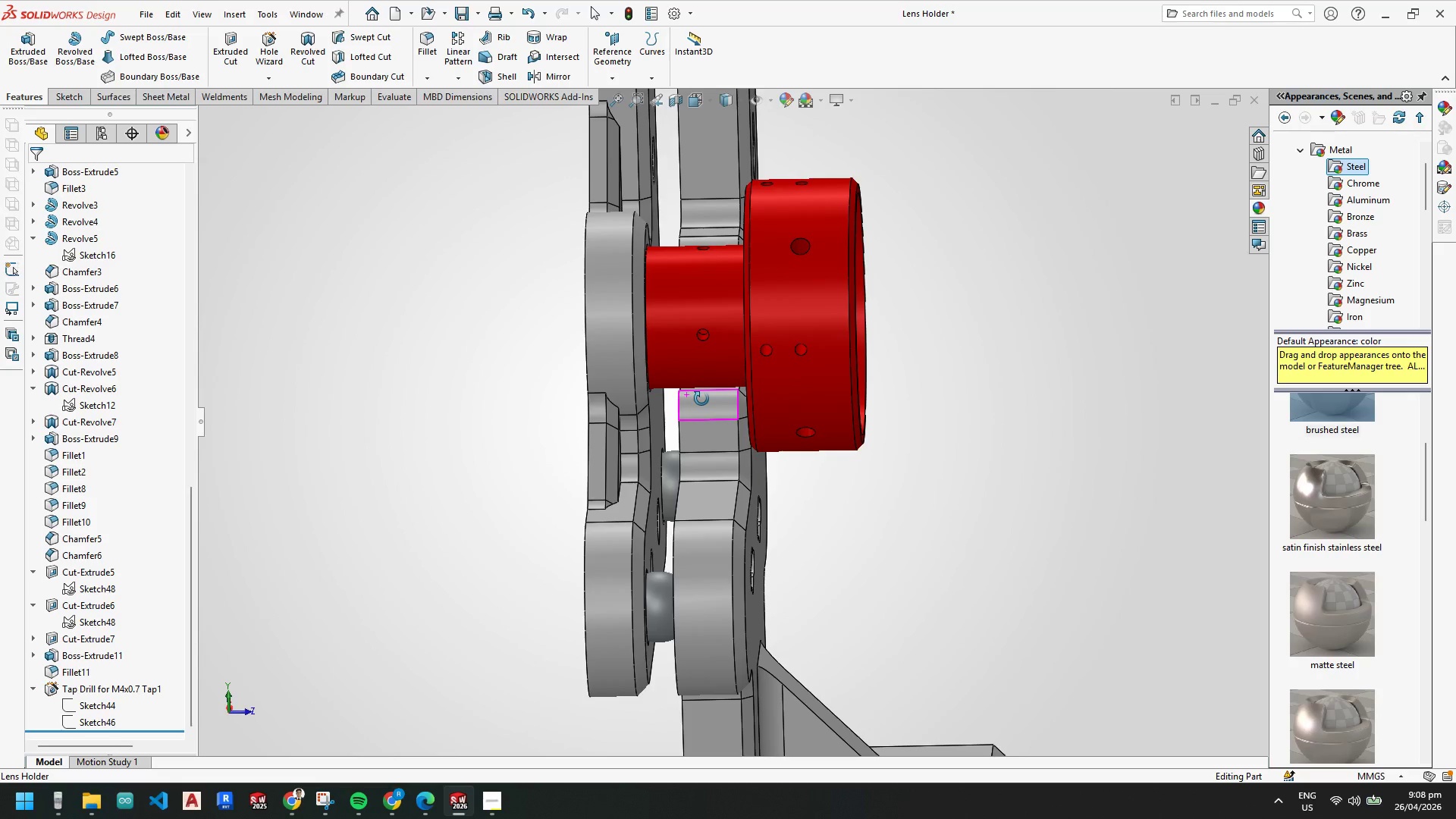 
wait(14.64)
 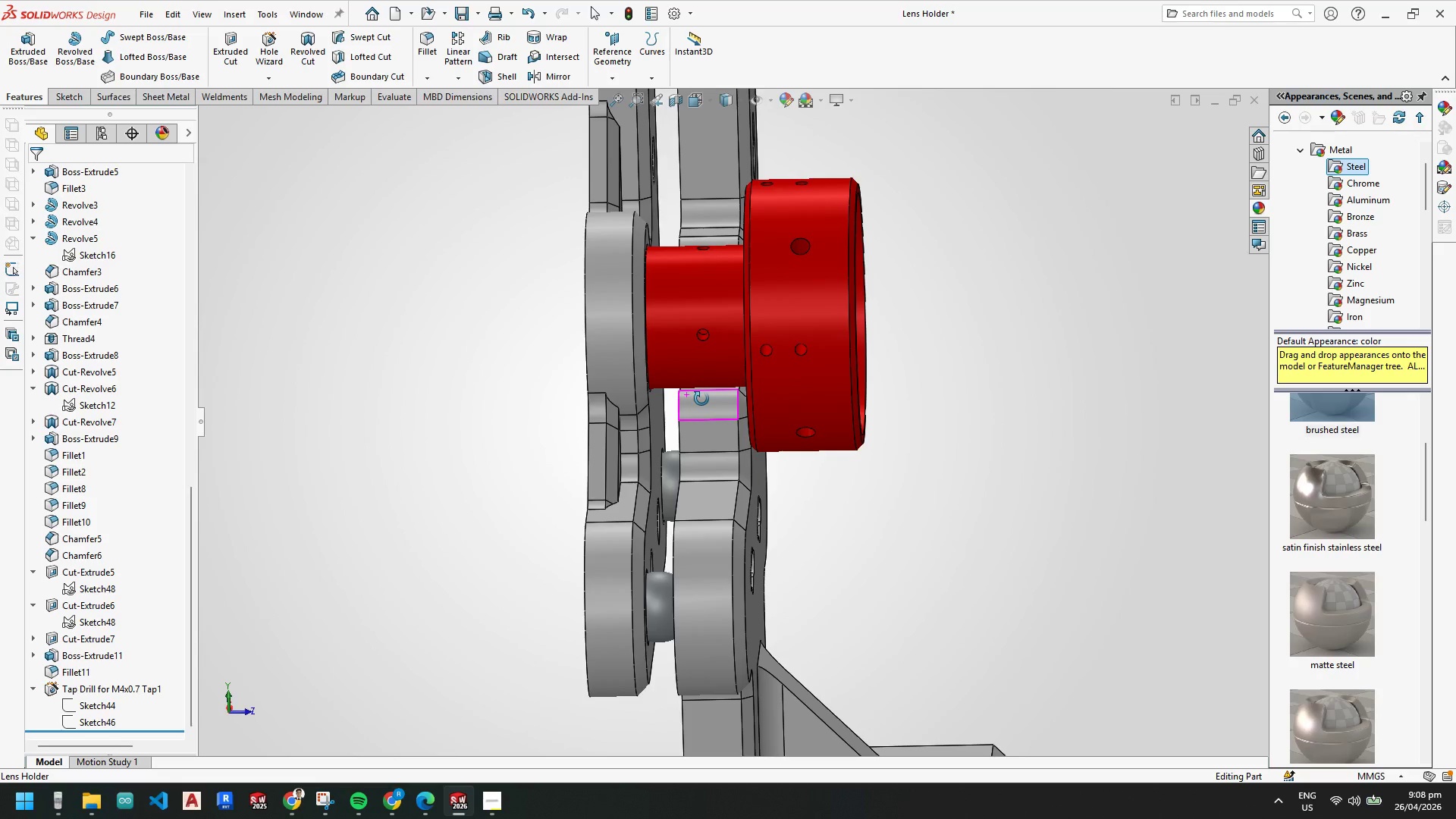 
left_click([632, 346])
 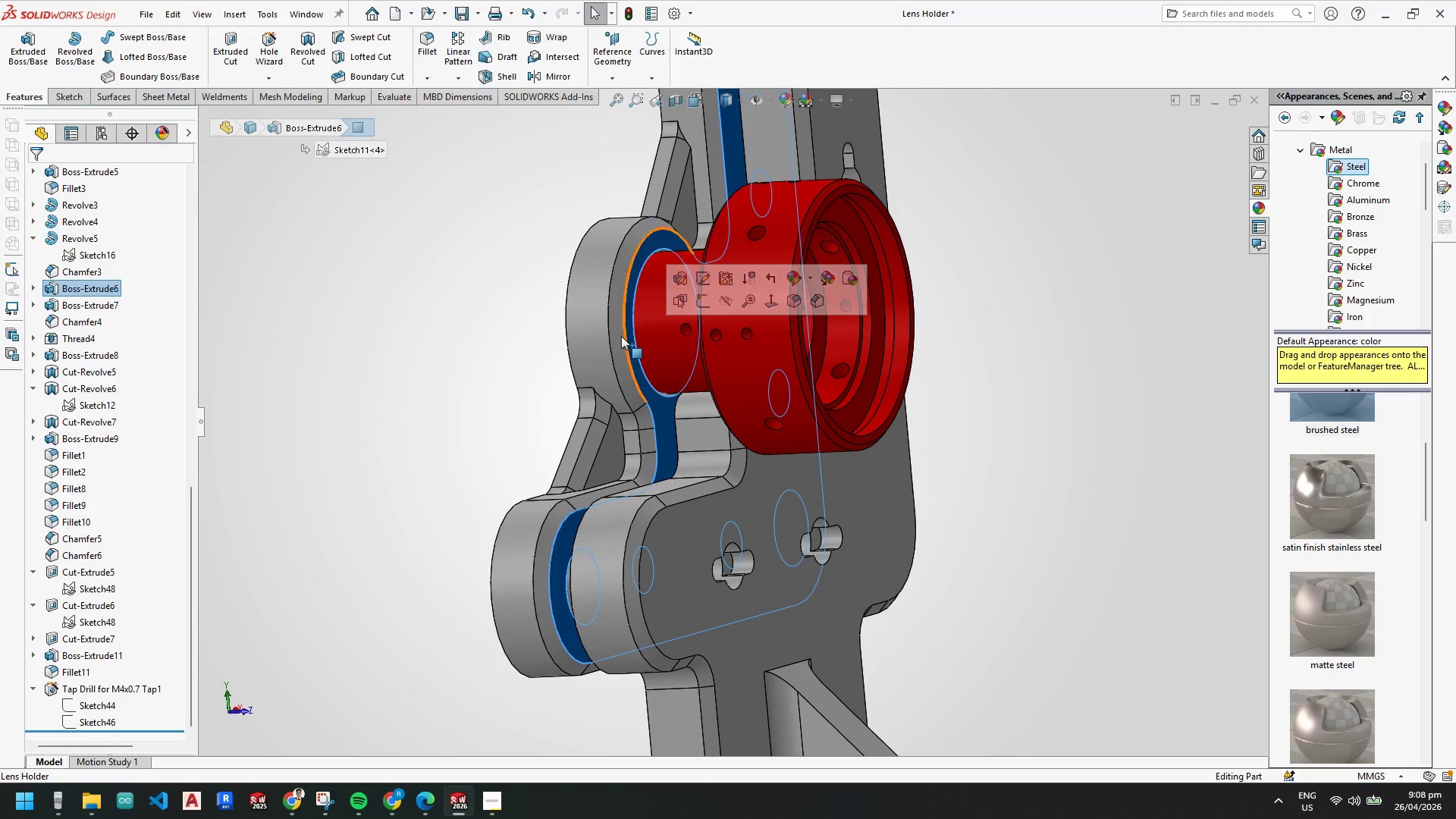 
left_click([610, 322])
 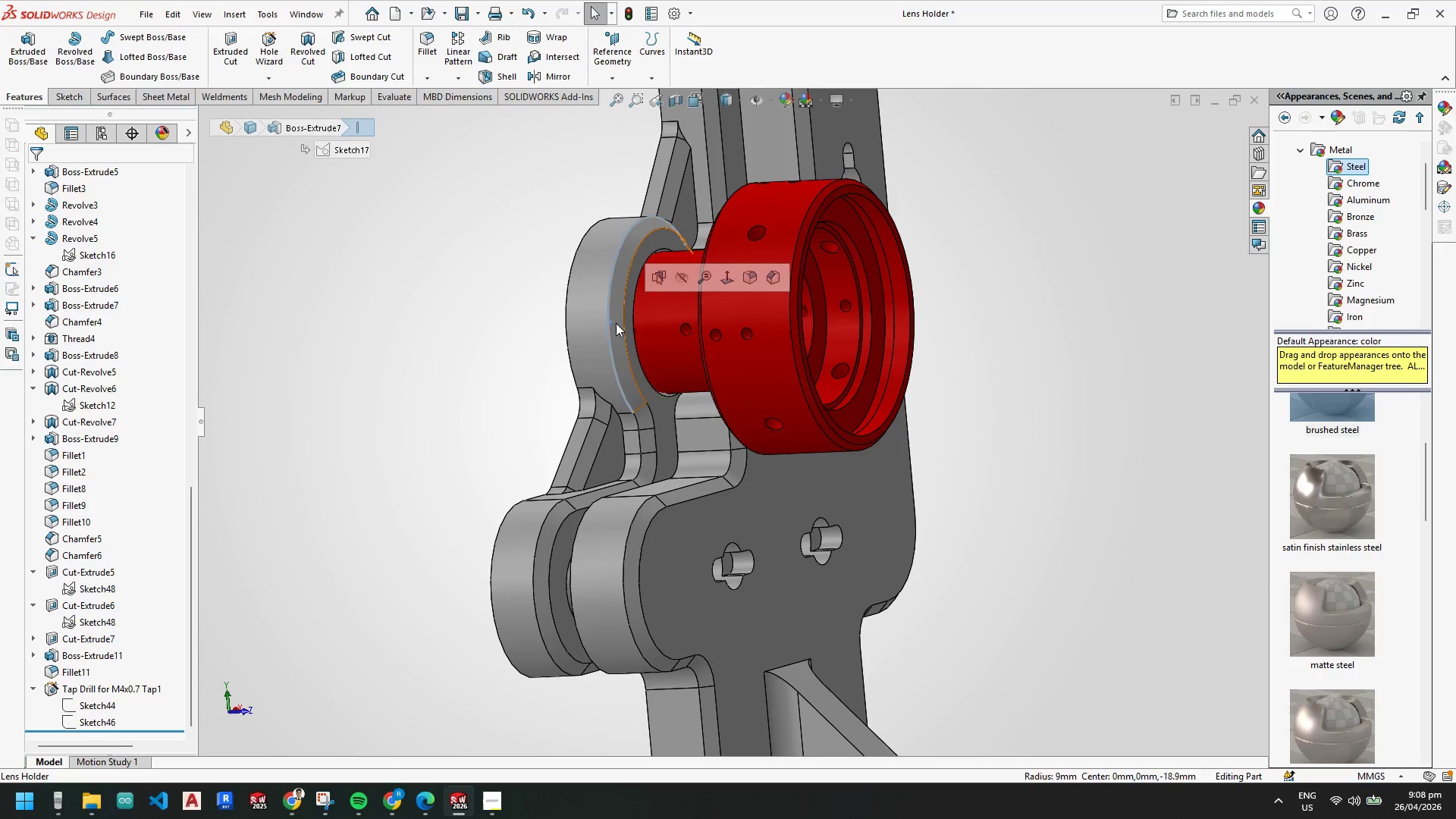 
left_click([620, 323])
 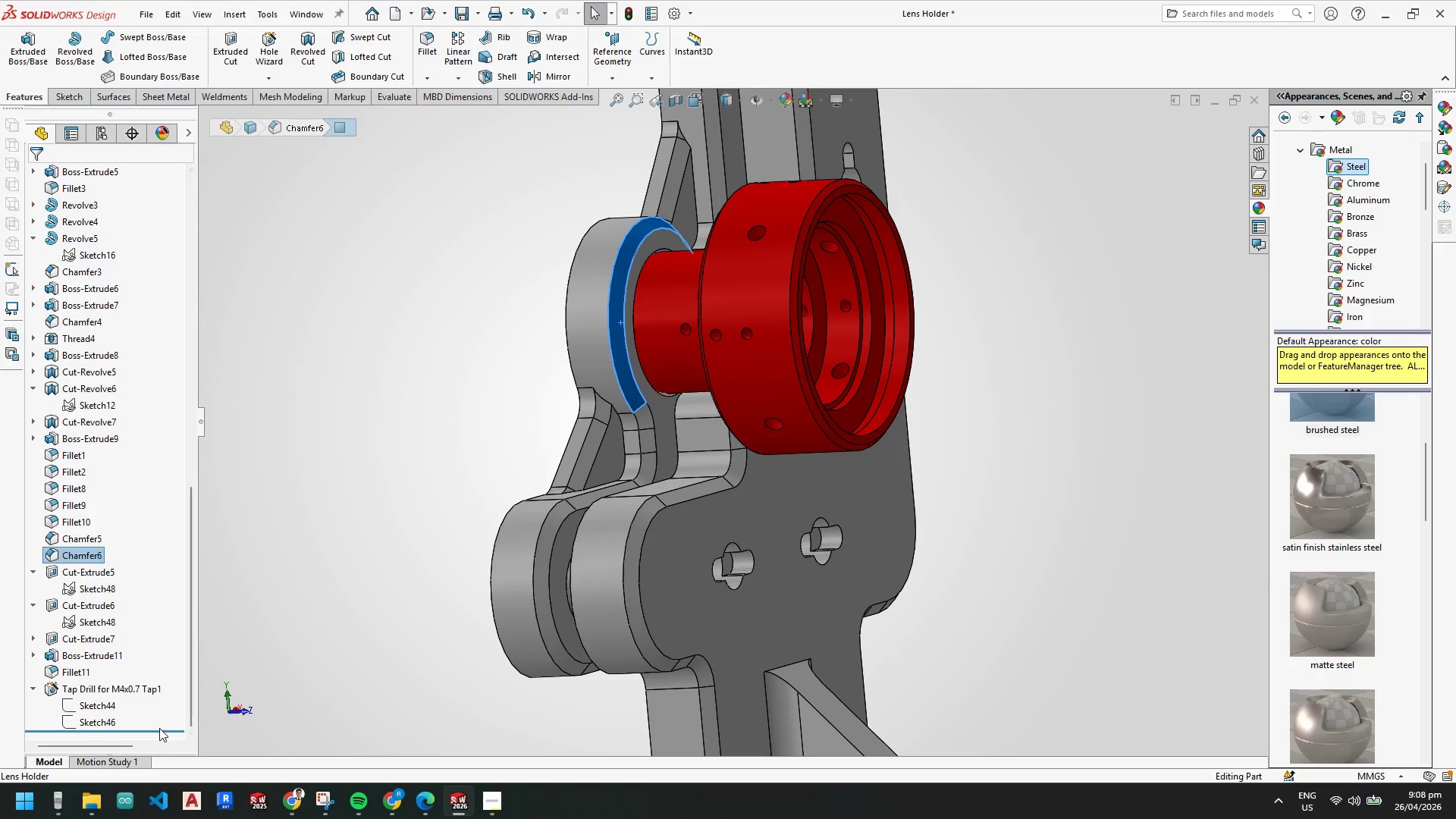 
left_click_drag(start_coordinate=[162, 727], to_coordinate=[162, 714])
 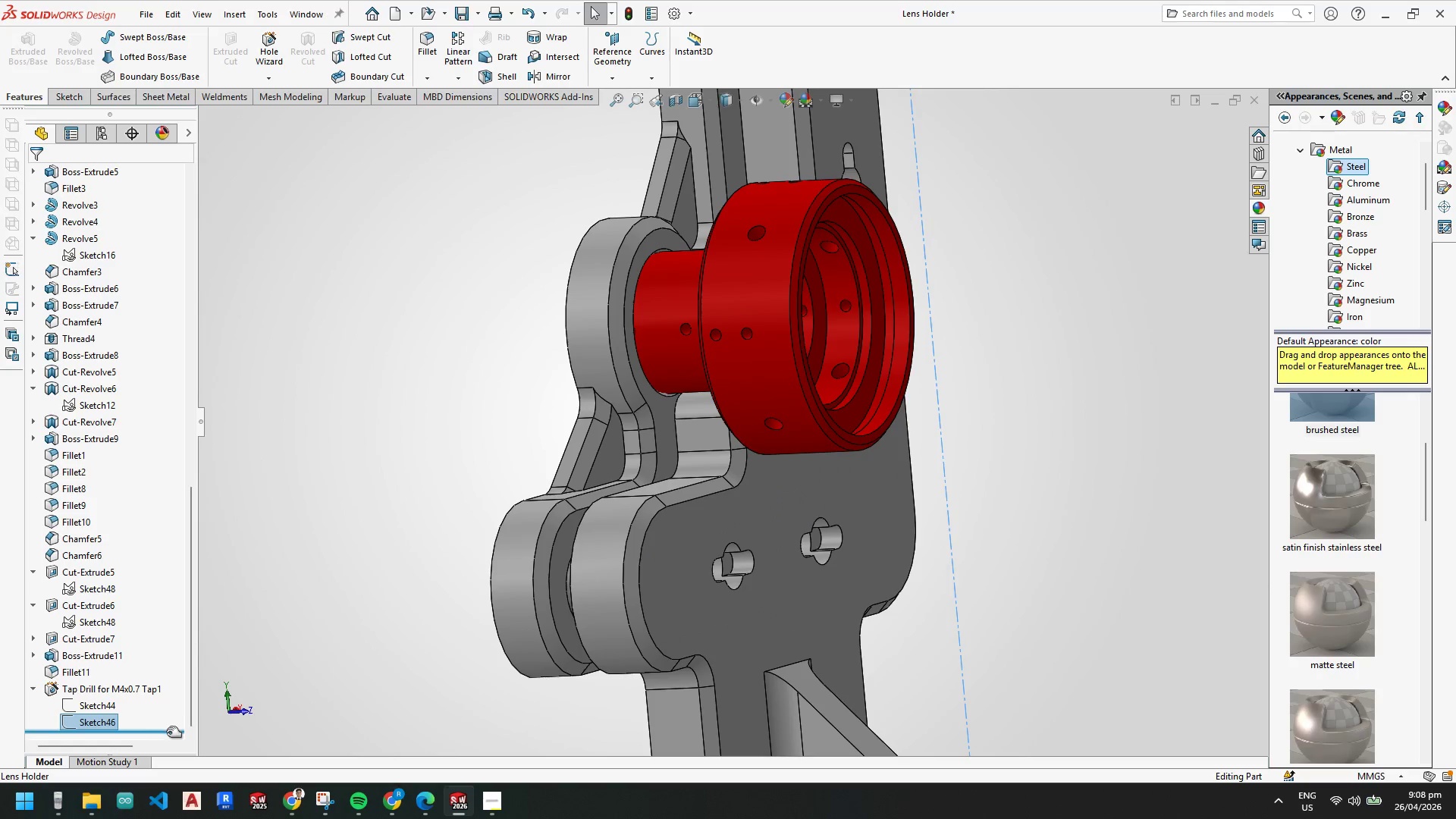 
left_click_drag(start_coordinate=[169, 733], to_coordinate=[134, 551])
 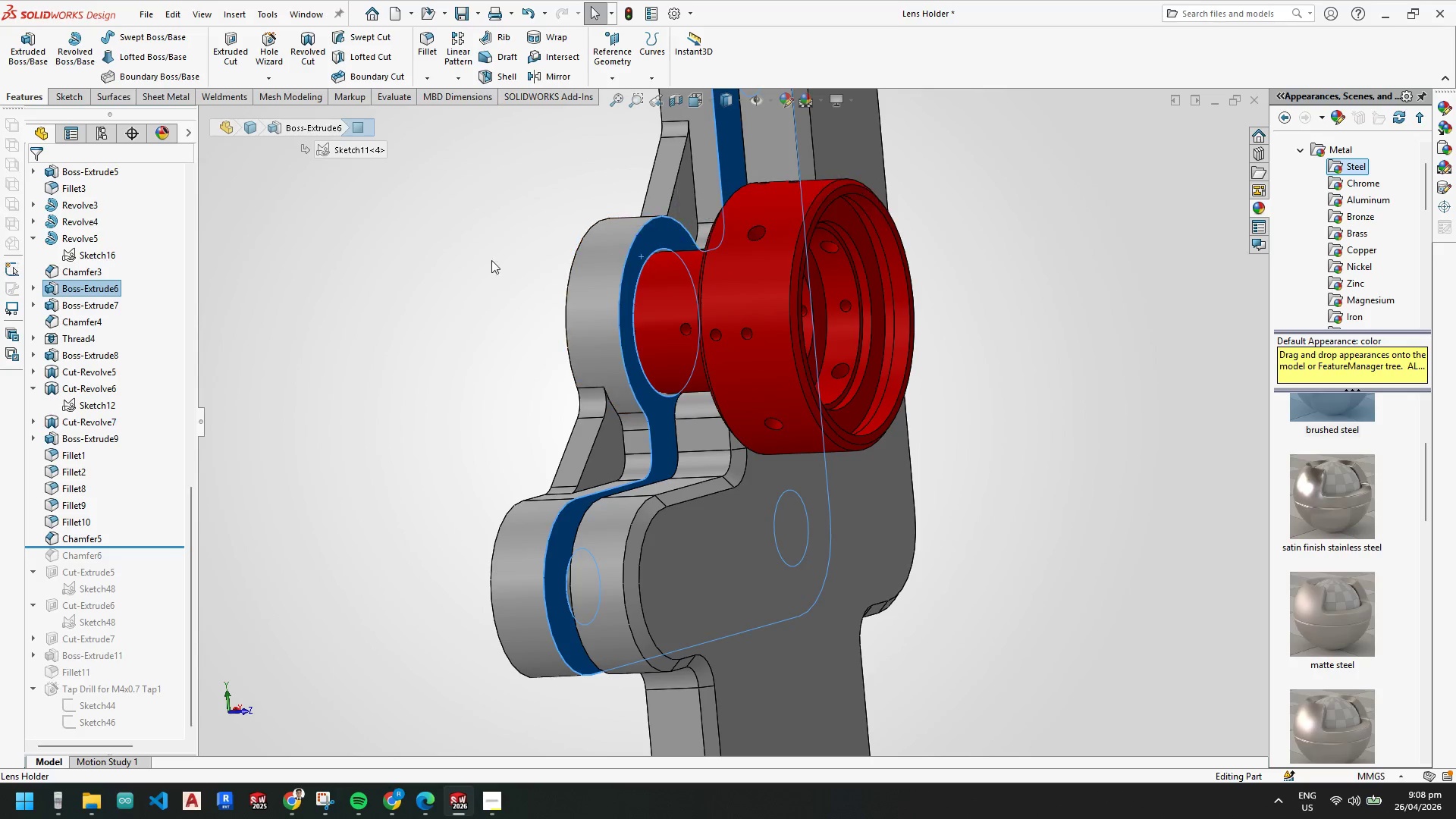 
left_click_drag(start_coordinate=[161, 548], to_coordinate=[166, 281])
 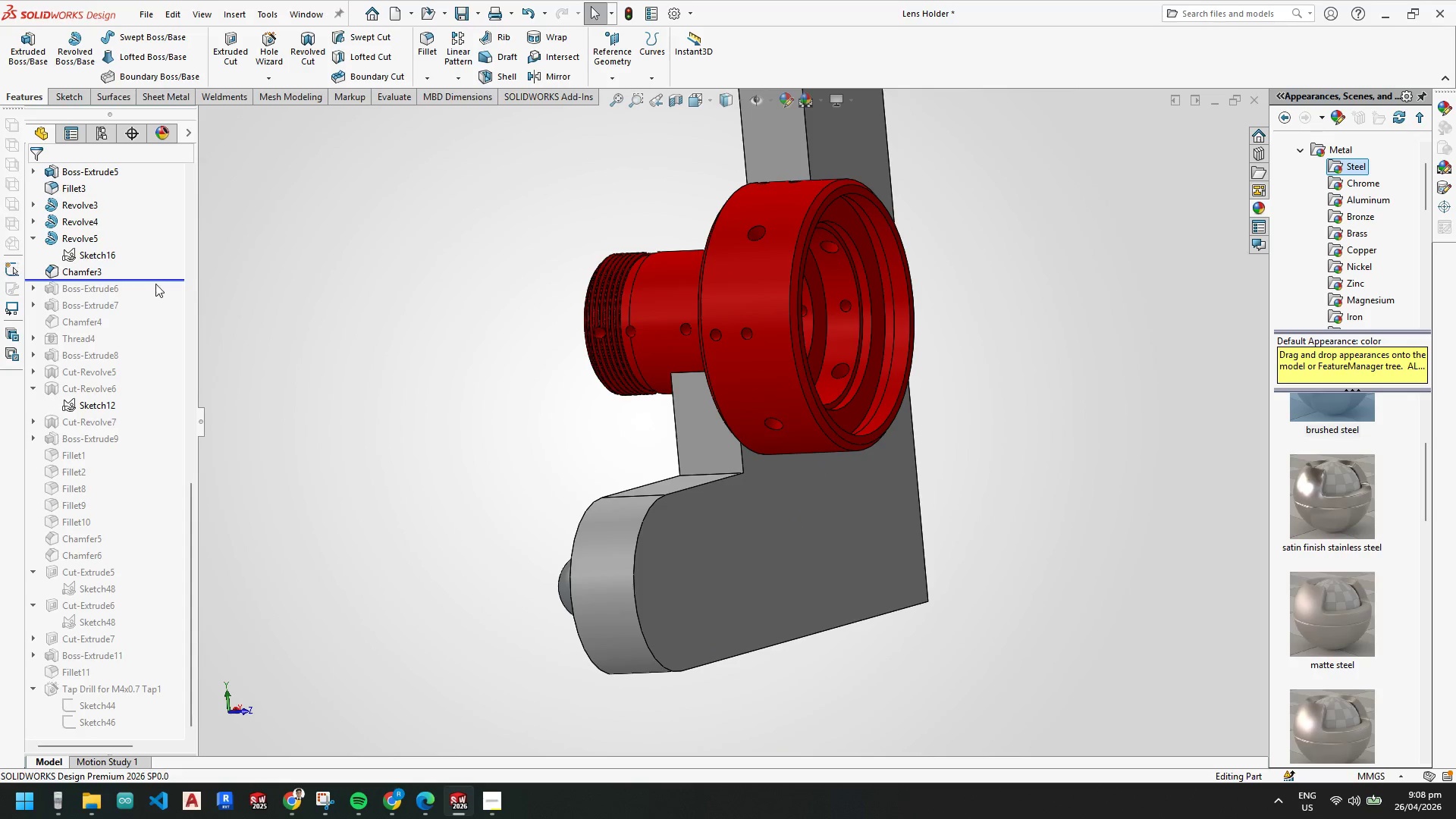 
left_click_drag(start_coordinate=[157, 280], to_coordinate=[152, 295])
 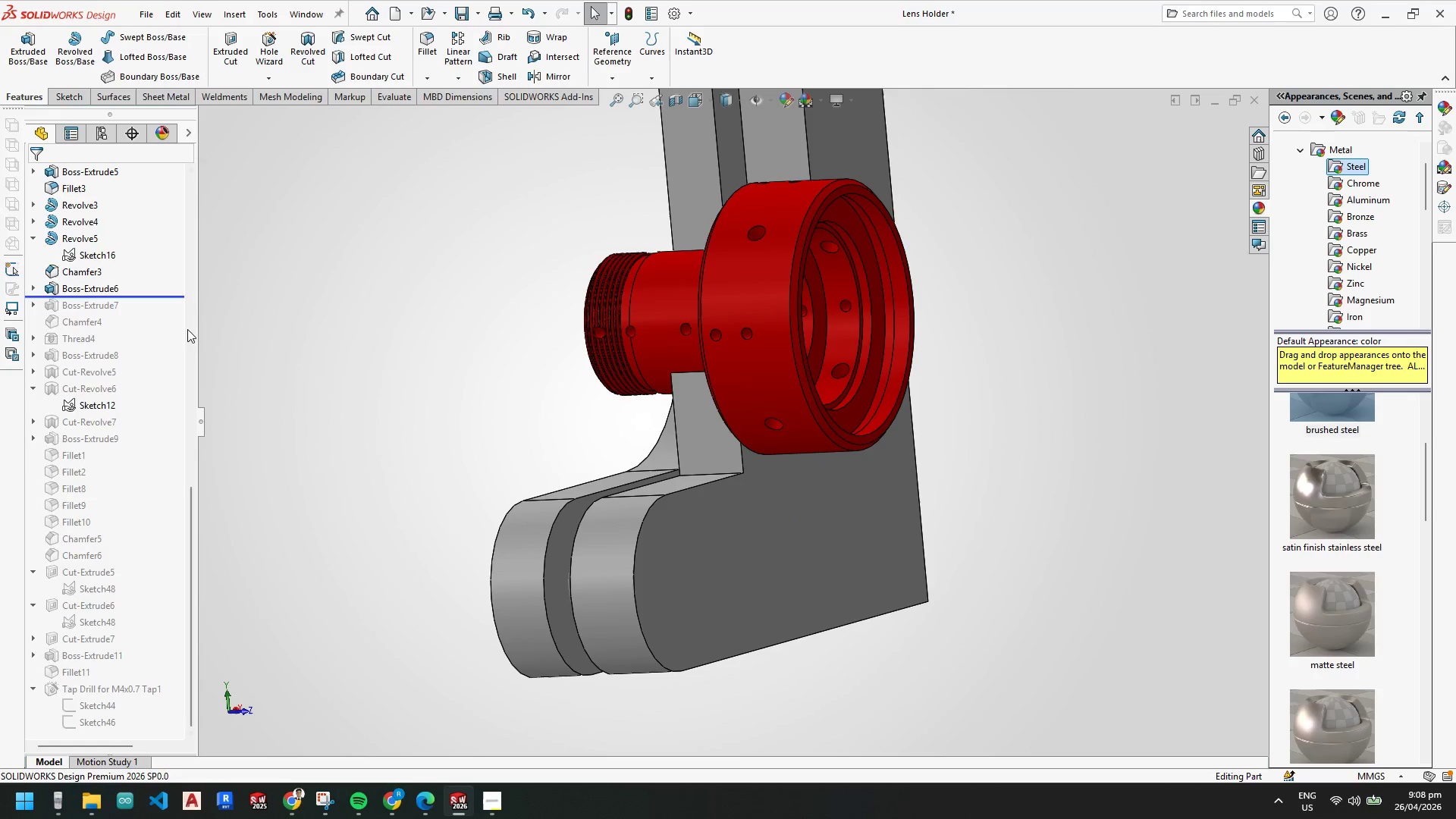 
scroll: coordinate [196, 334], scroll_direction: up, amount: 2.0
 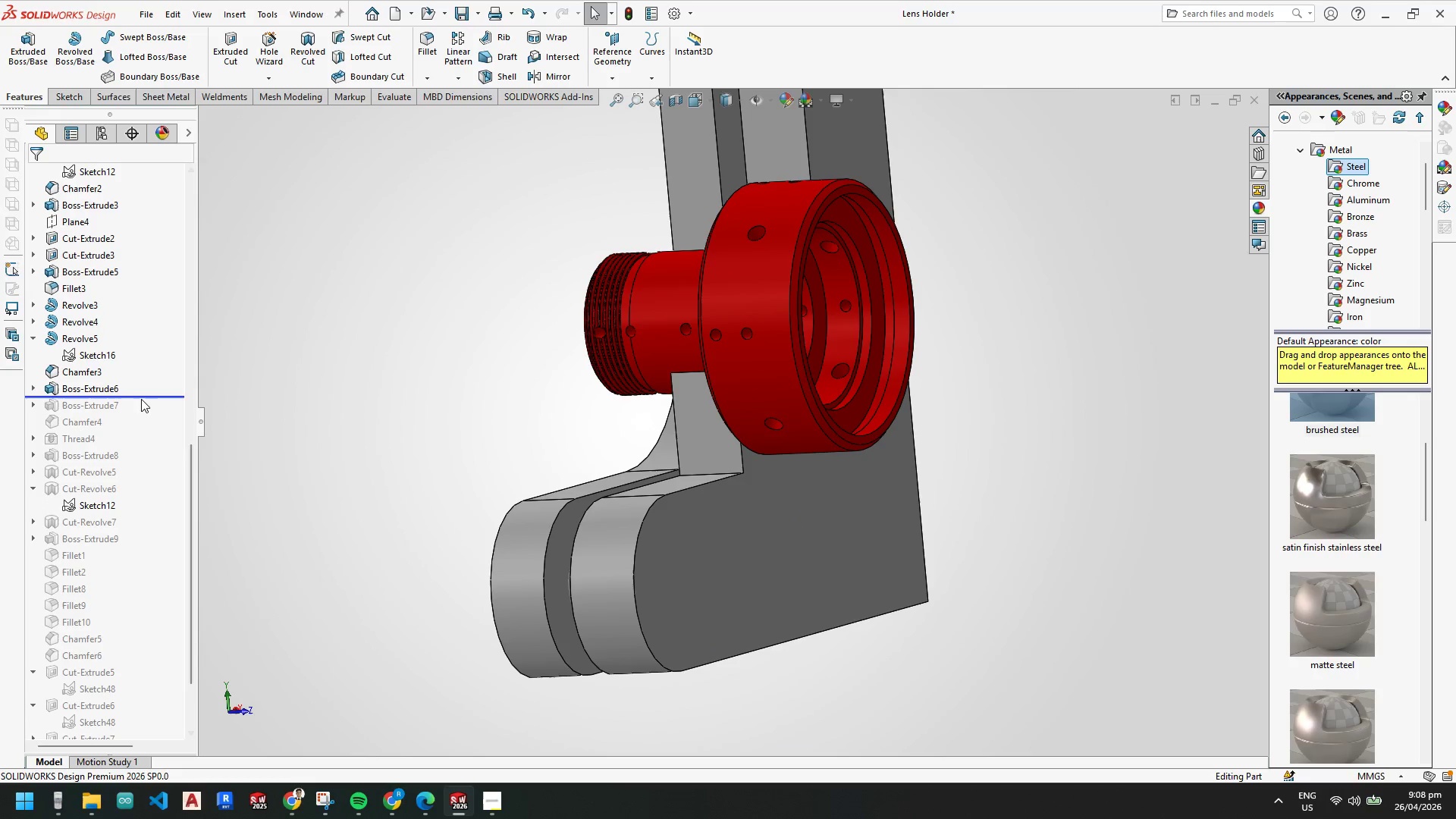 
left_click_drag(start_coordinate=[141, 397], to_coordinate=[141, 408])
 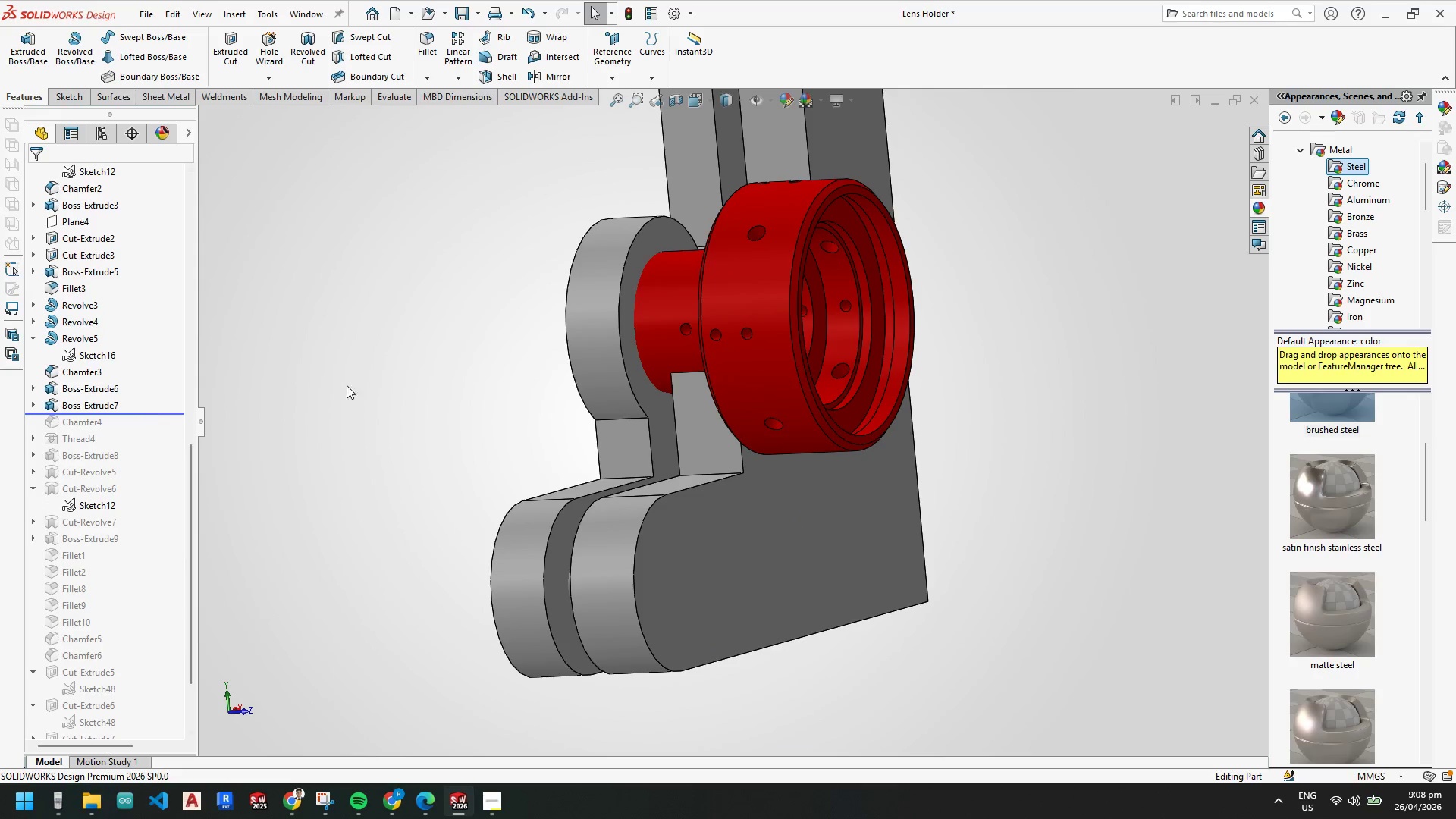 
scroll: coordinate [604, 325], scroll_direction: down, amount: 2.0
 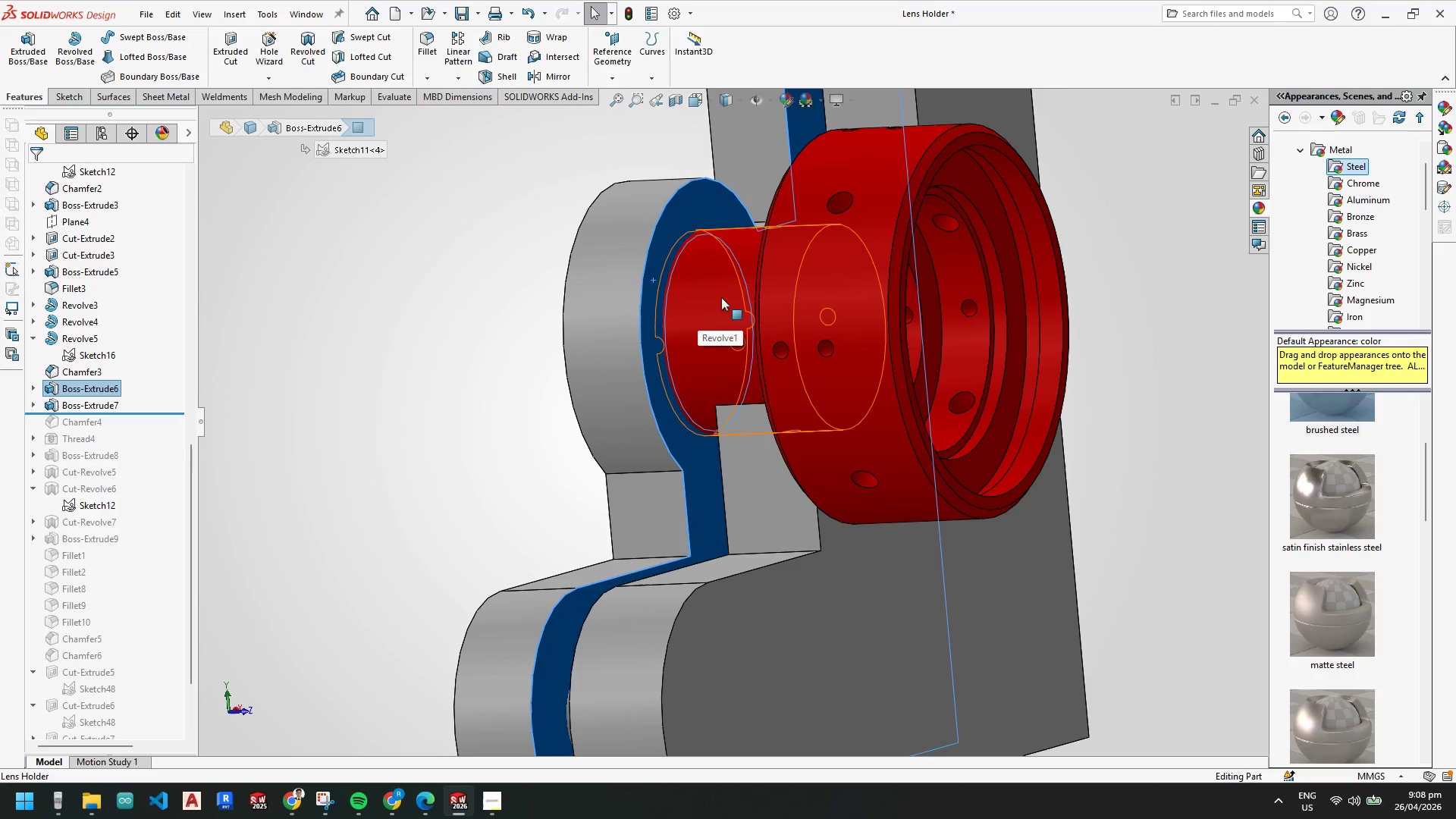 
right_click([737, 268])
 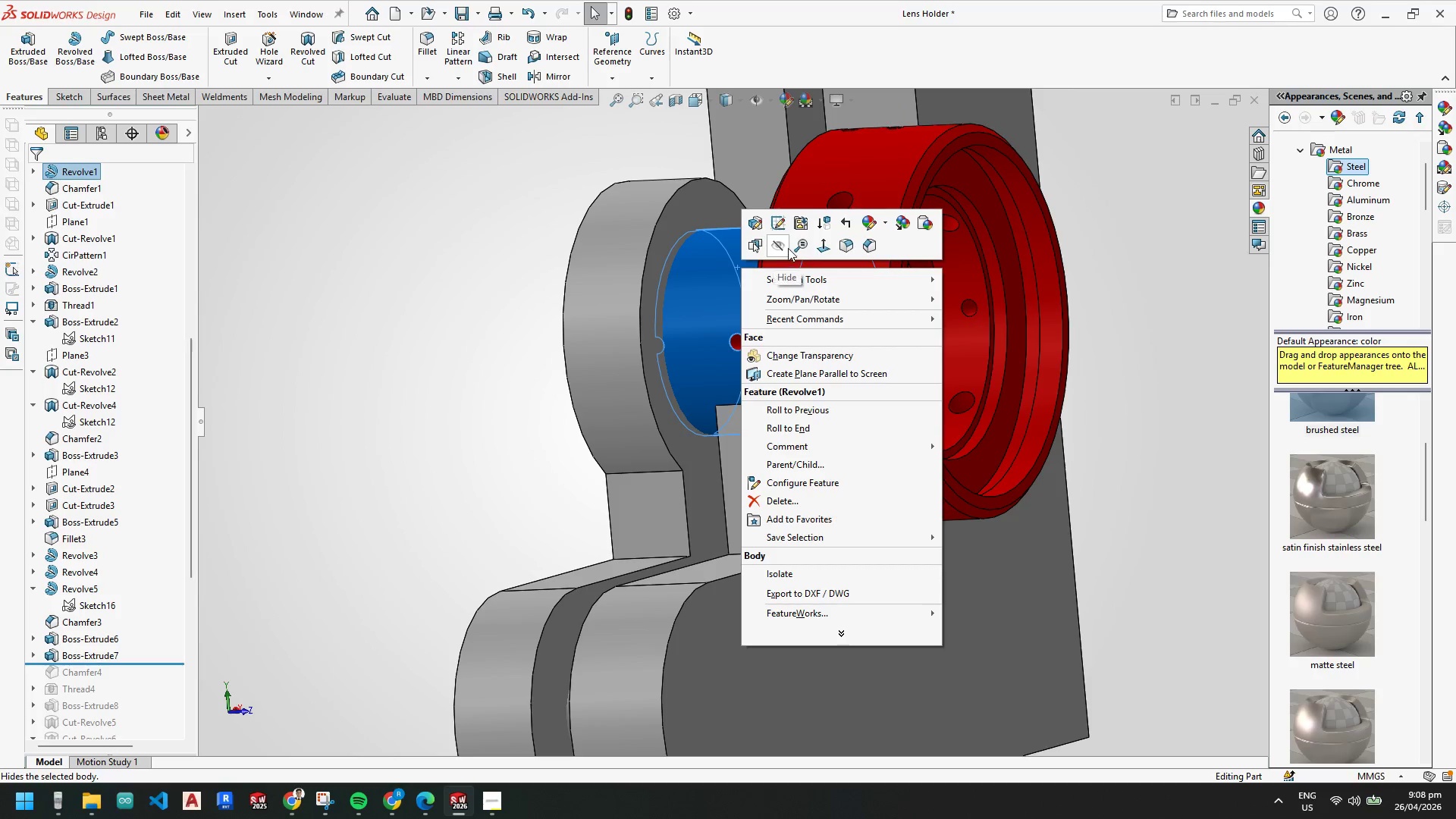 
left_click([782, 246])
 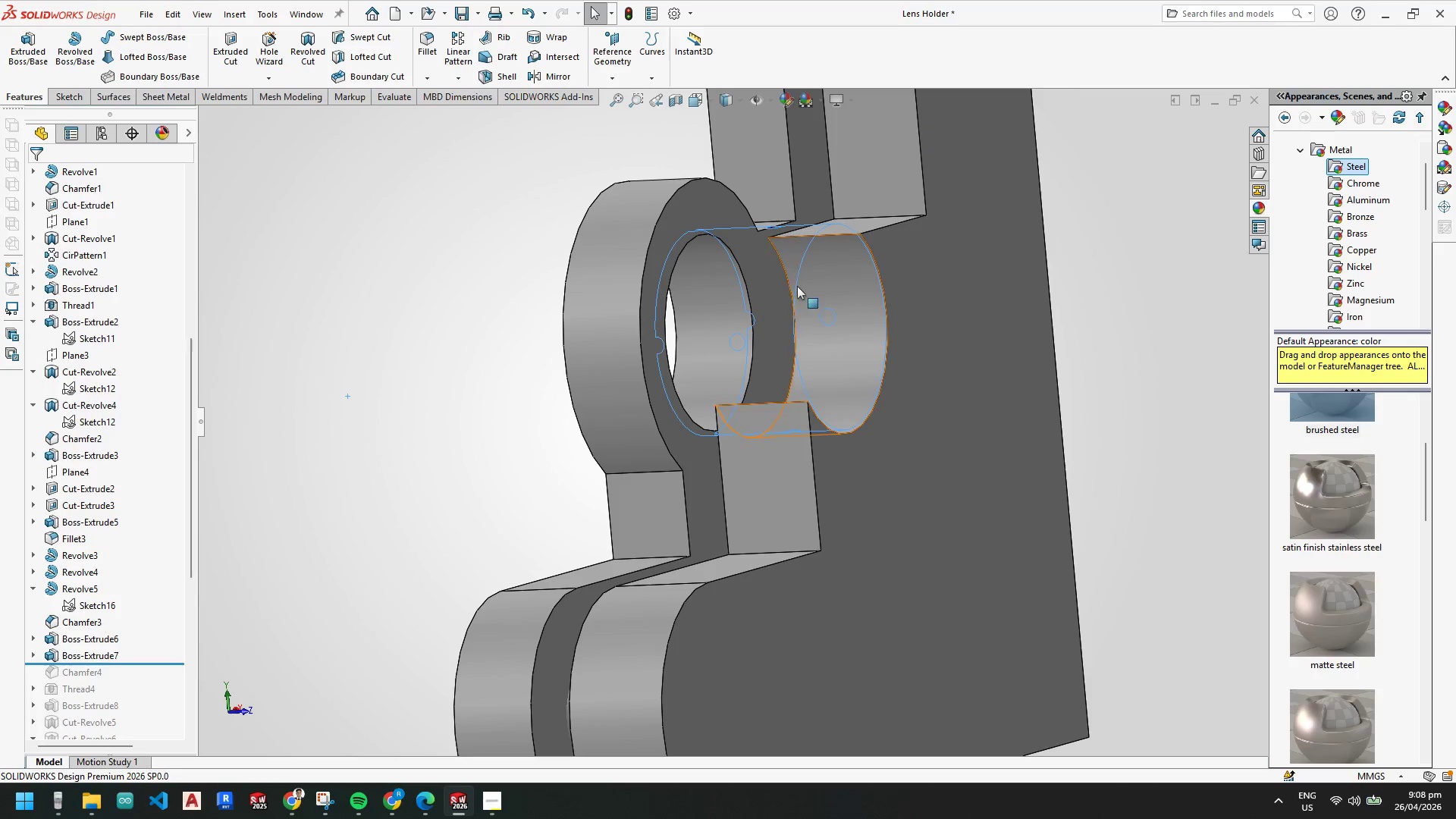 
scroll: coordinate [861, 375], scroll_direction: up, amount: 2.0
 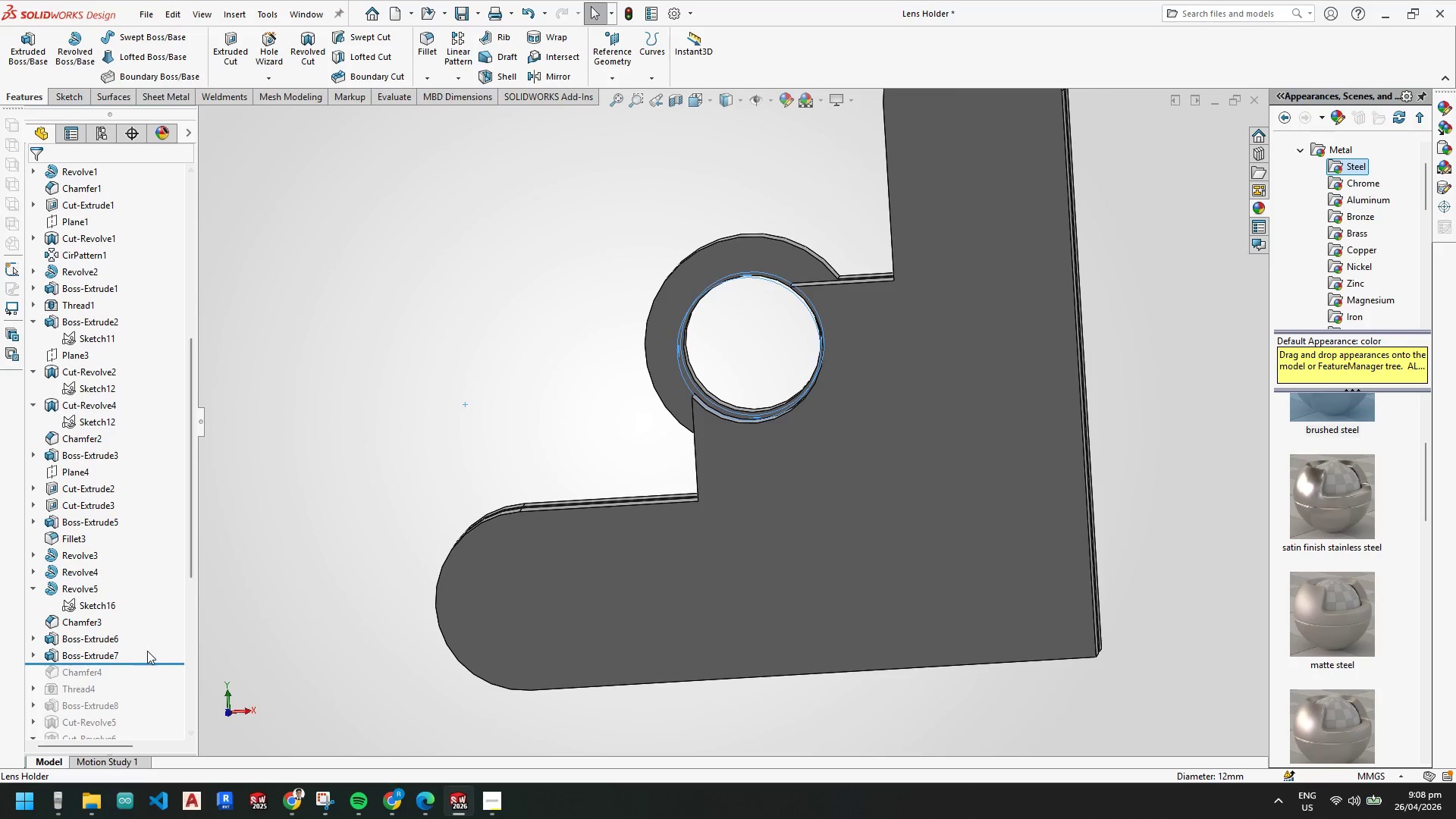 
left_click_drag(start_coordinate=[152, 663], to_coordinate=[153, 681])
 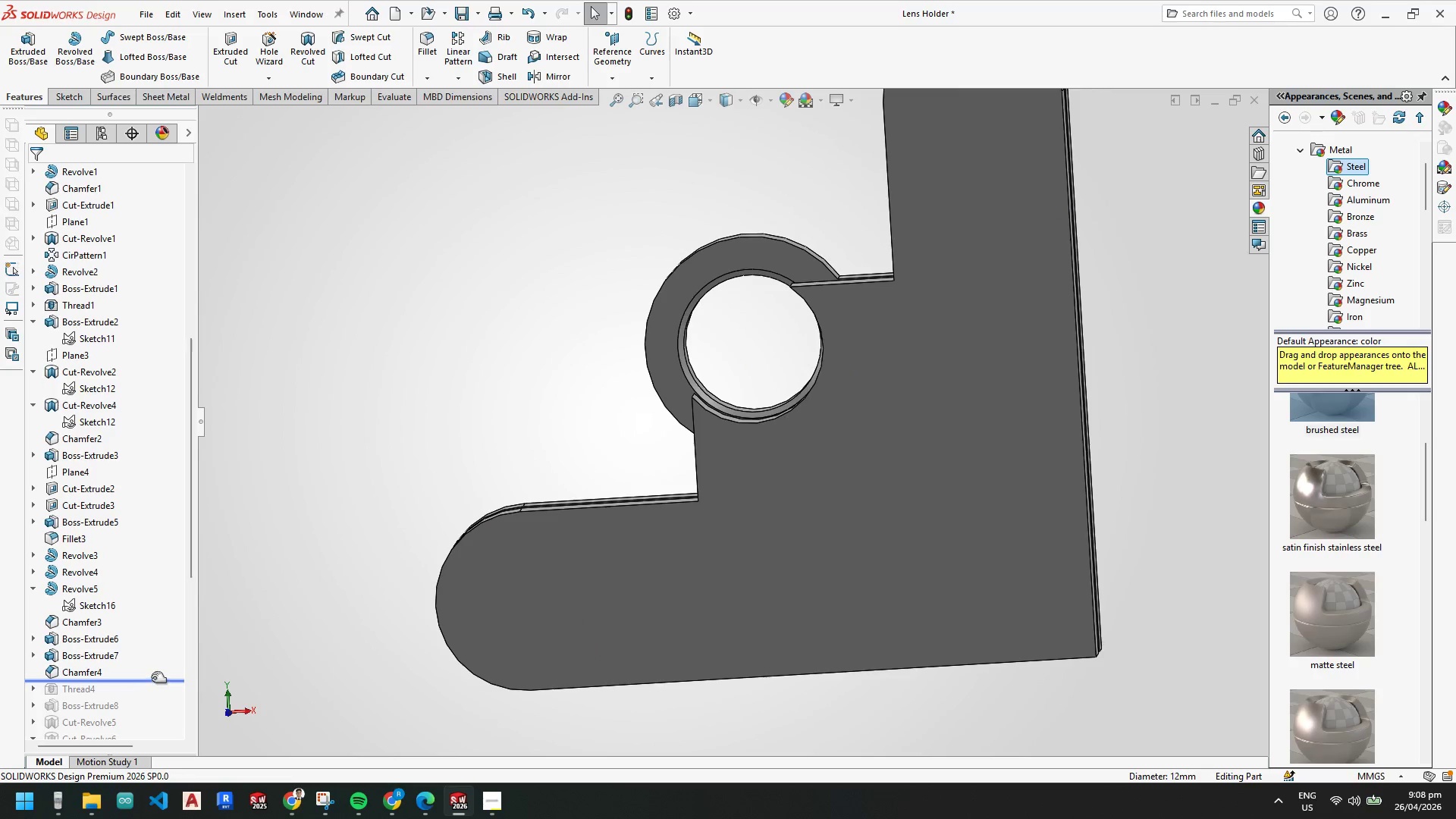 
left_click_drag(start_coordinate=[152, 678], to_coordinate=[154, 673])
 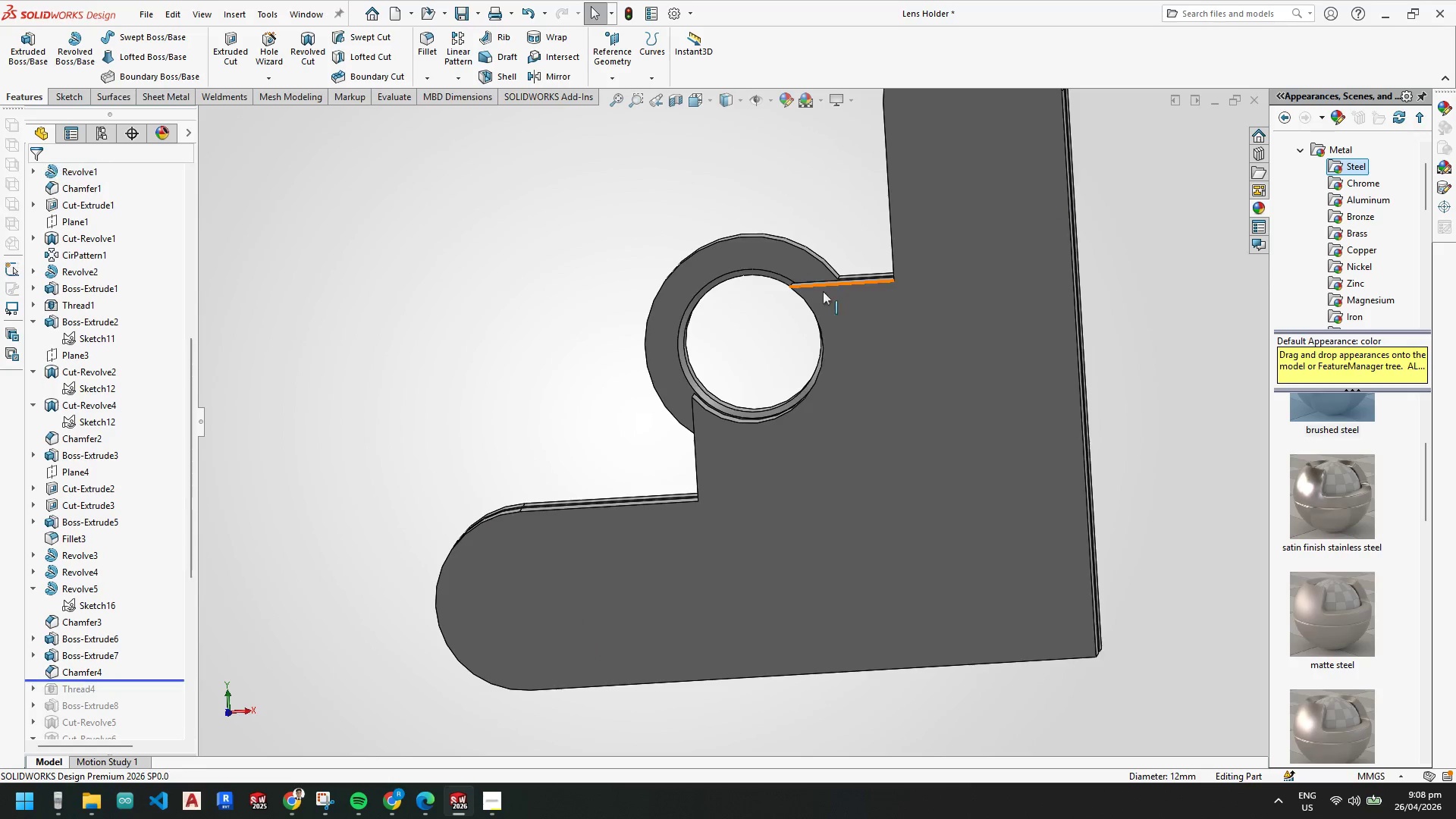 
scroll: coordinate [812, 302], scroll_direction: down, amount: 3.0
 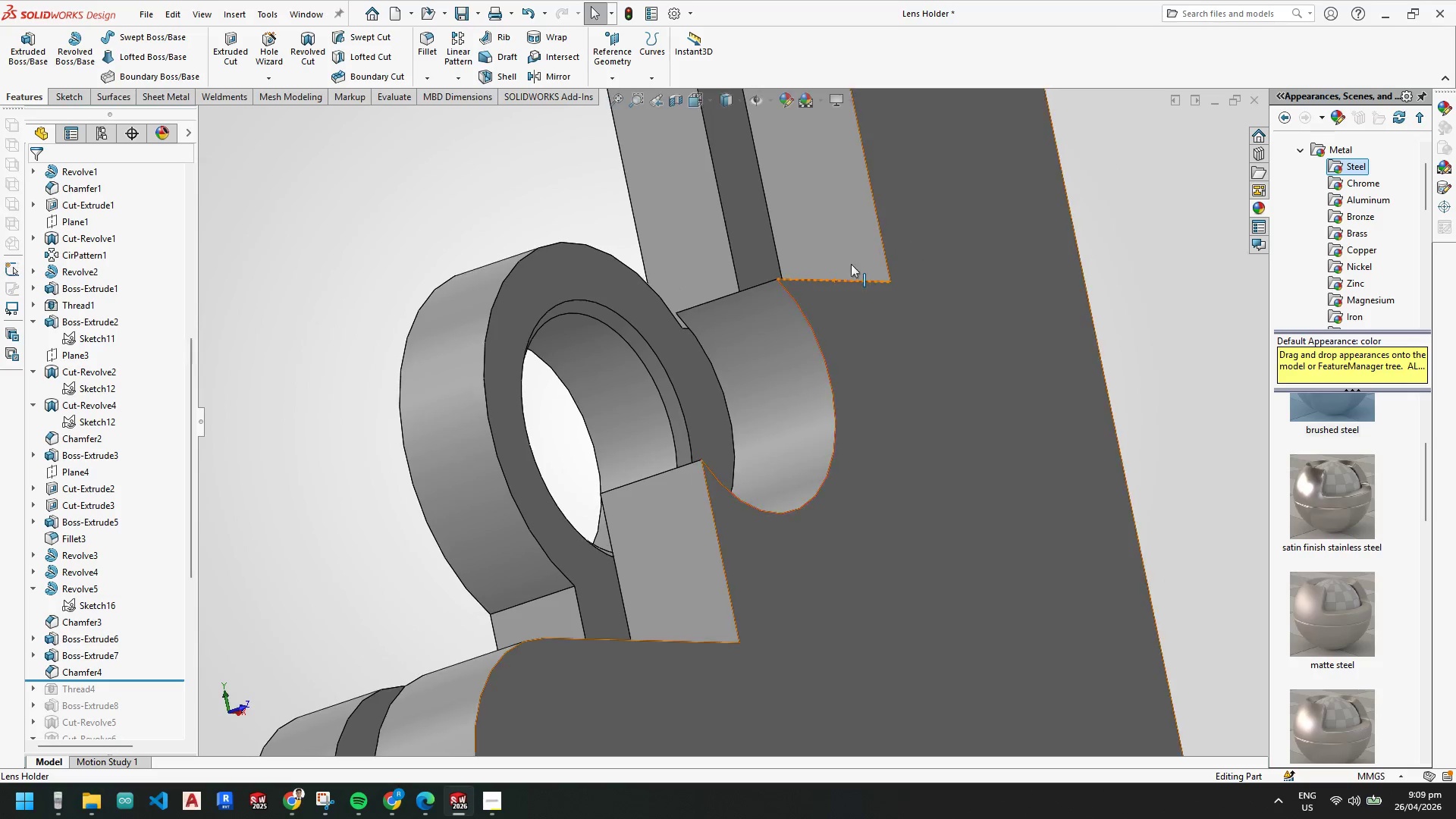 
left_click([628, 330])
 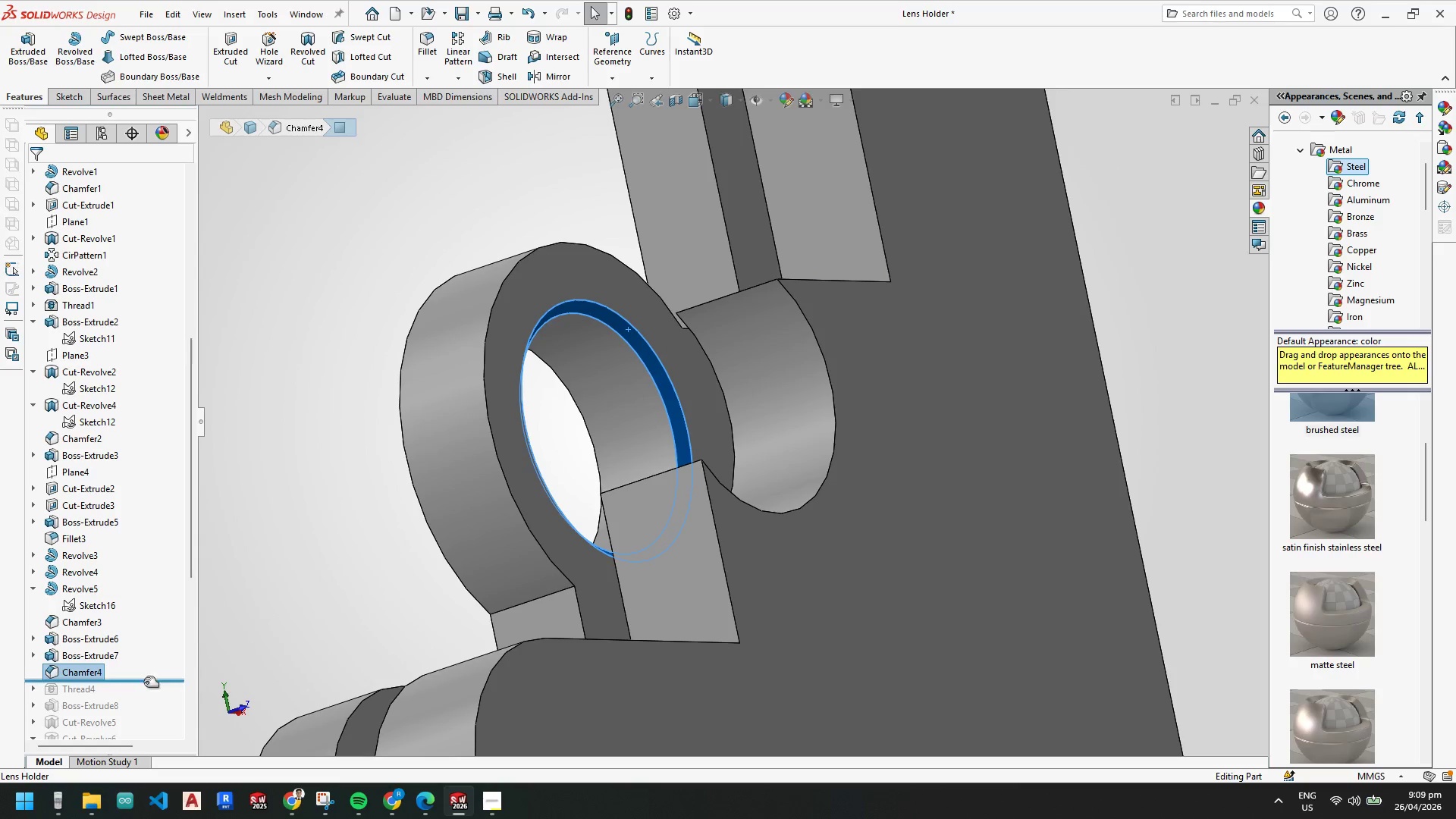 
left_click_drag(start_coordinate=[146, 682], to_coordinate=[144, 667])
 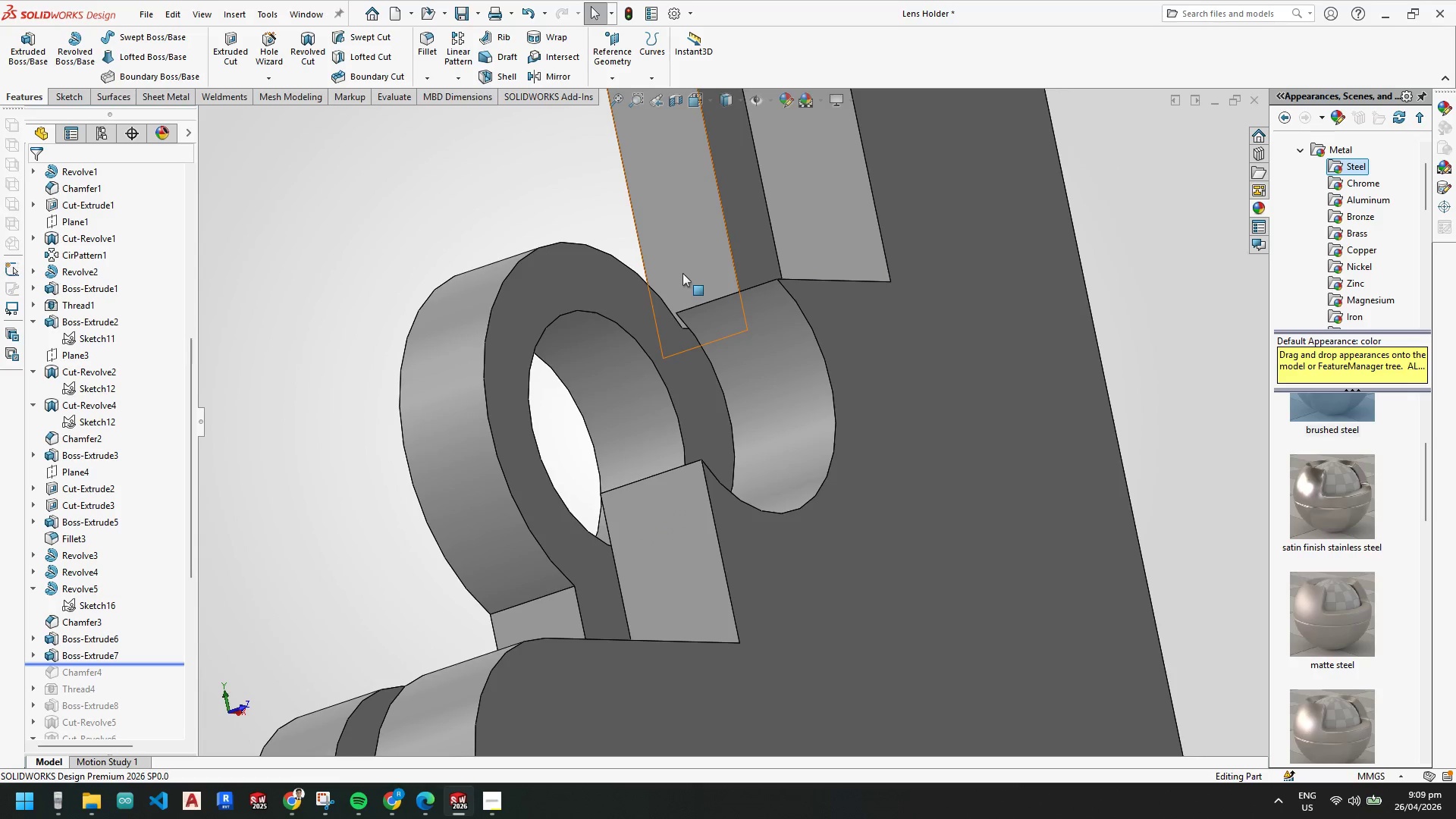 
scroll: coordinate [640, 273], scroll_direction: down, amount: 2.0
 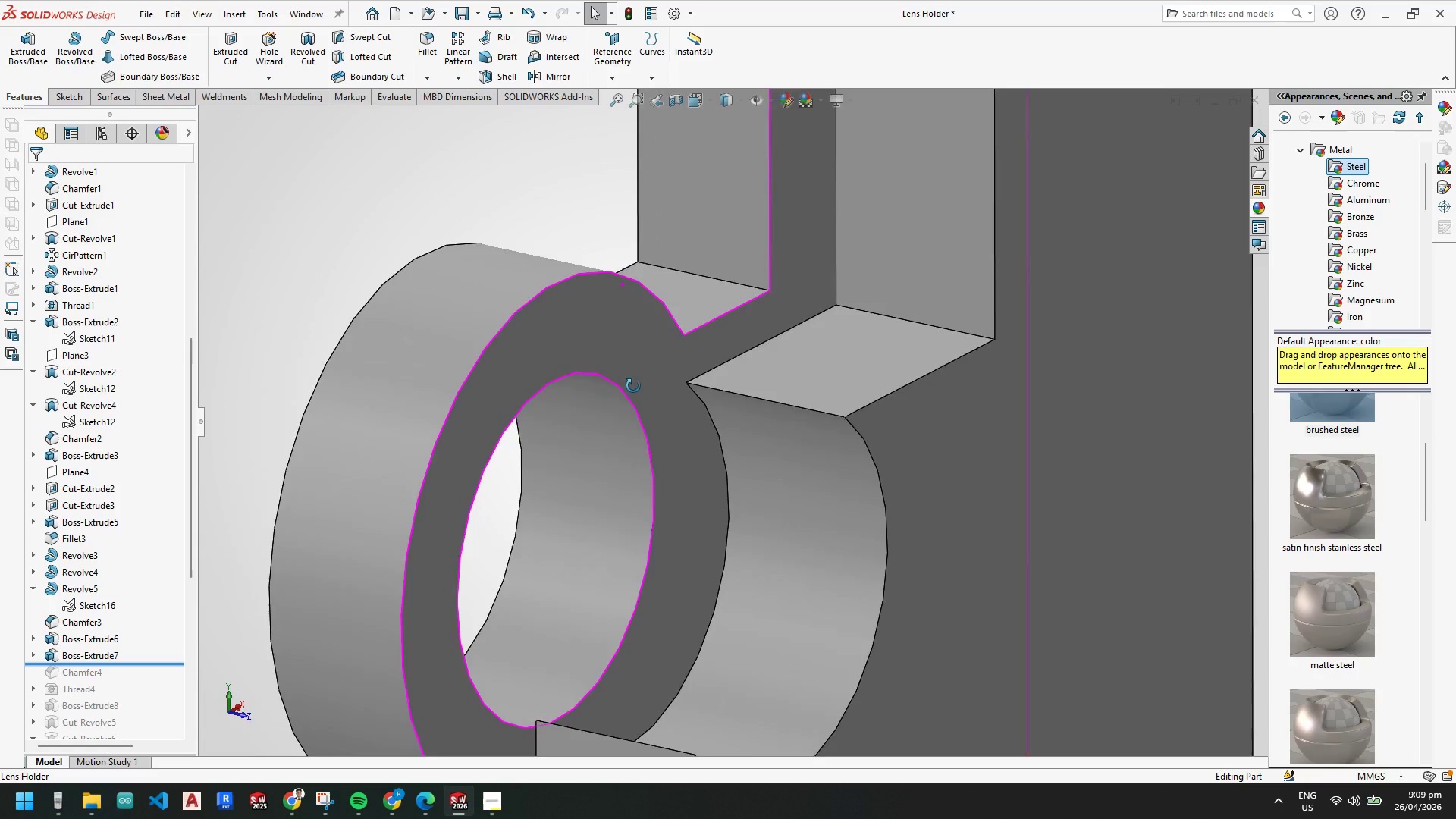 
right_click([582, 332])
 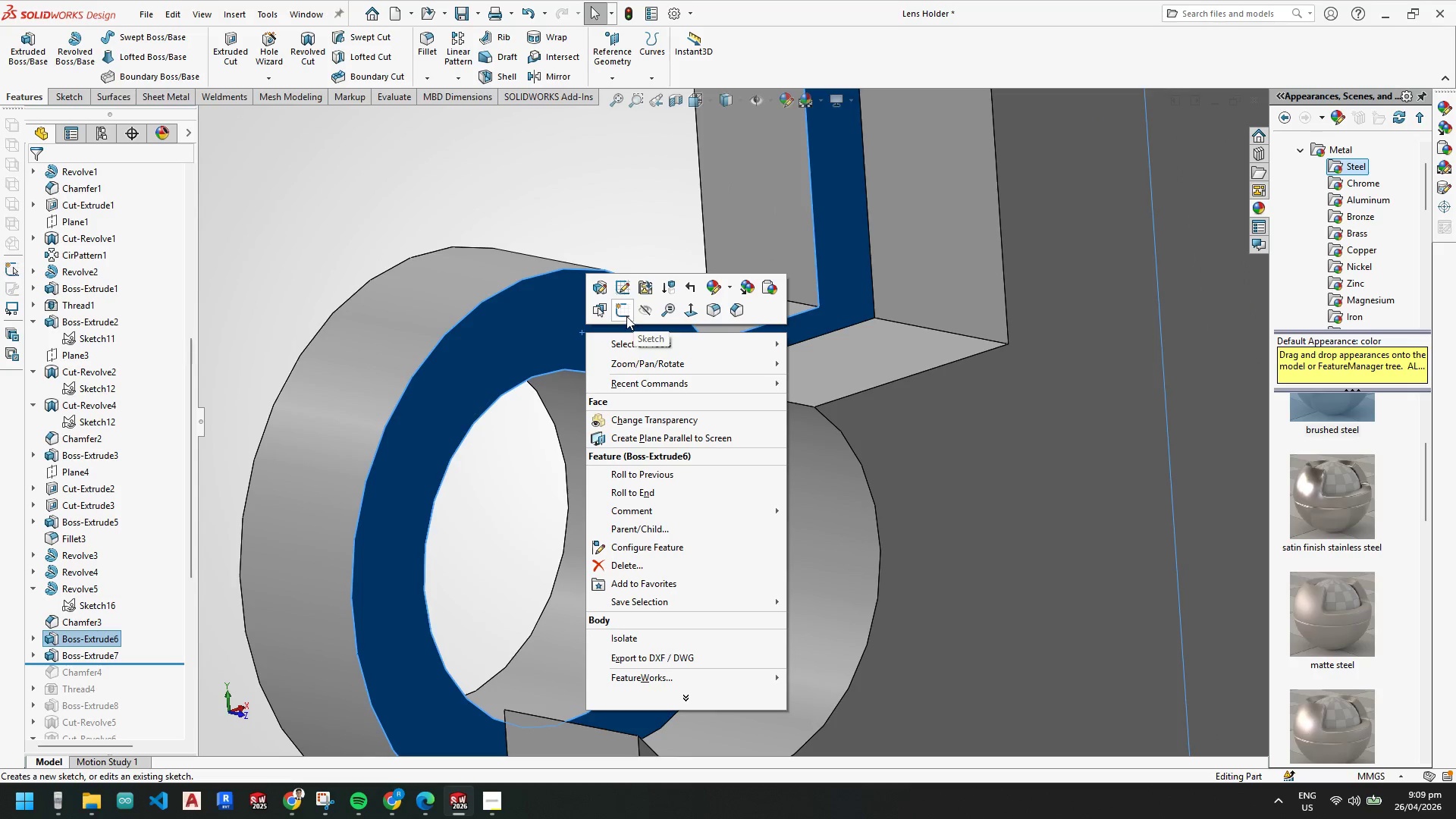 
left_click([625, 314])
 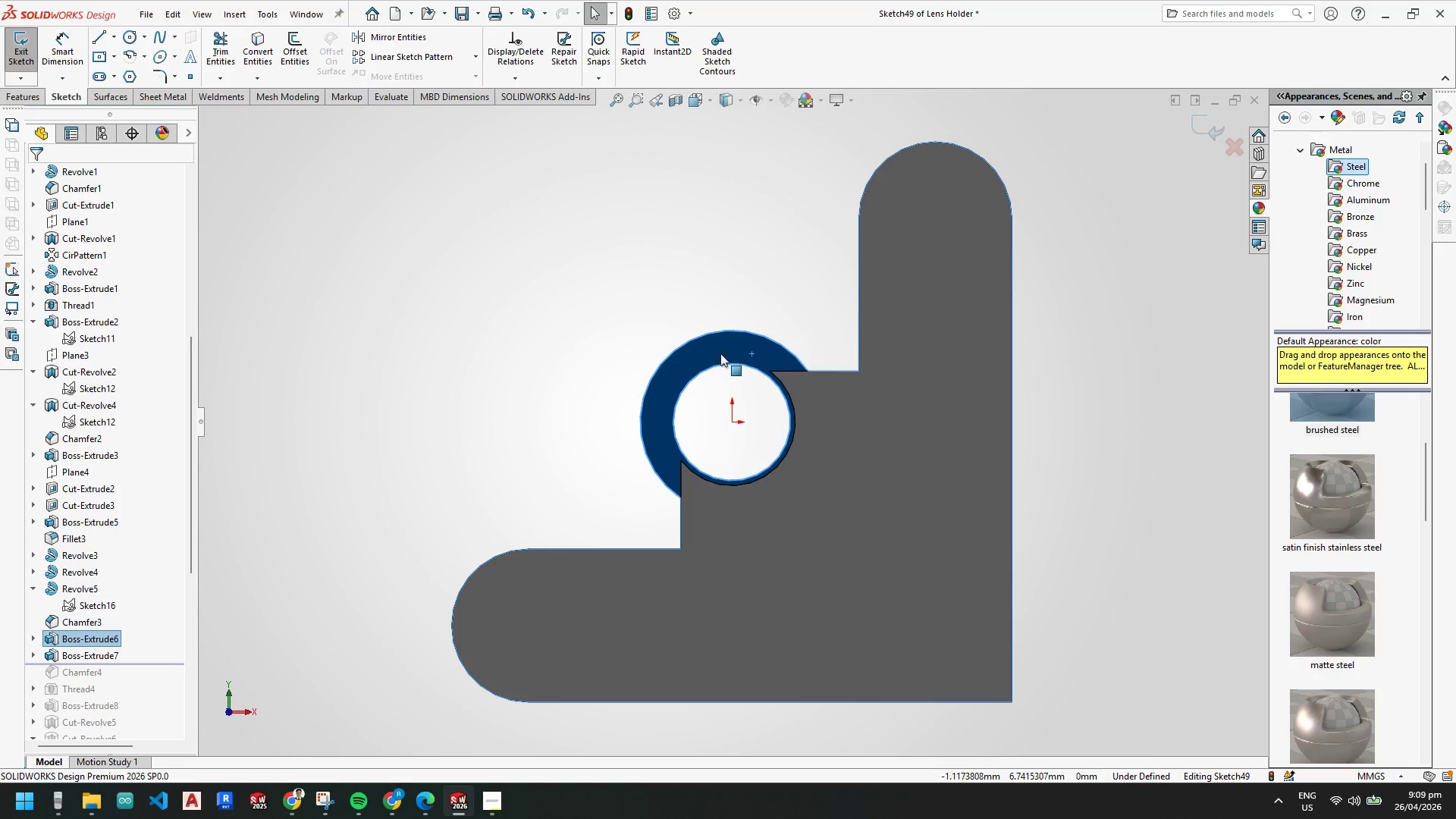 
key(Escape)
 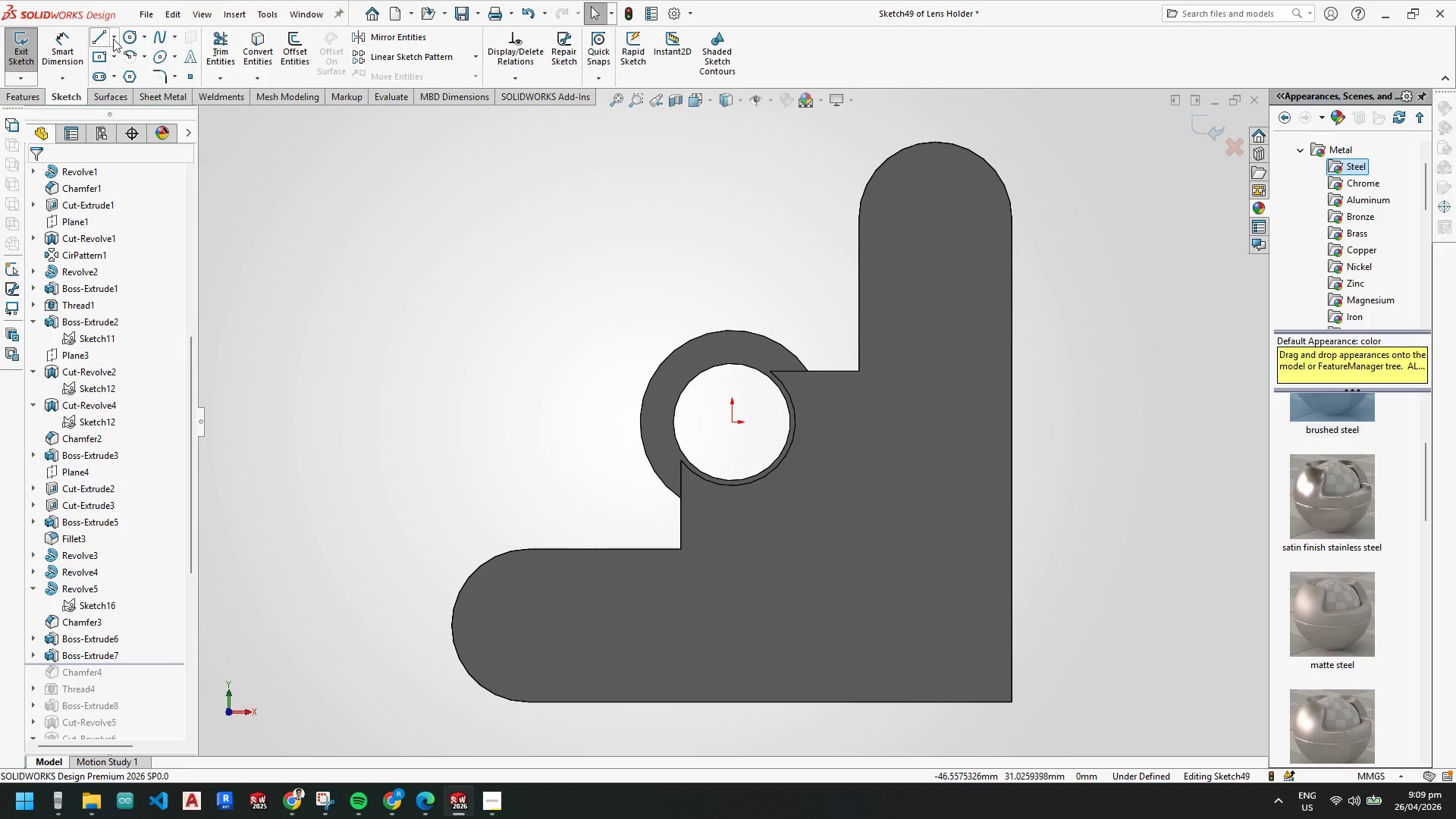 
left_click([130, 39])
 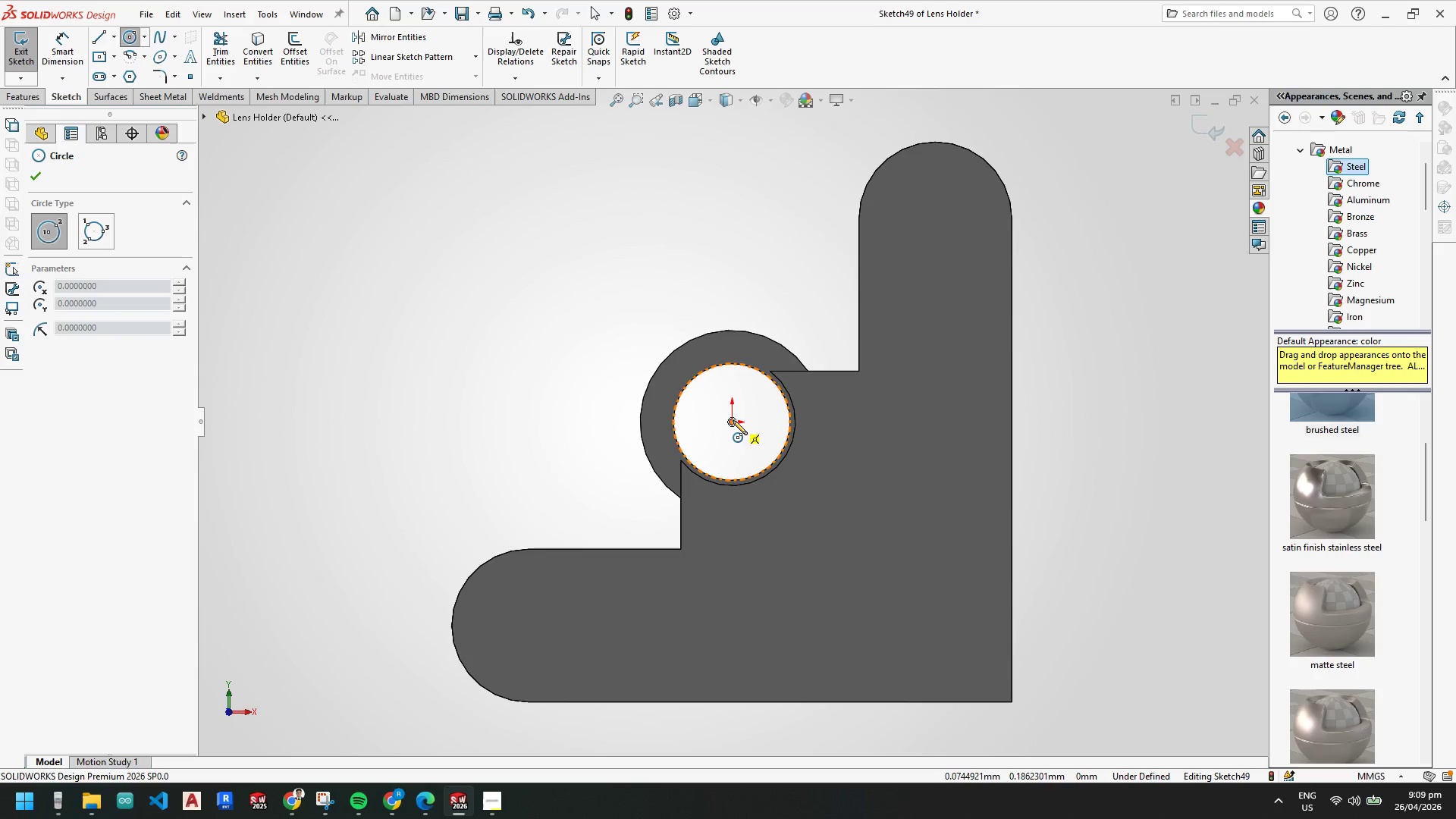 
scroll: coordinate [806, 380], scroll_direction: down, amount: 5.0
 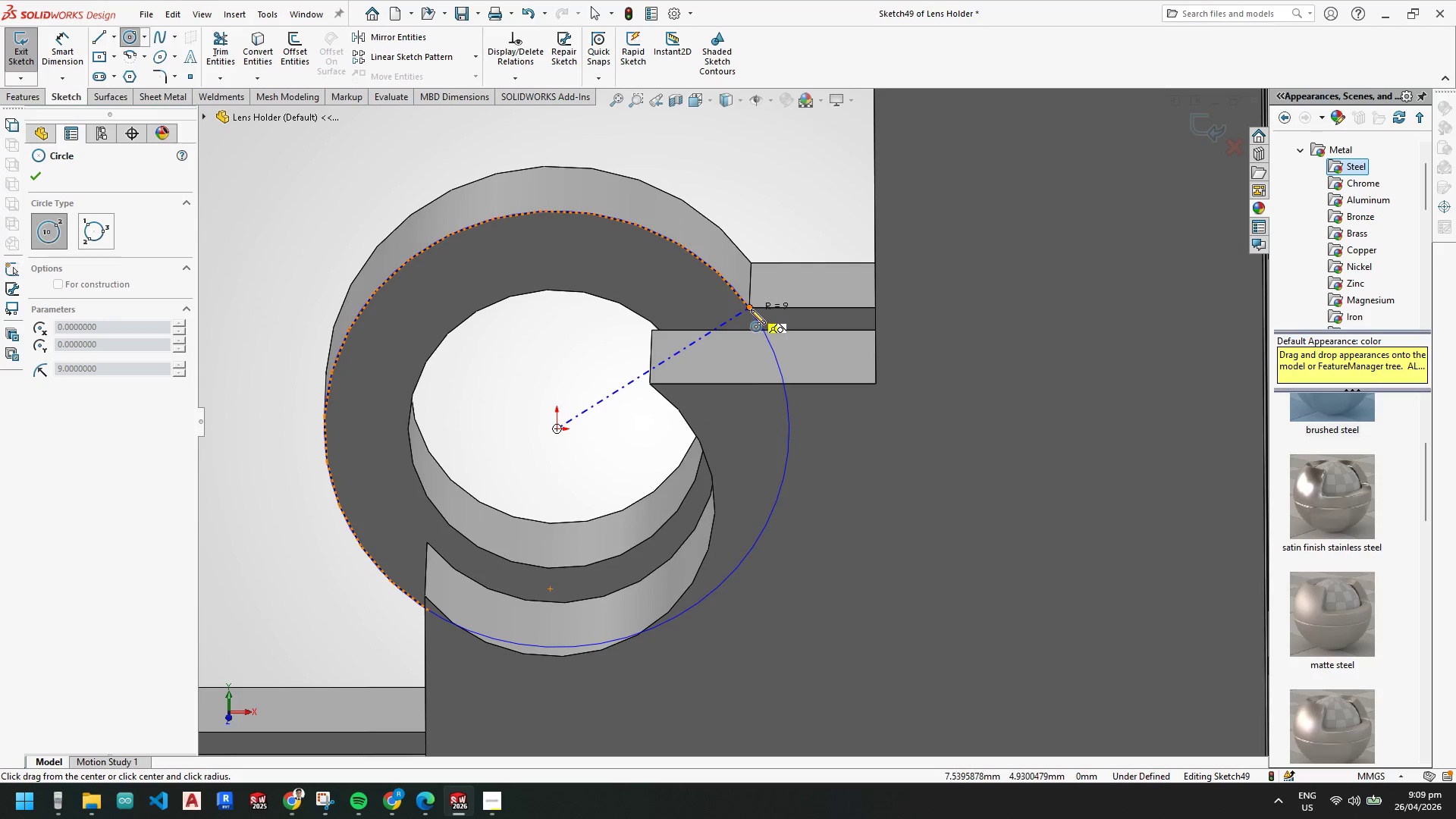 
left_click([749, 307])
 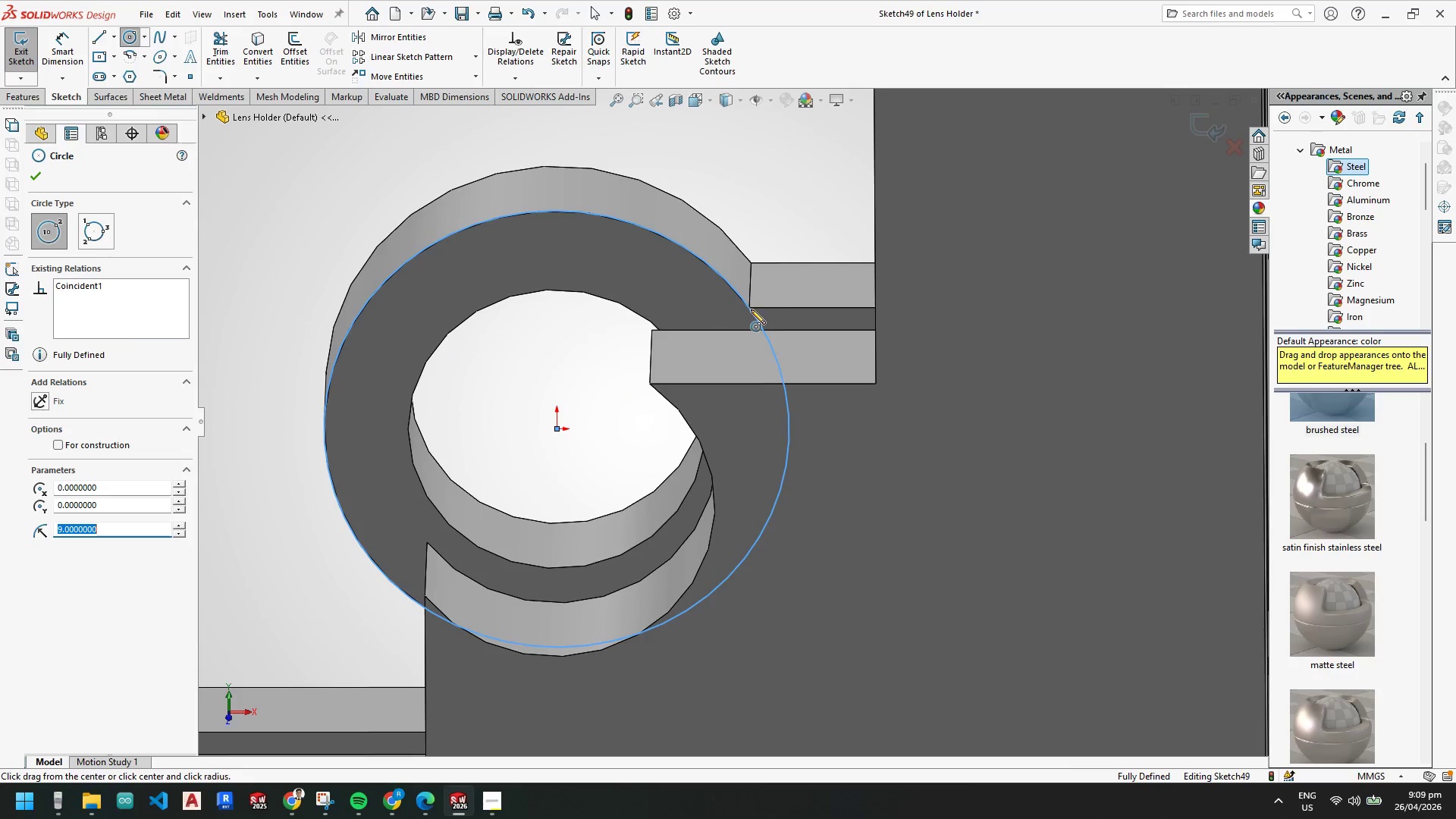 
key(Escape)
 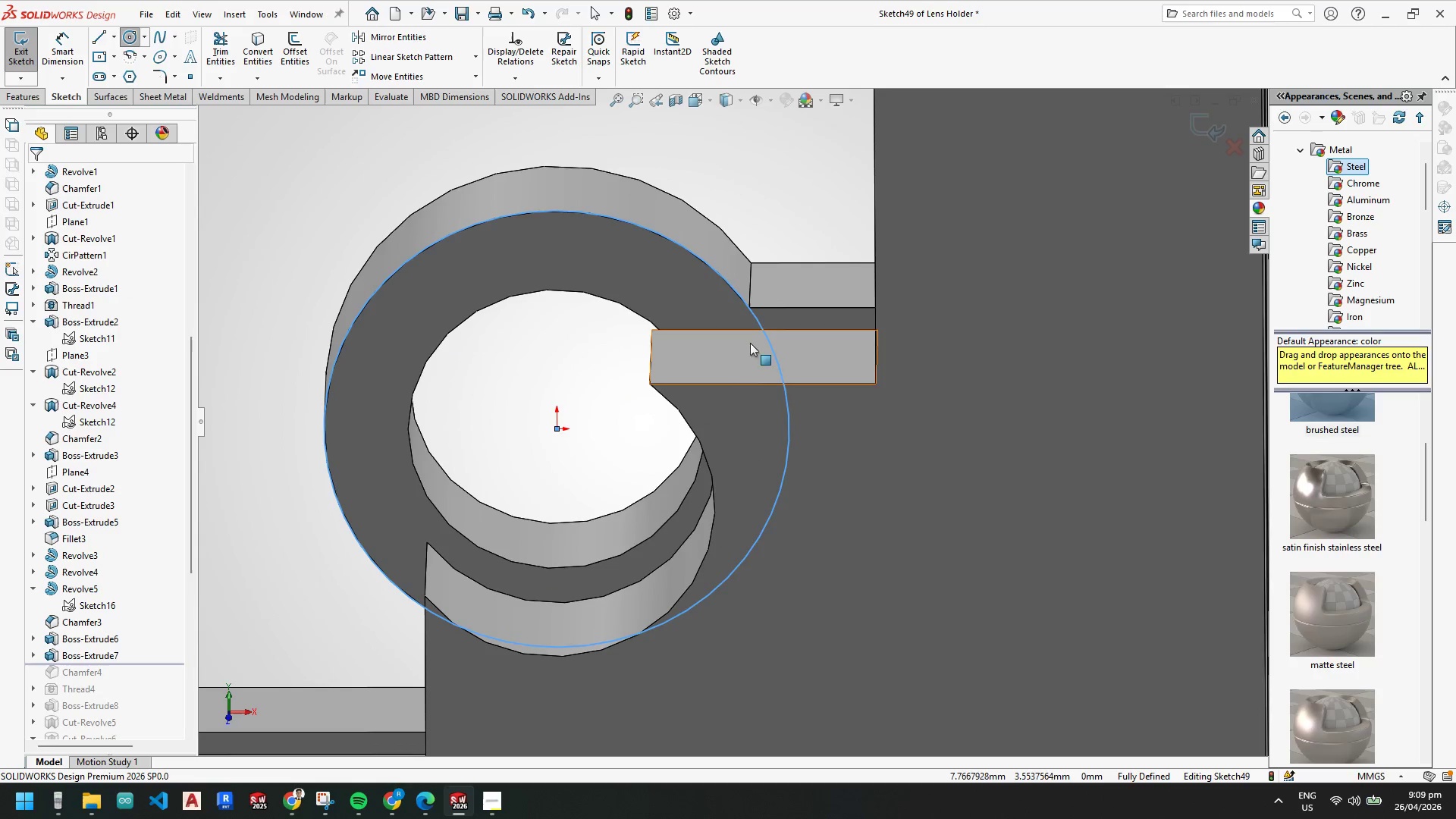 
key(Escape)
 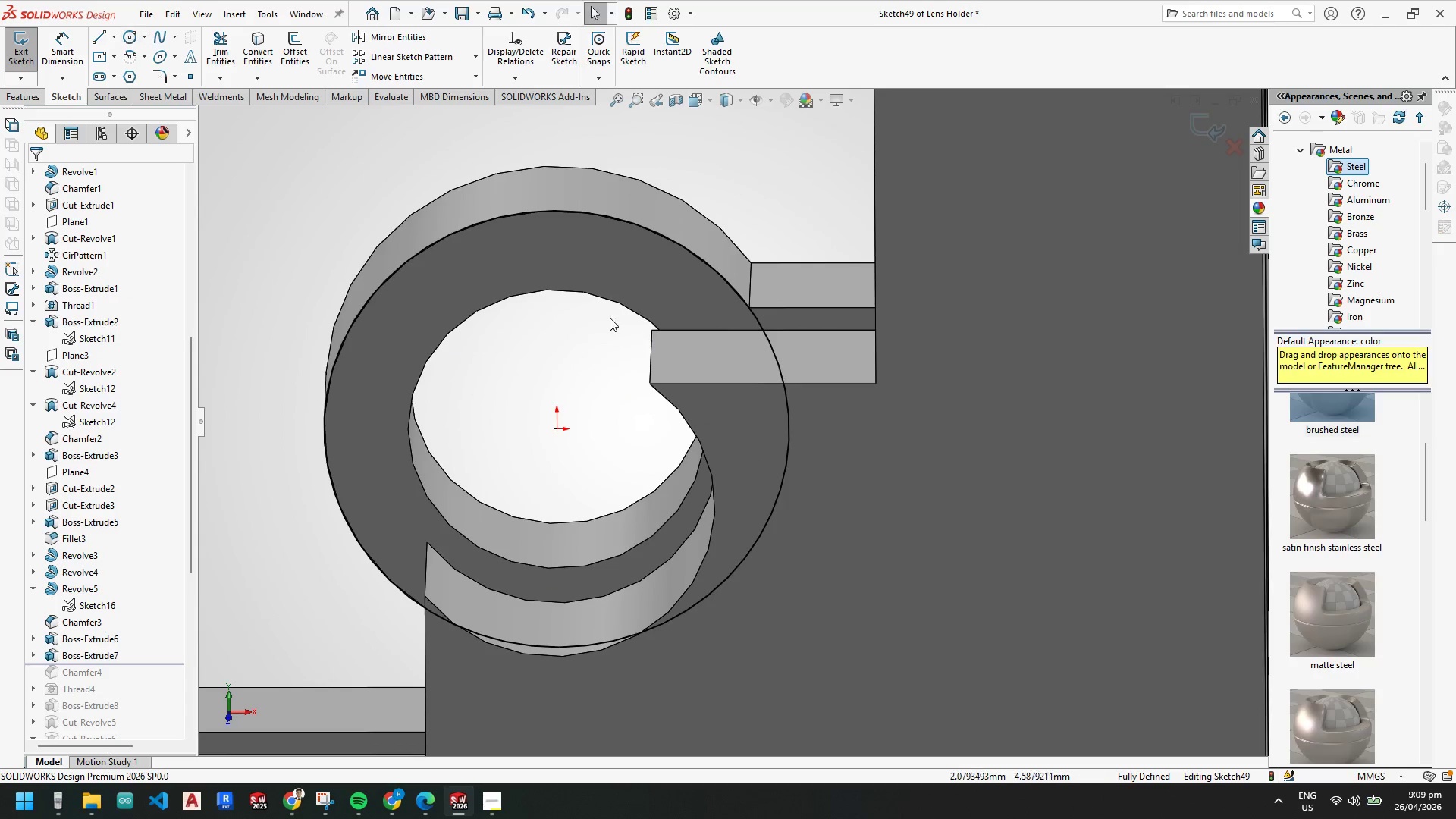 
key(Escape)
 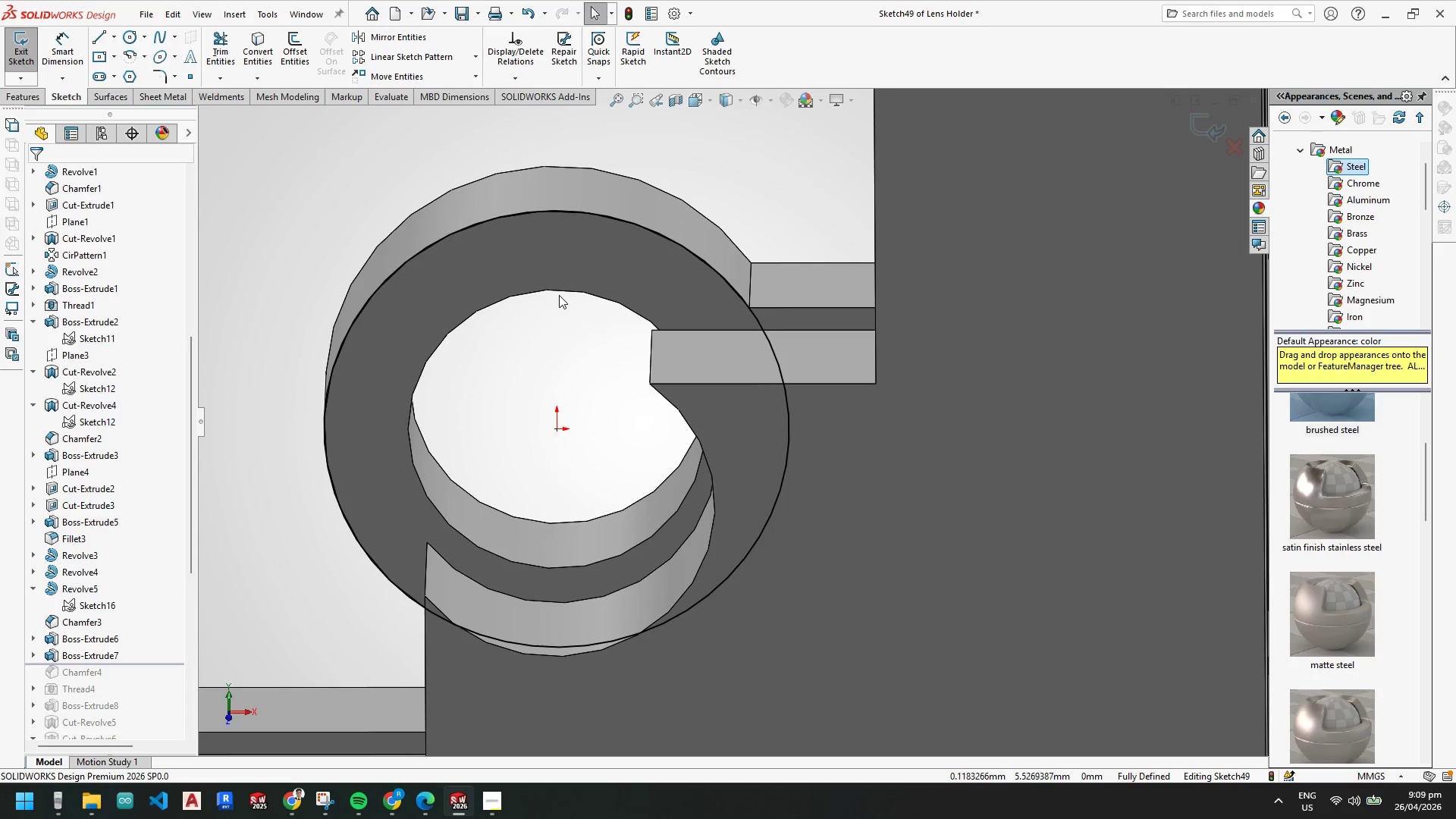 
key(Escape)
 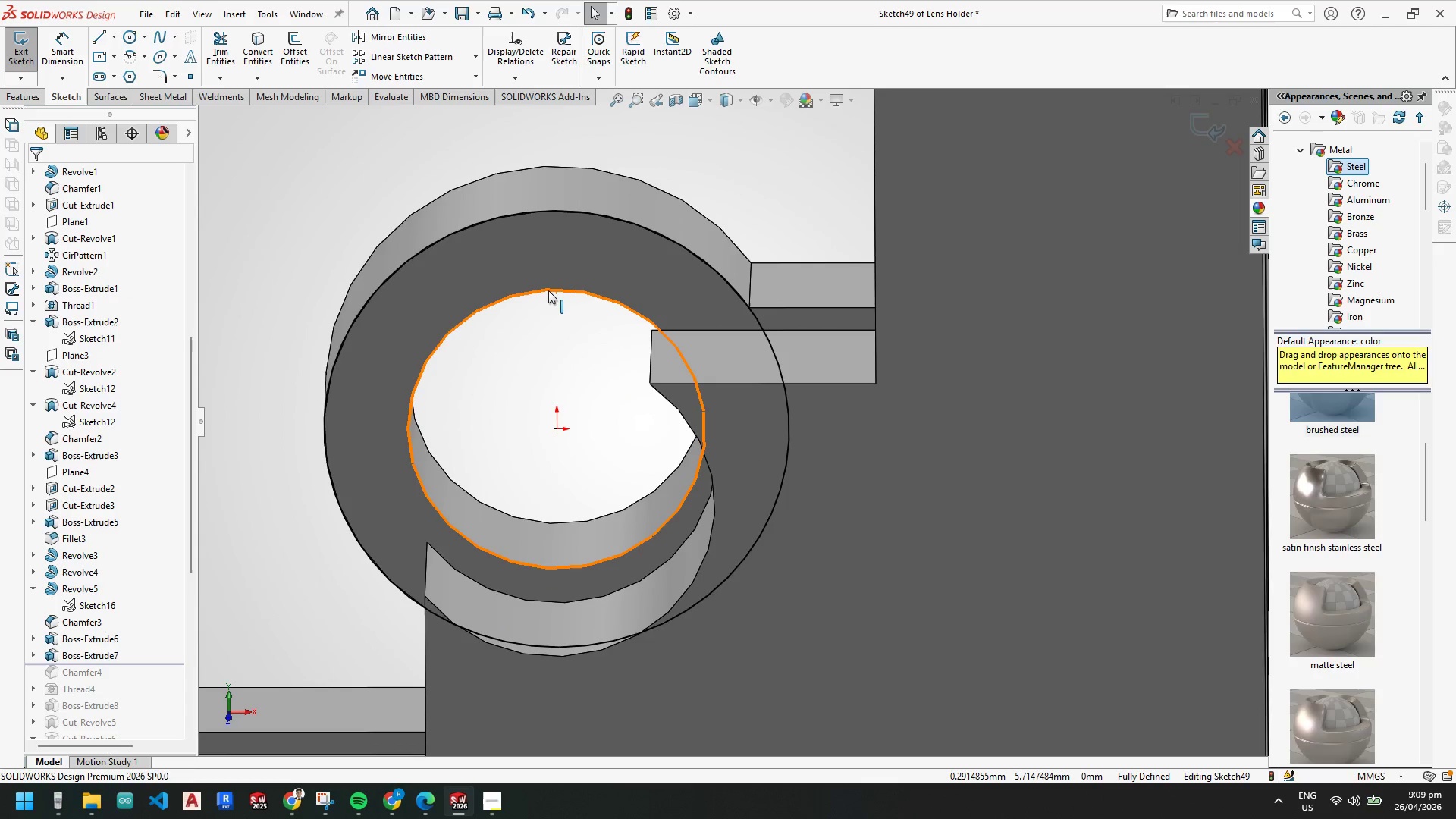 
left_click([548, 290])
 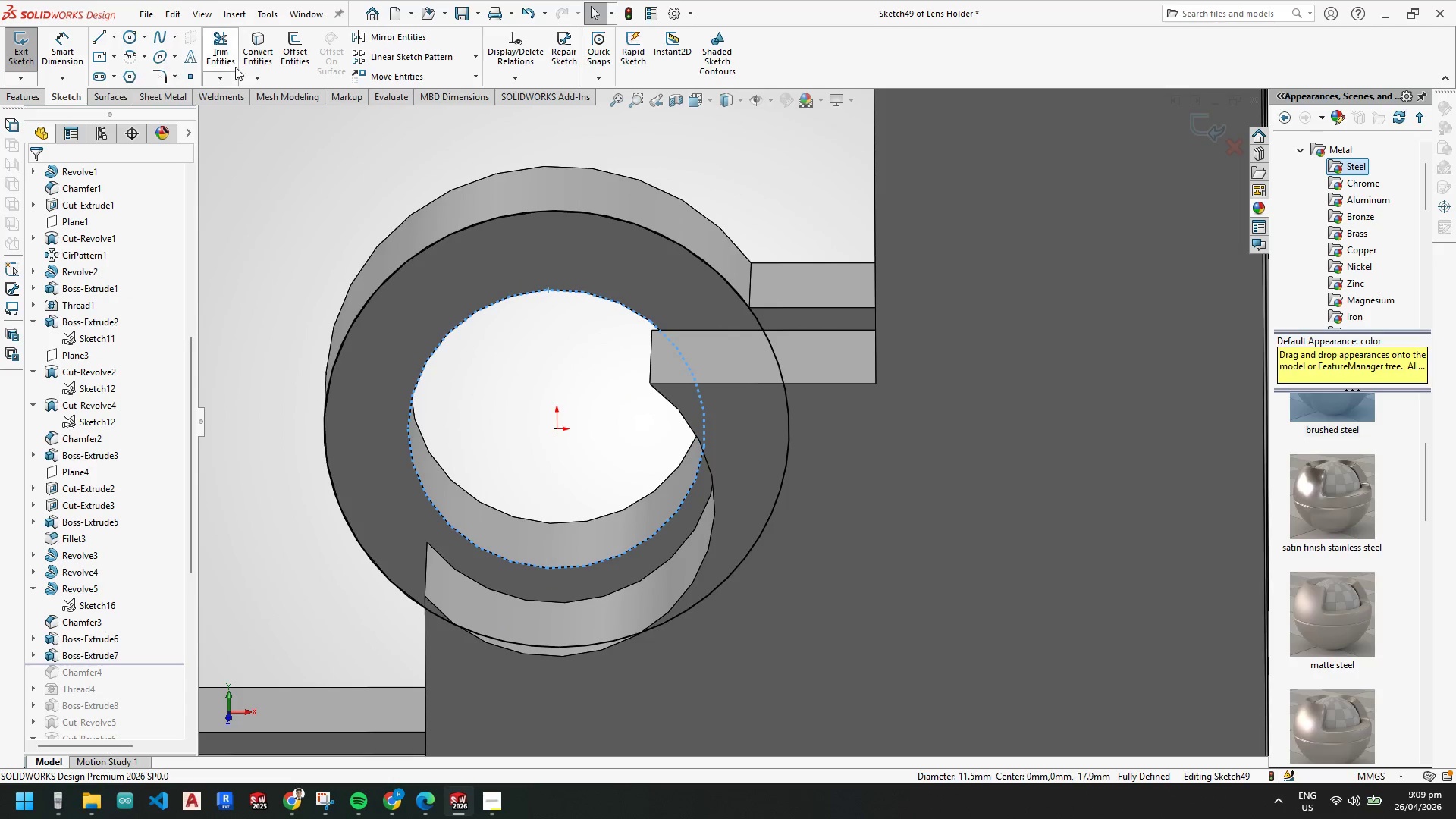 
left_click_drag(start_coordinate=[260, 55], to_coordinate=[256, 55])
 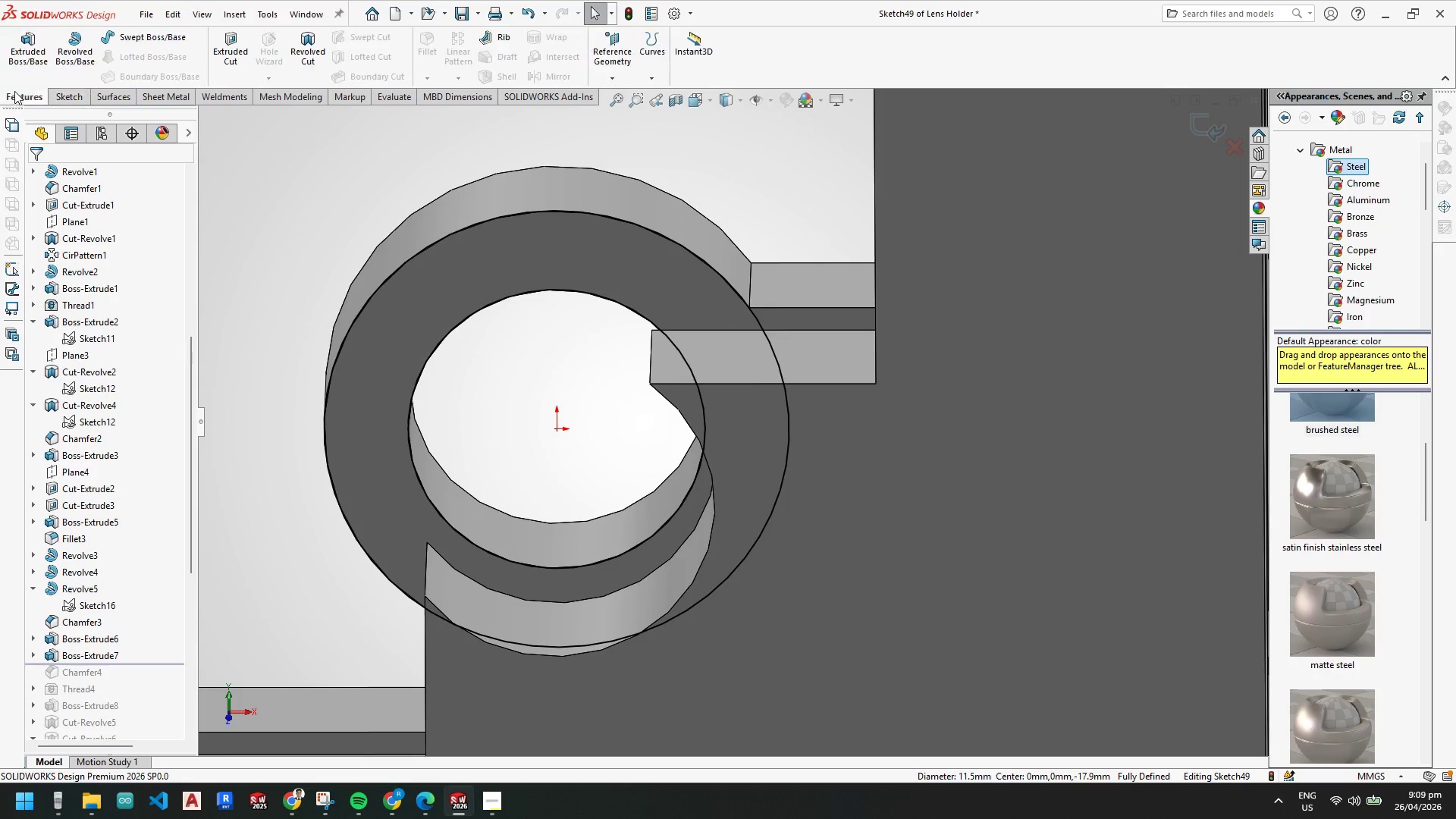 
double_click([24, 55])
 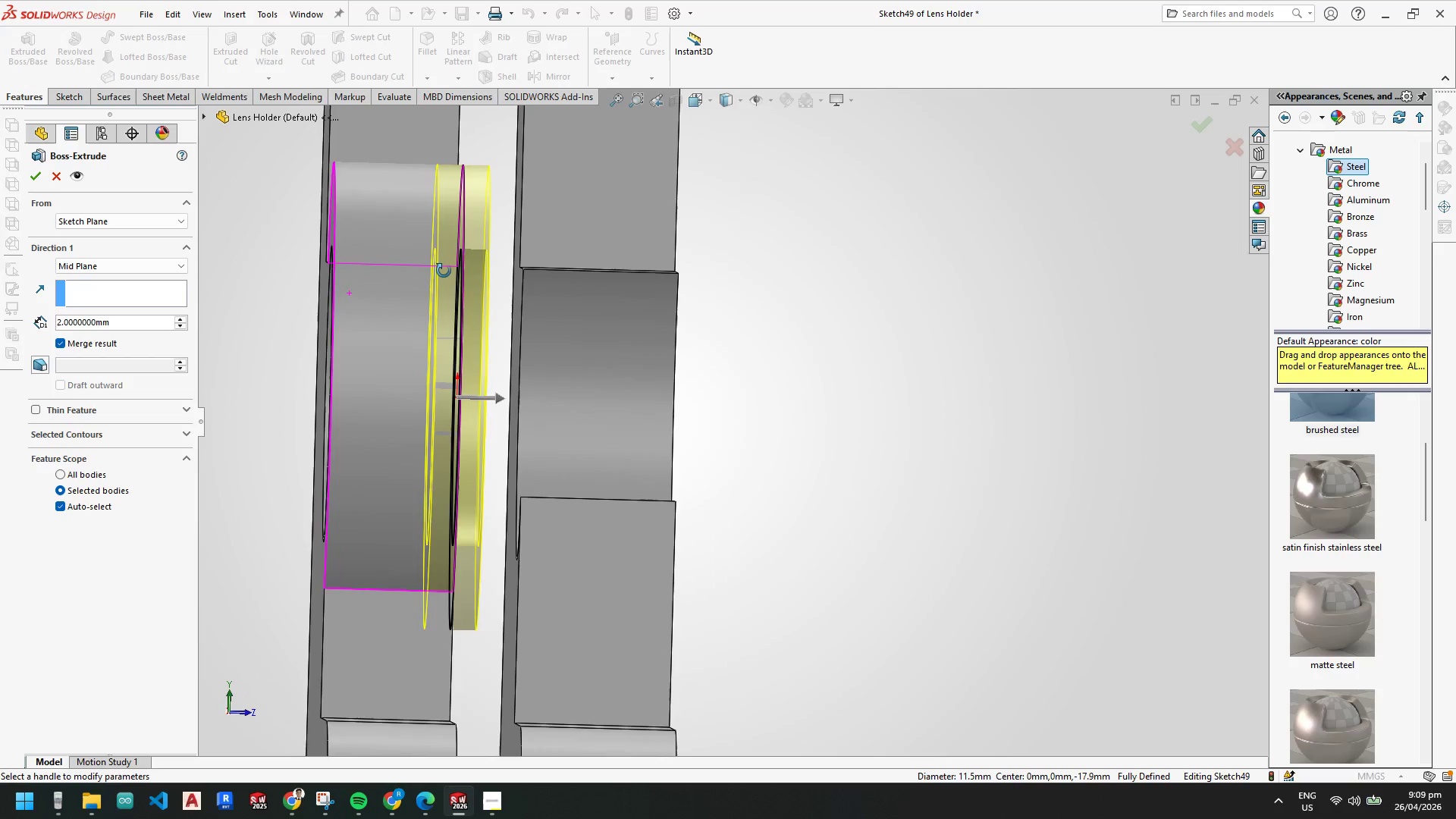 
scroll: coordinate [479, 344], scroll_direction: down, amount: 2.0
 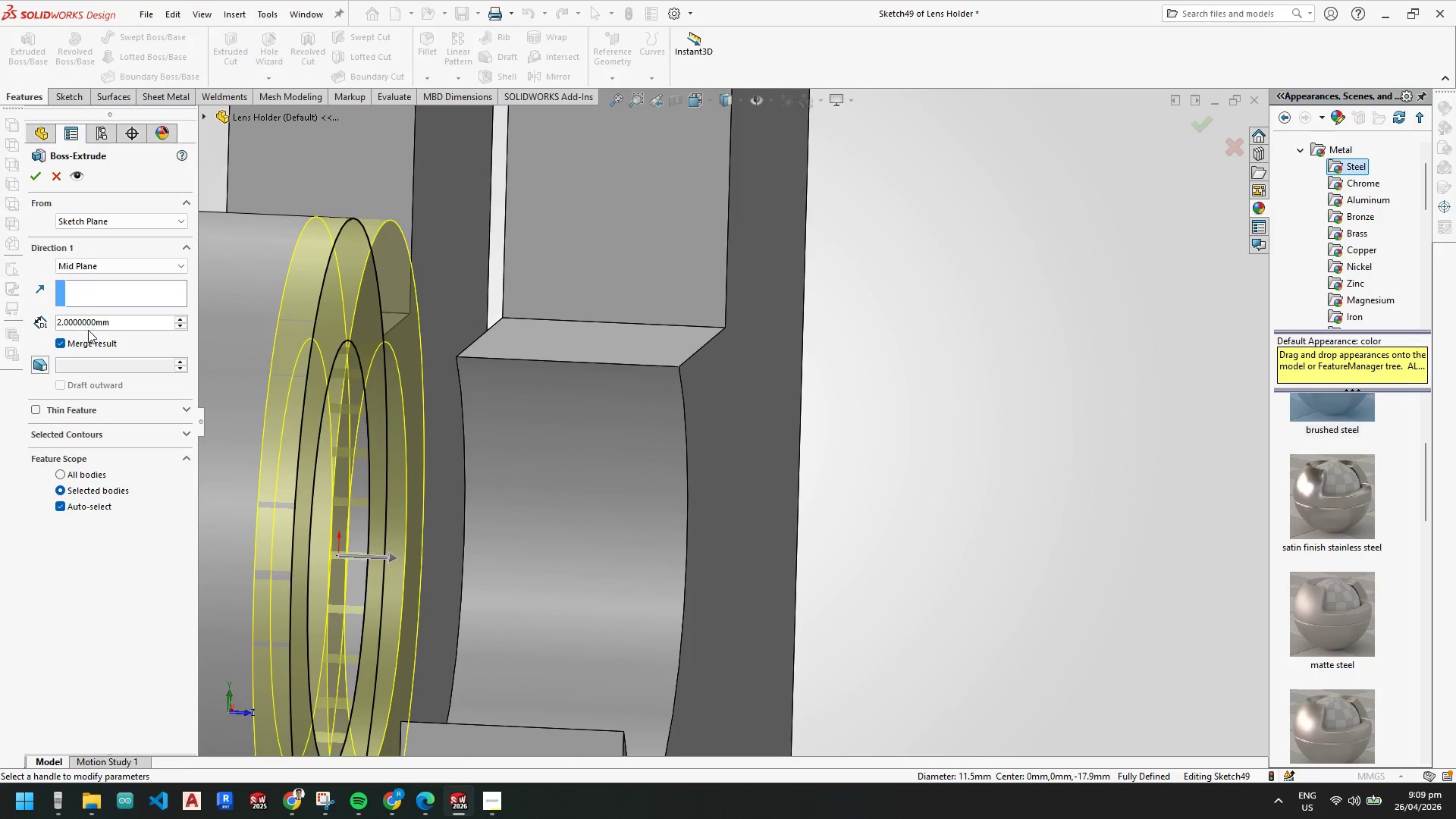 
left_click([99, 262])
 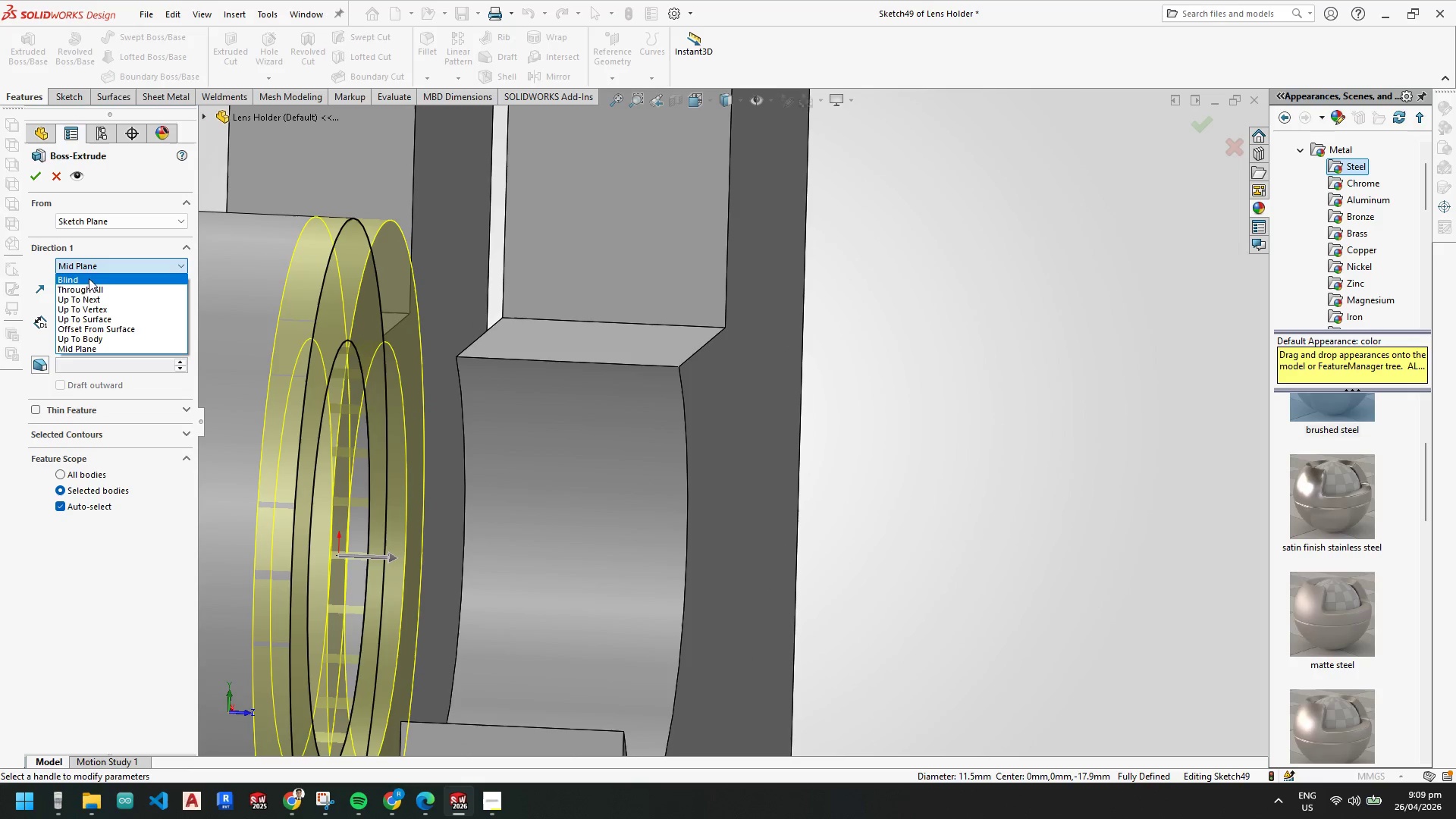 
left_click([89, 281])
 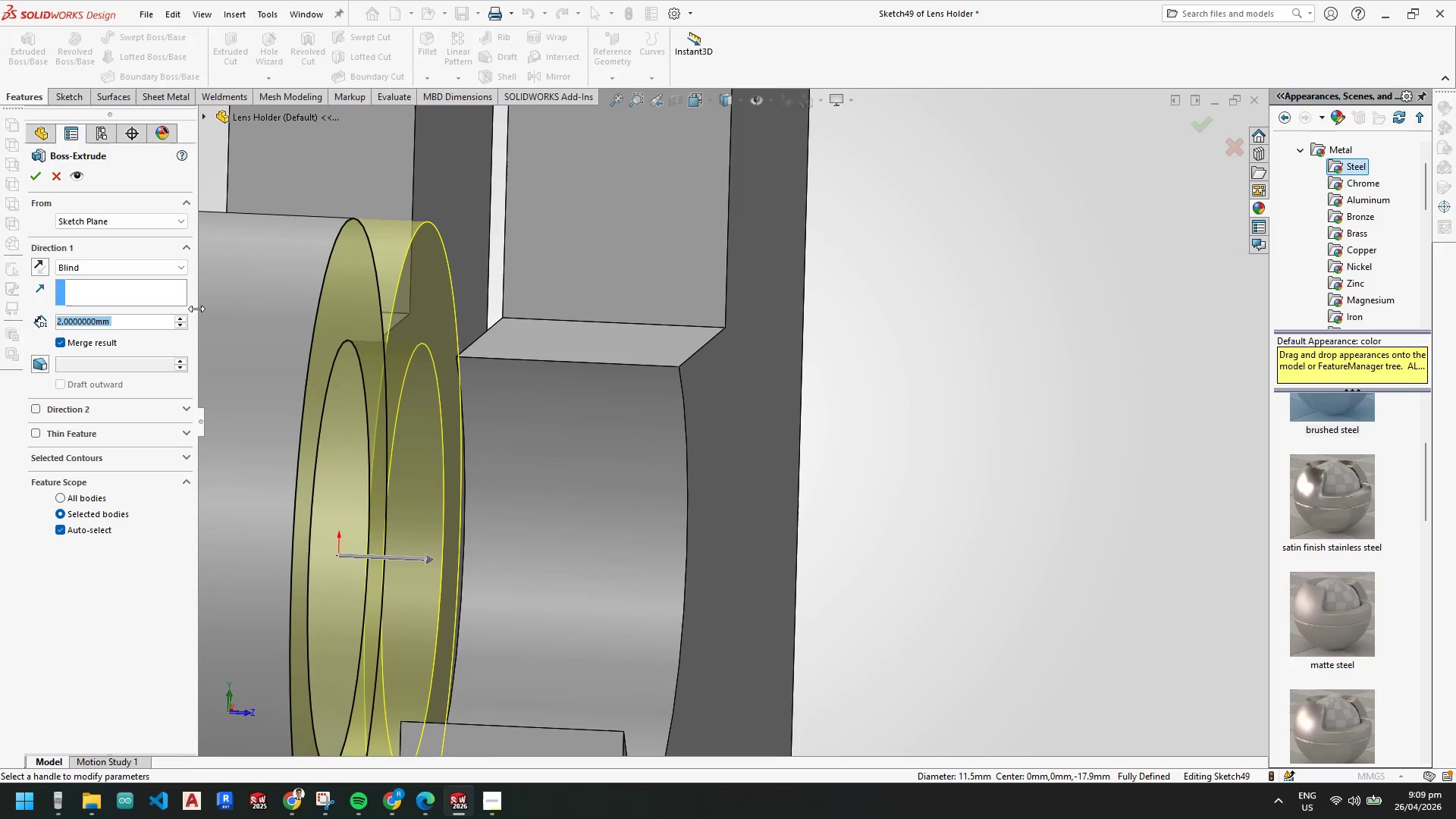 
scroll: coordinate [441, 388], scroll_direction: up, amount: 4.0
 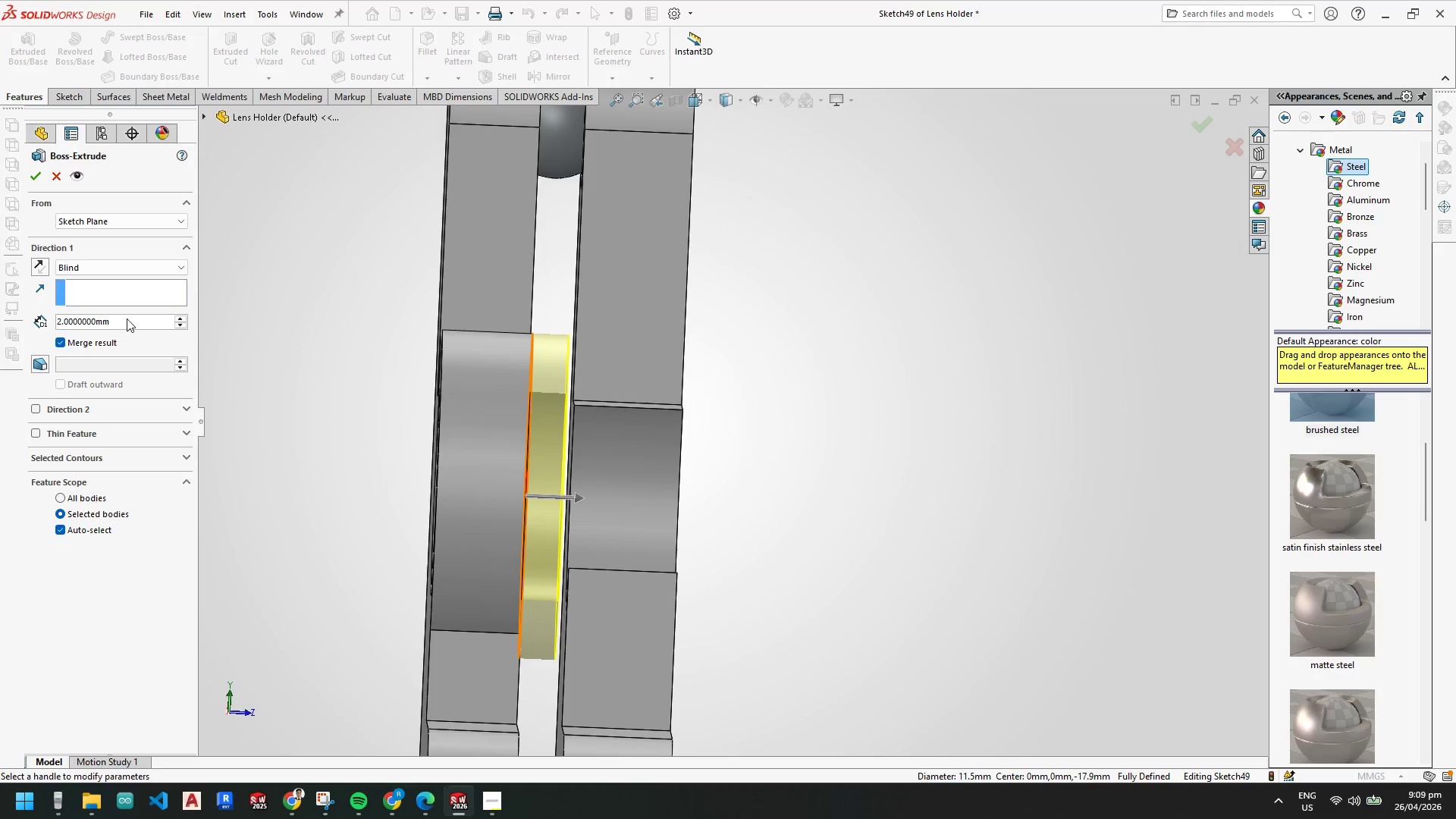 
left_click_drag(start_coordinate=[128, 319], to_coordinate=[11, 320])
 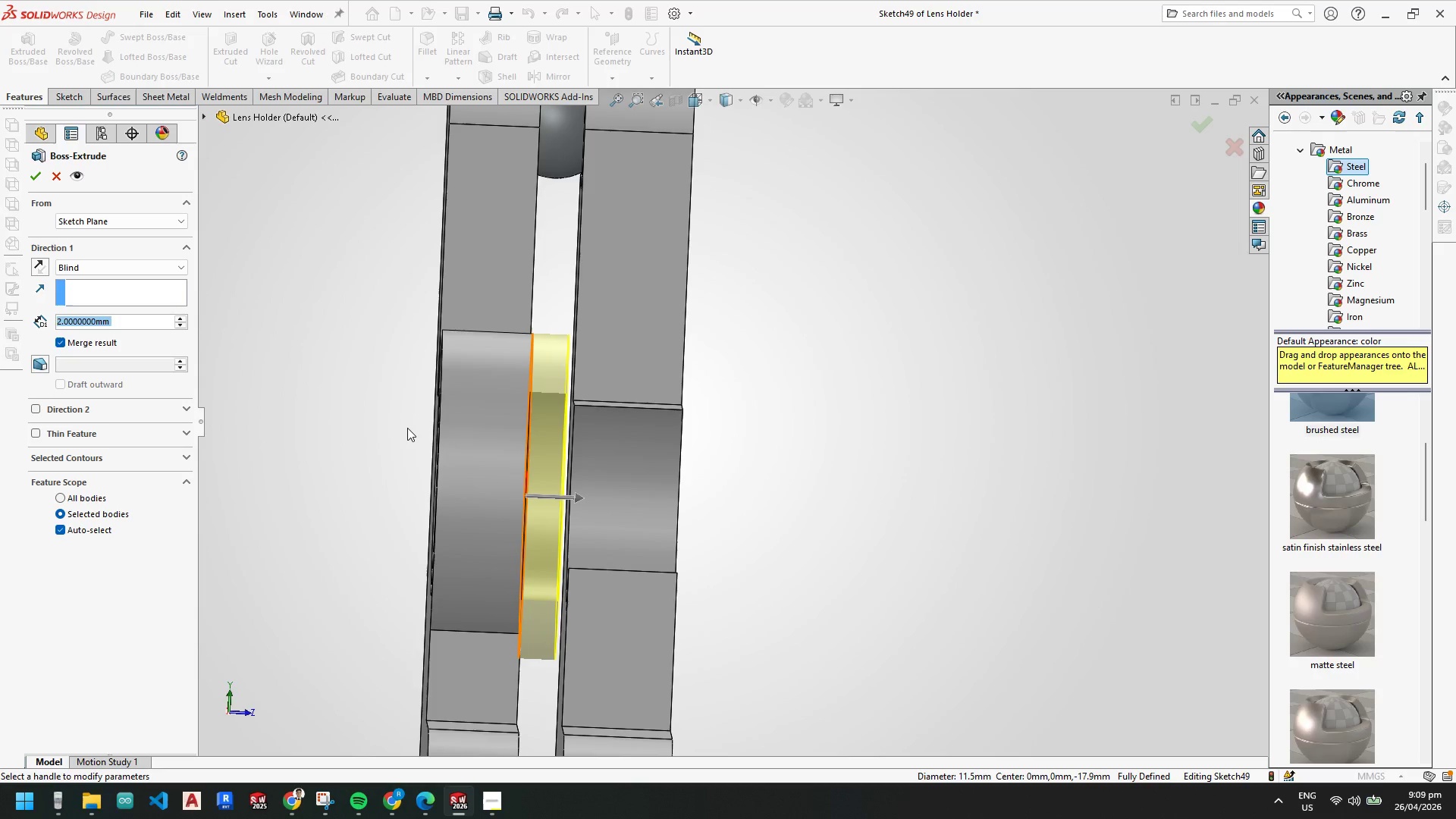 
scroll: coordinate [558, 469], scroll_direction: down, amount: 2.0
 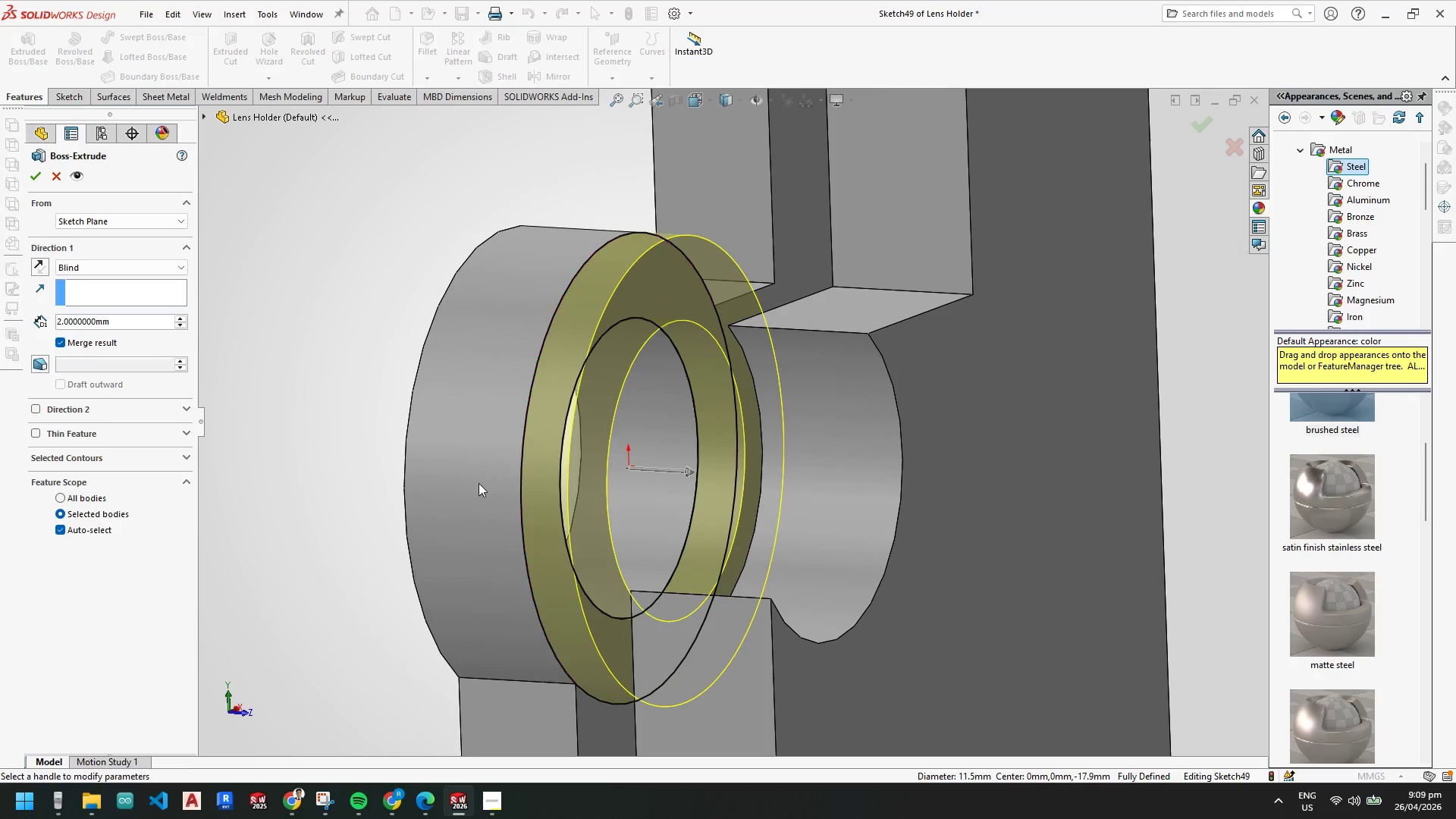 
left_click([33, 181])
 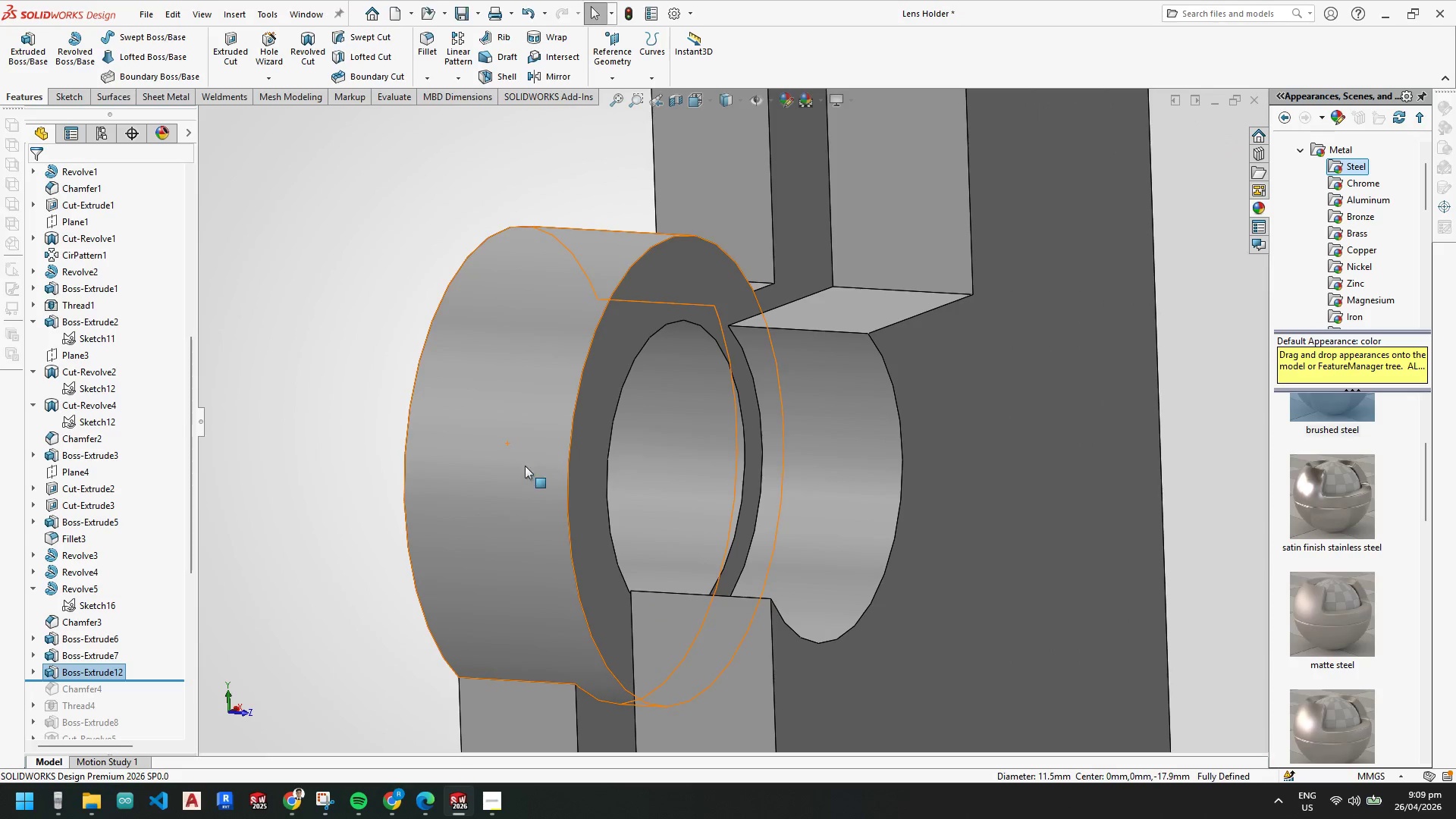 
scroll: coordinate [588, 539], scroll_direction: up, amount: 2.0
 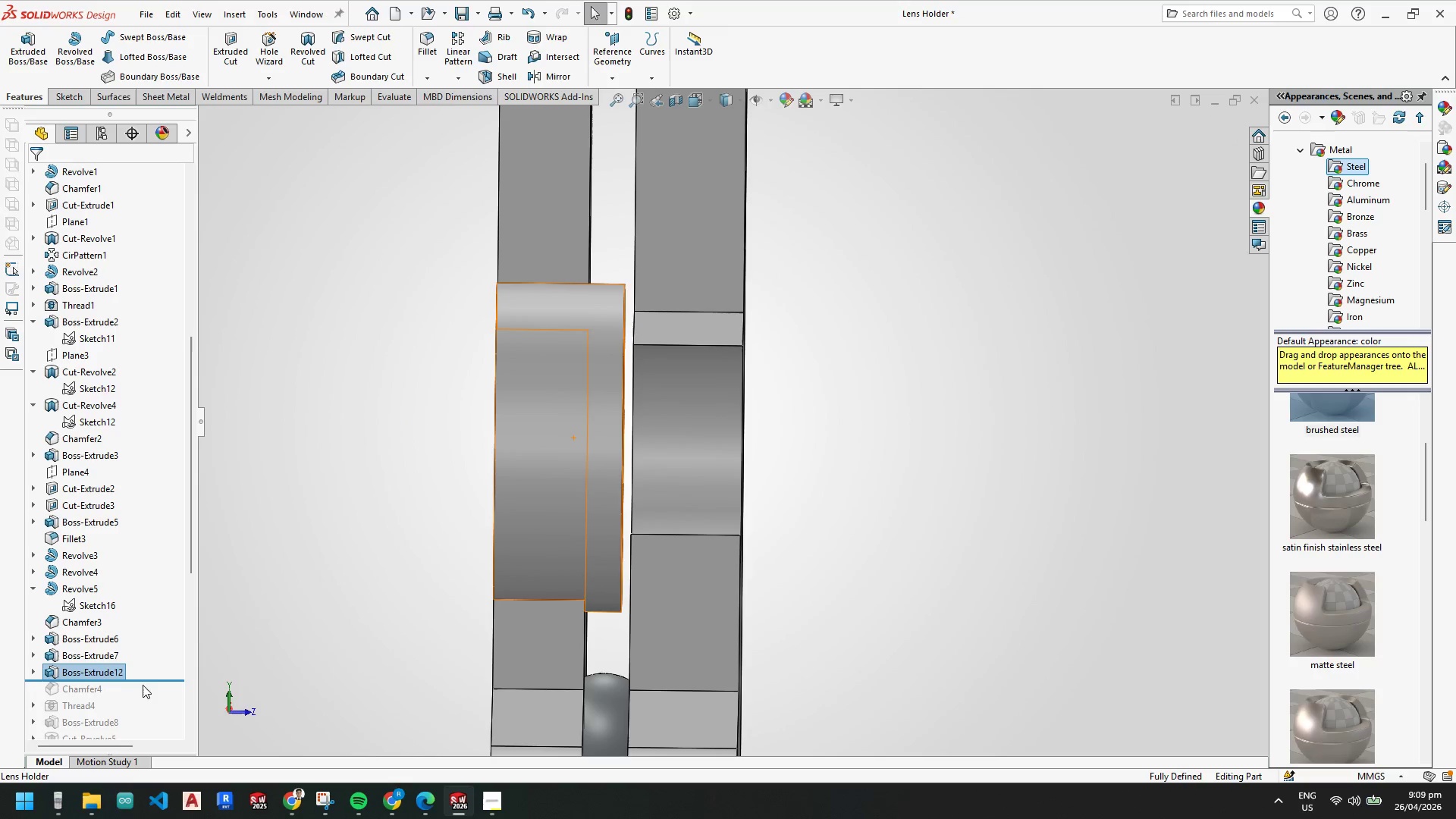 
left_click_drag(start_coordinate=[145, 680], to_coordinate=[145, 704])
 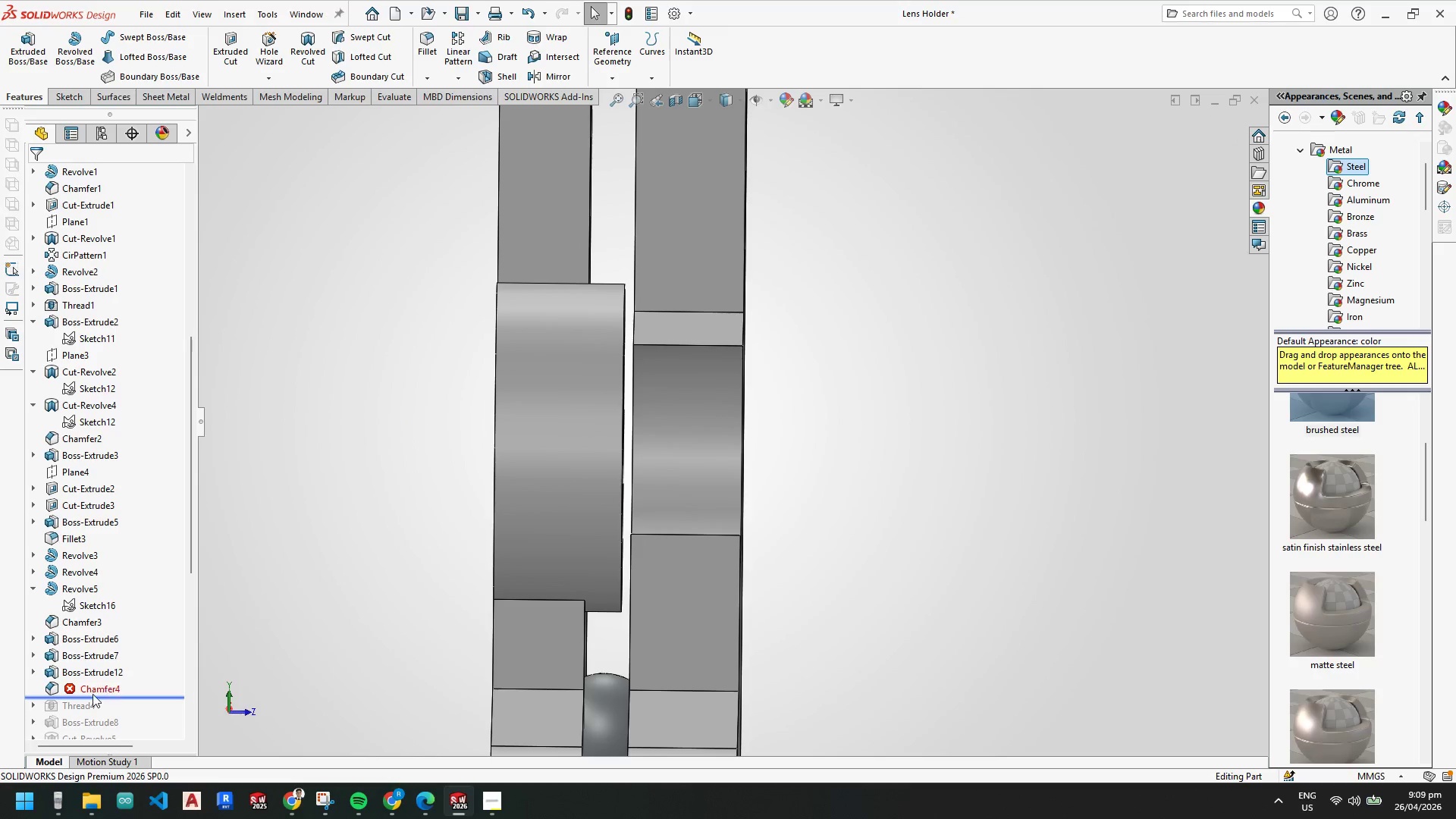 
right_click([89, 689])
 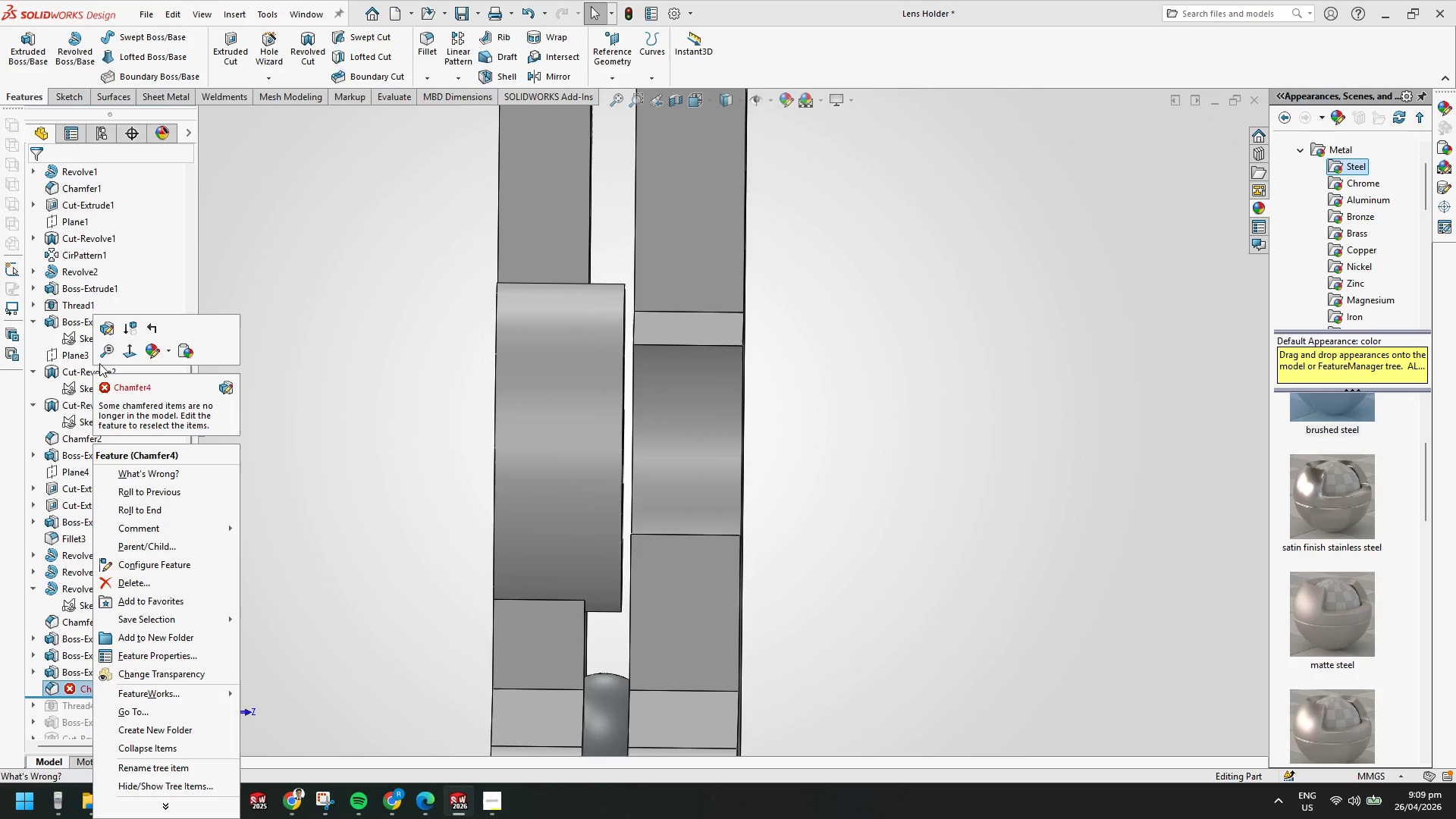 
left_click([108, 325])
 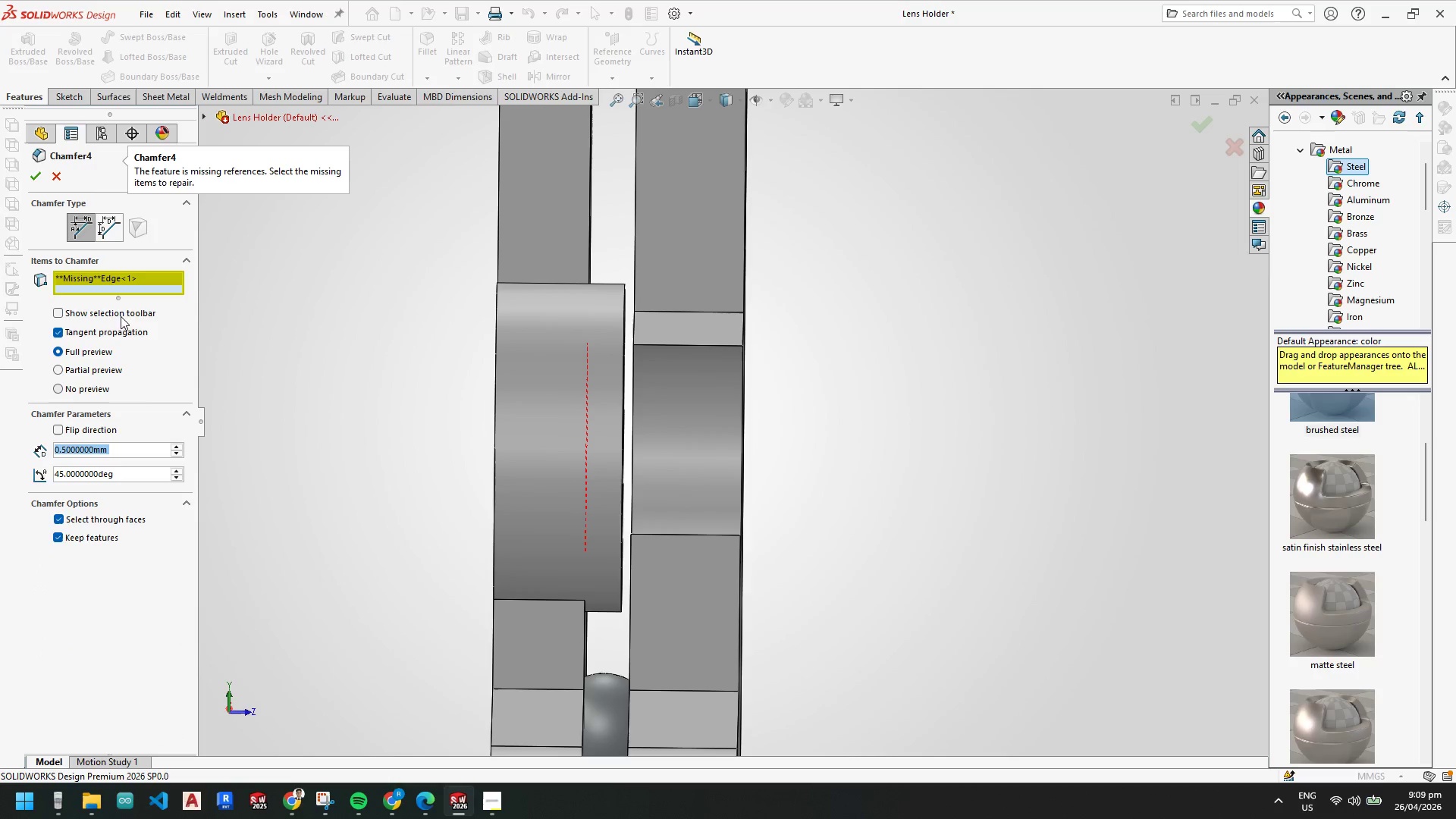 
right_click([118, 280])
 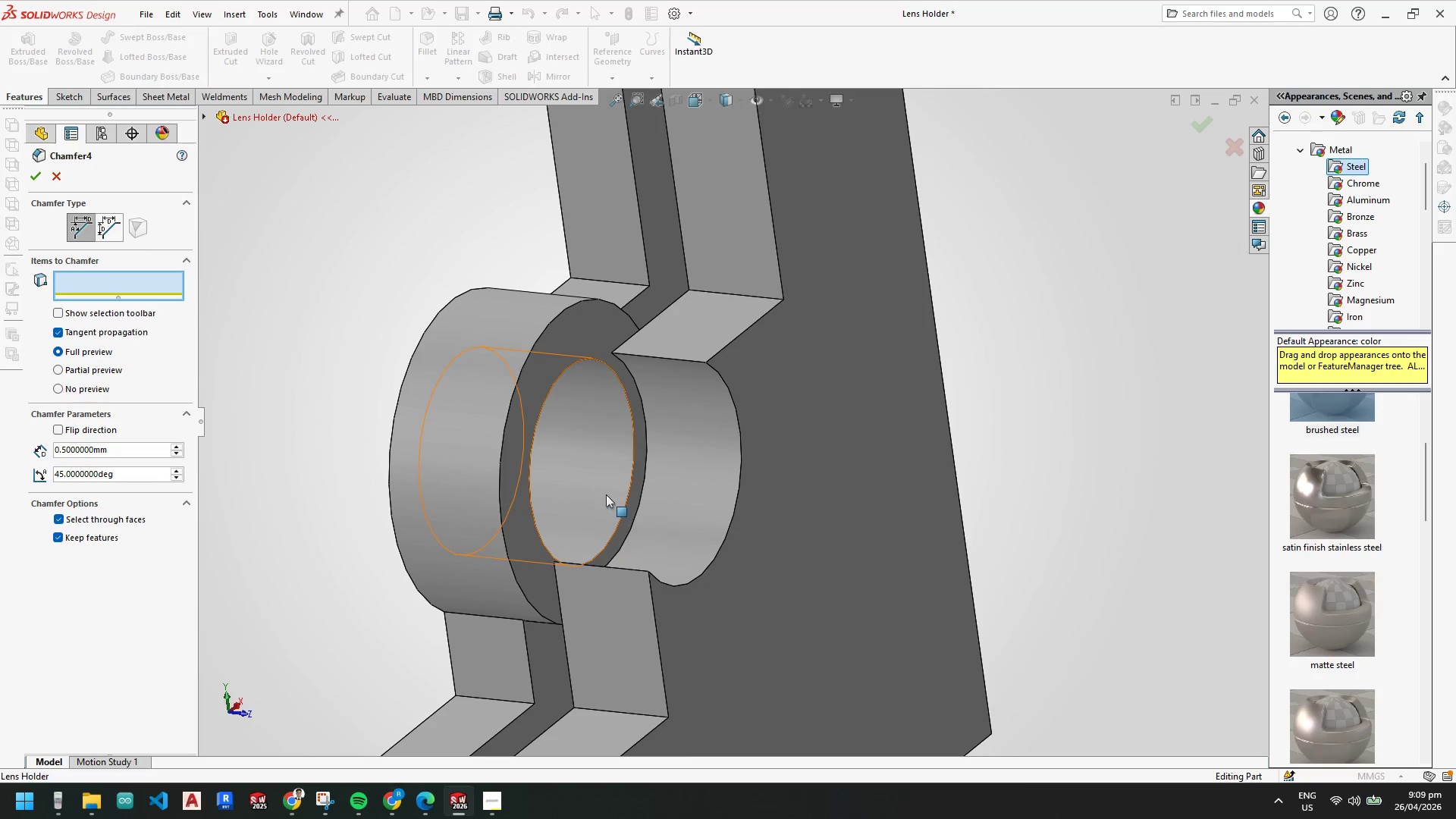 
left_click([620, 516])
 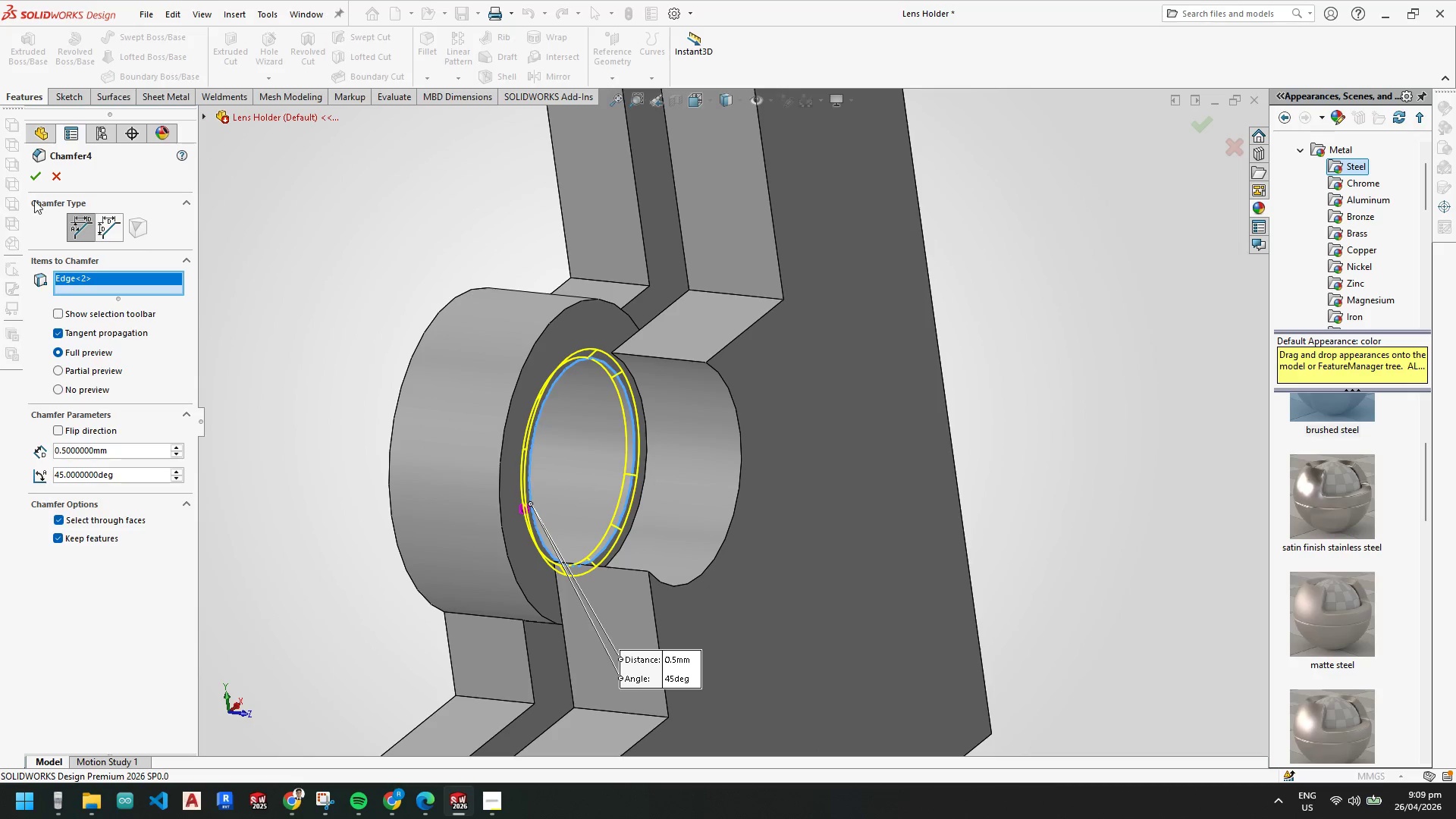 
left_click([33, 172])
 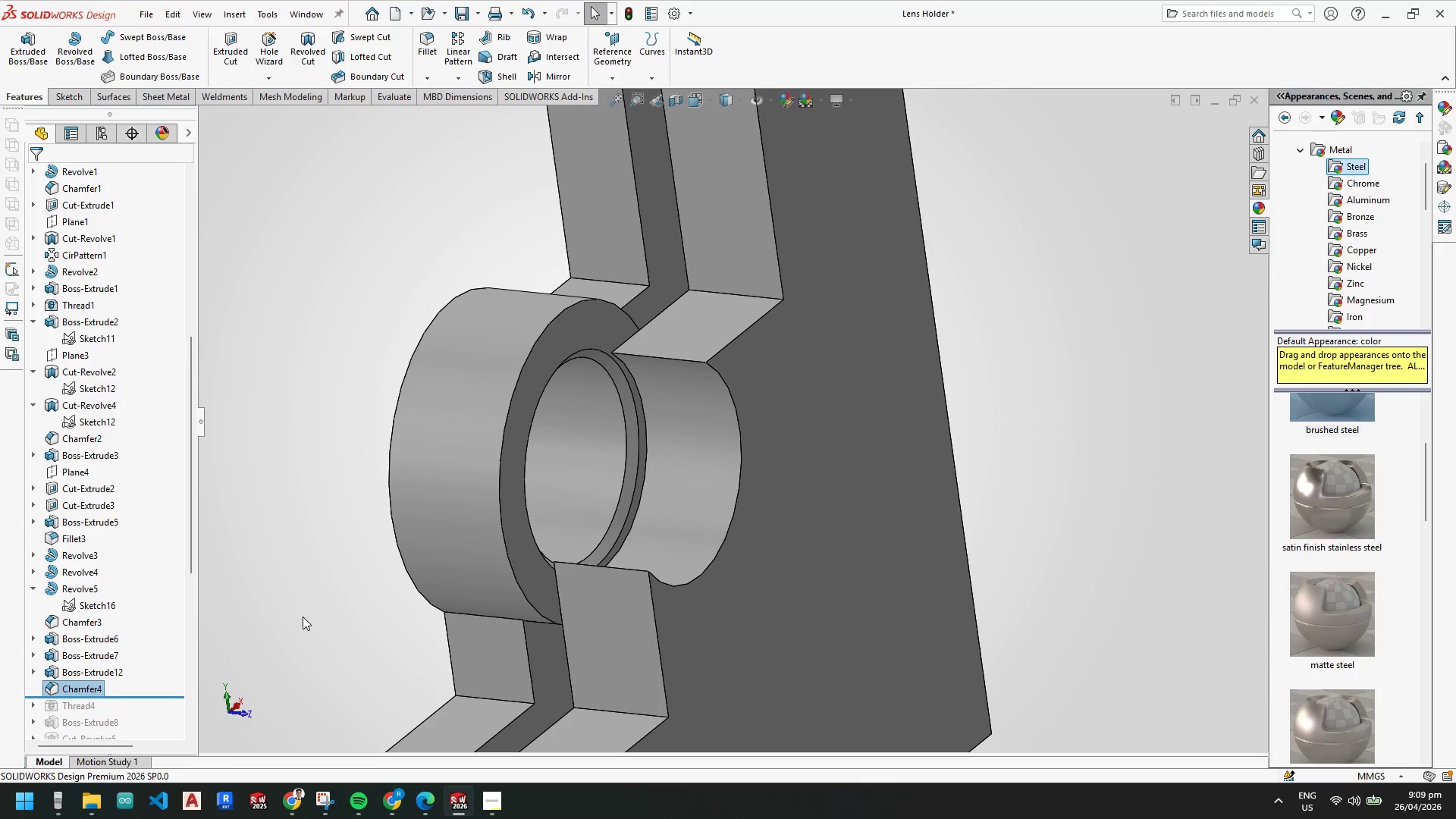 
key(Escape)
 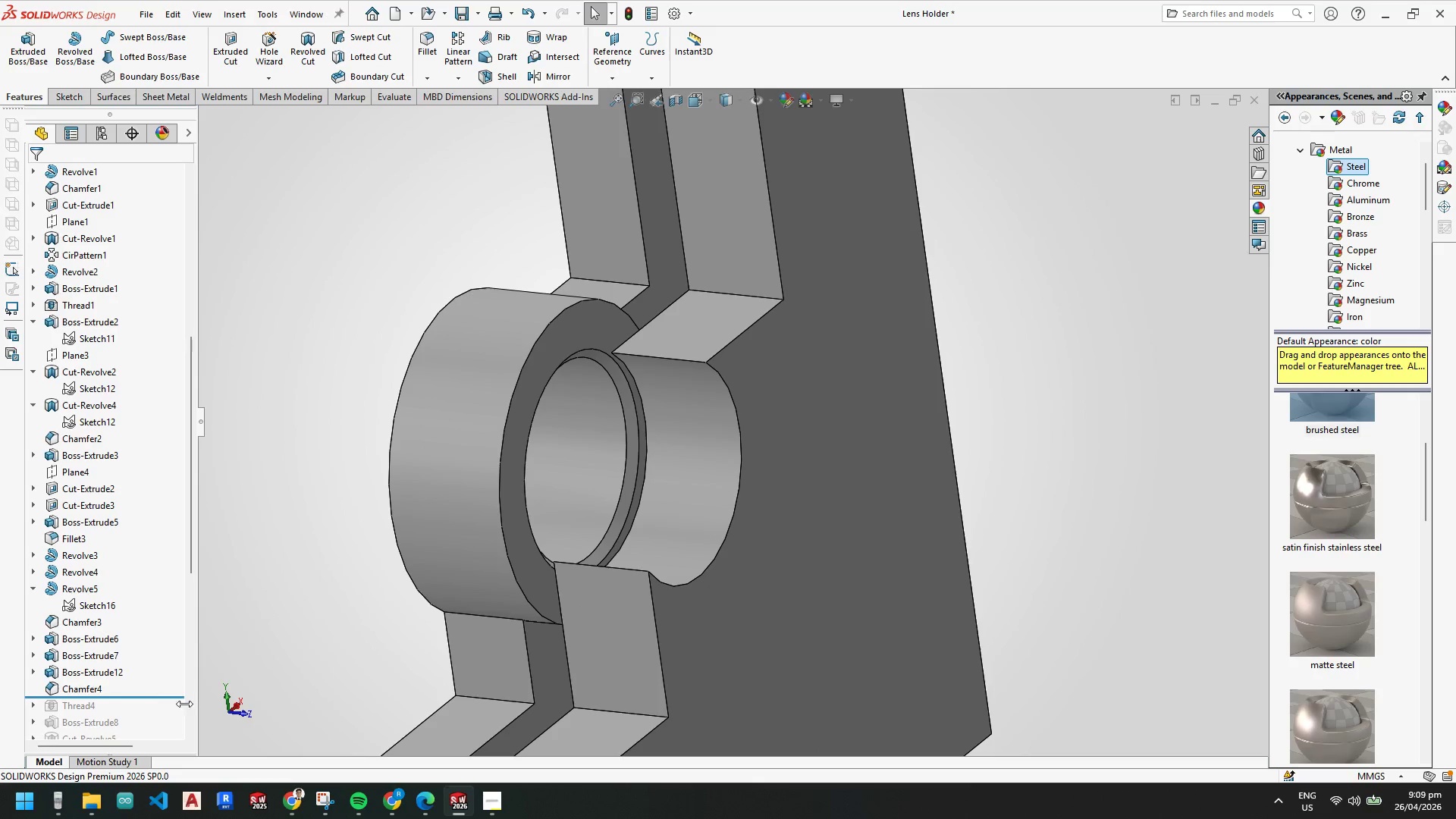 
key(Escape)
 